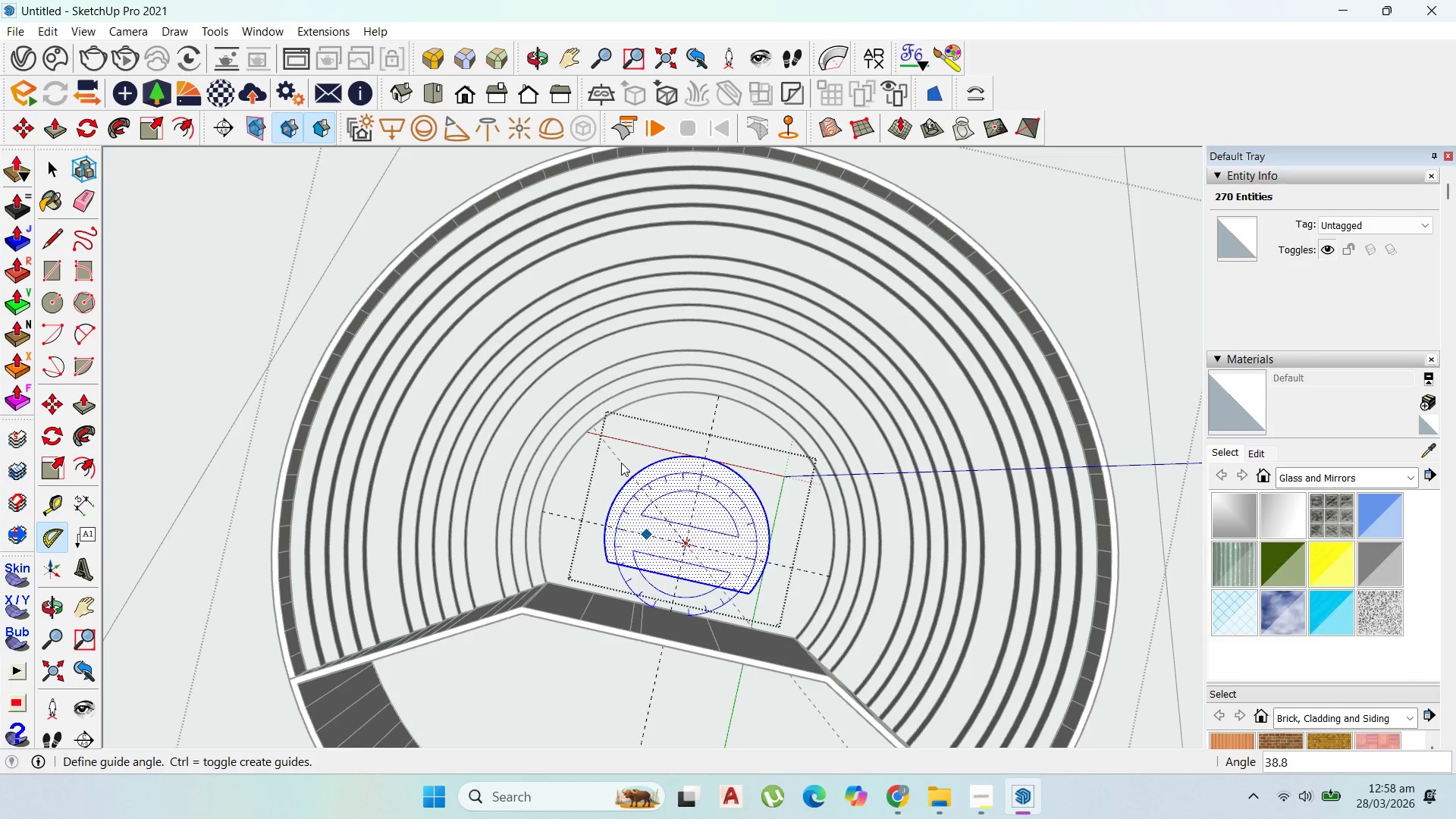 
left_click([45, 177])
 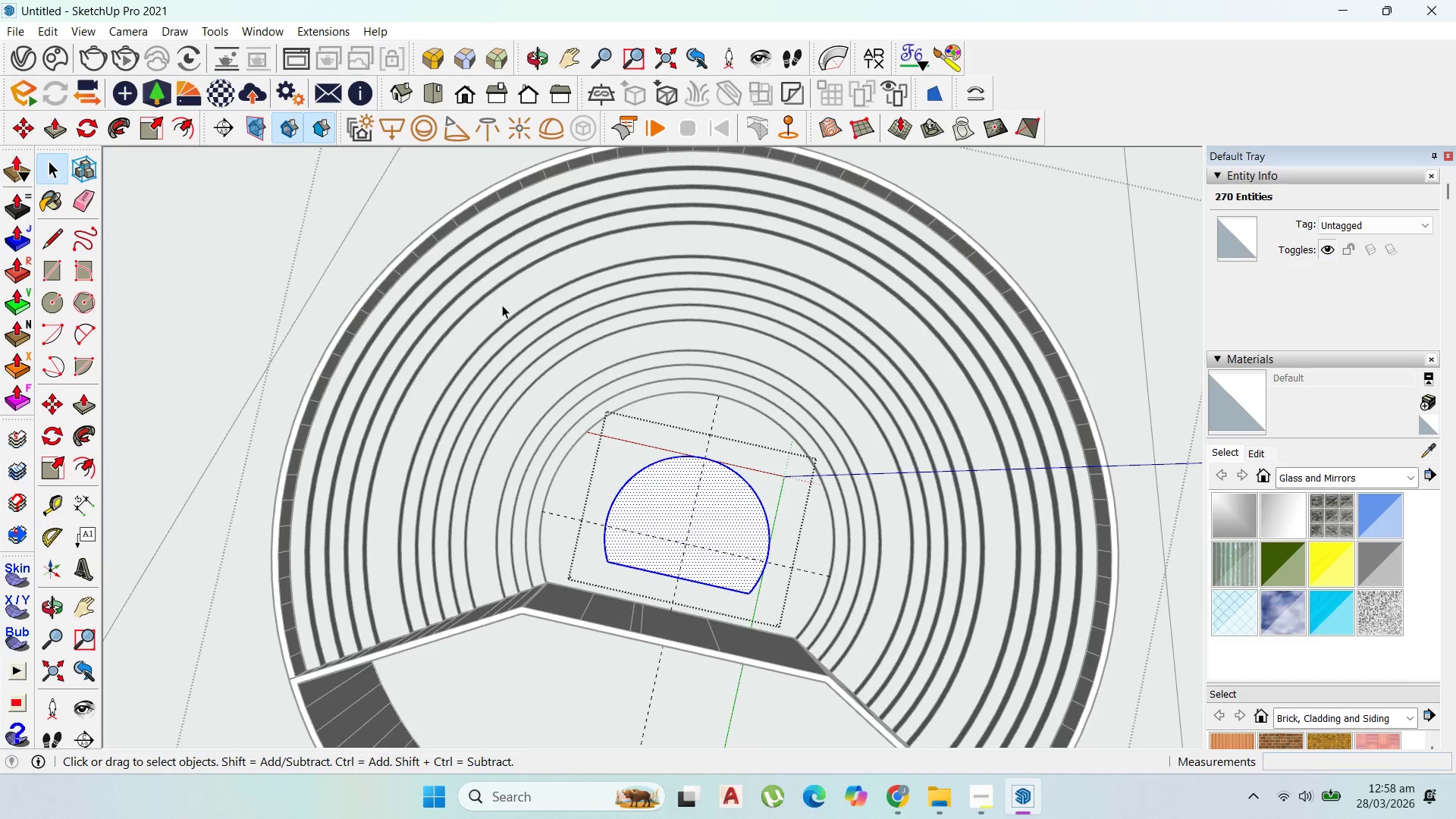 
scroll: coordinate [702, 403], scroll_direction: down, amount: 2.0
 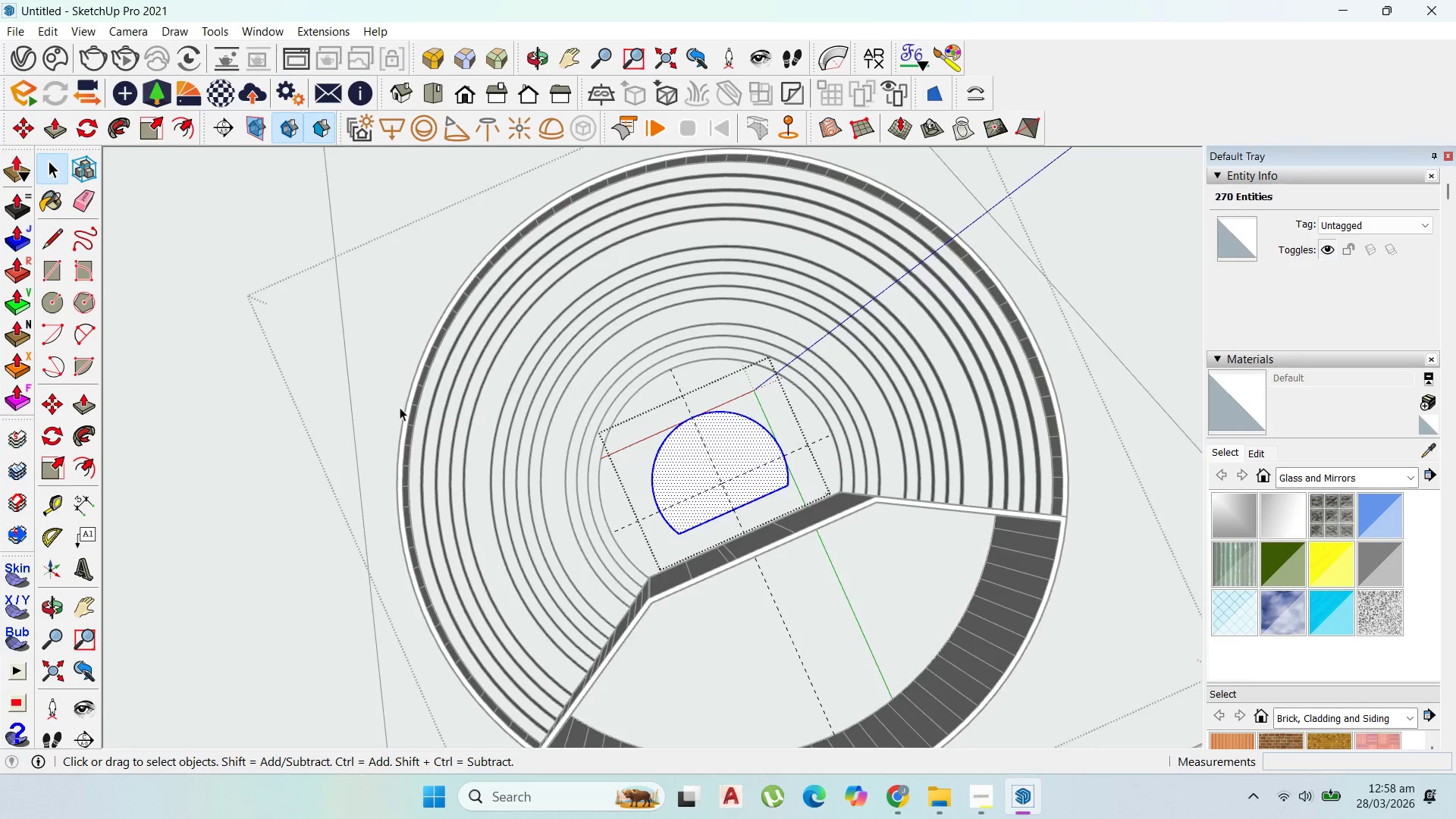 
key(Escape)
 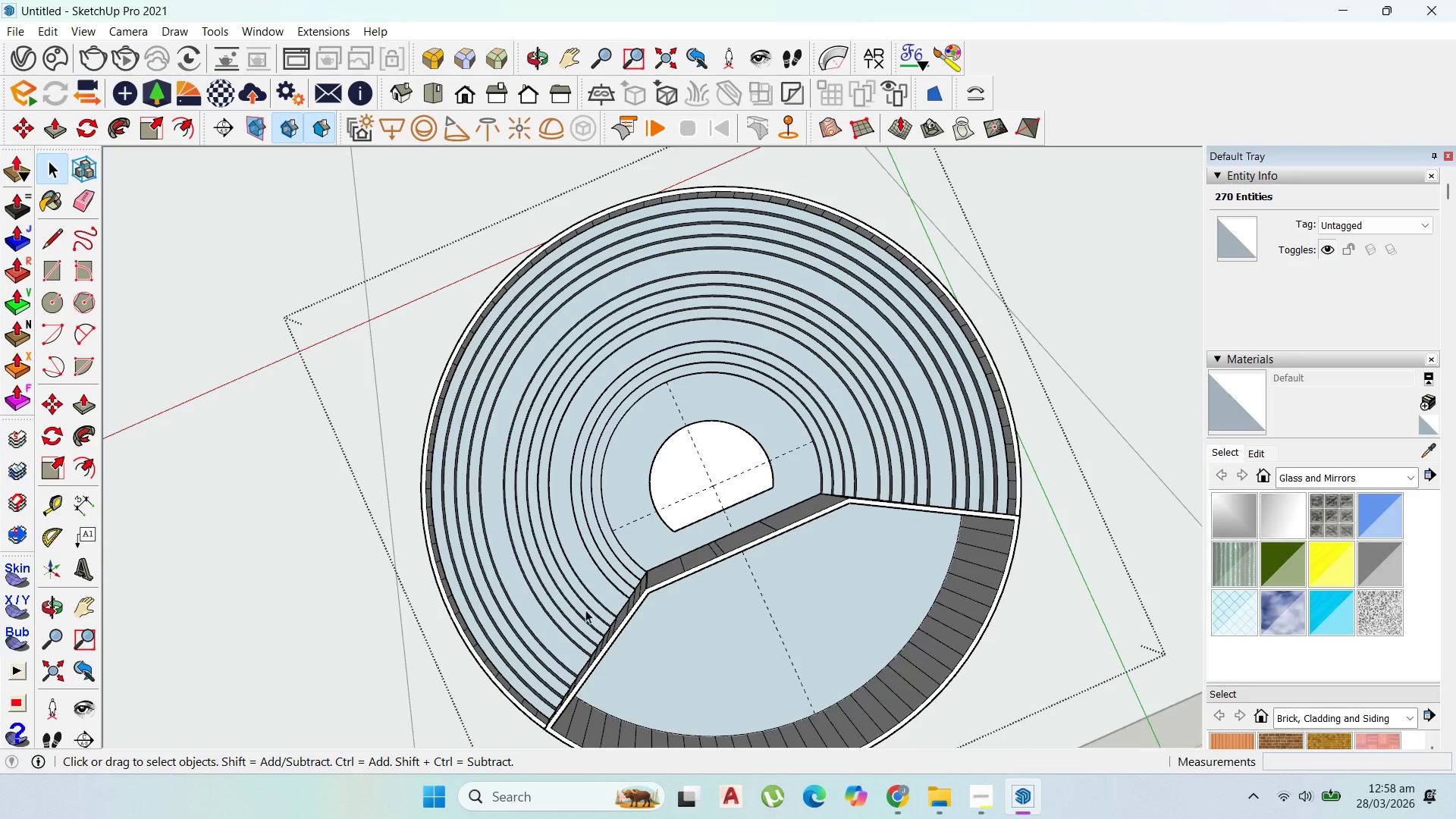 
key(Escape)
 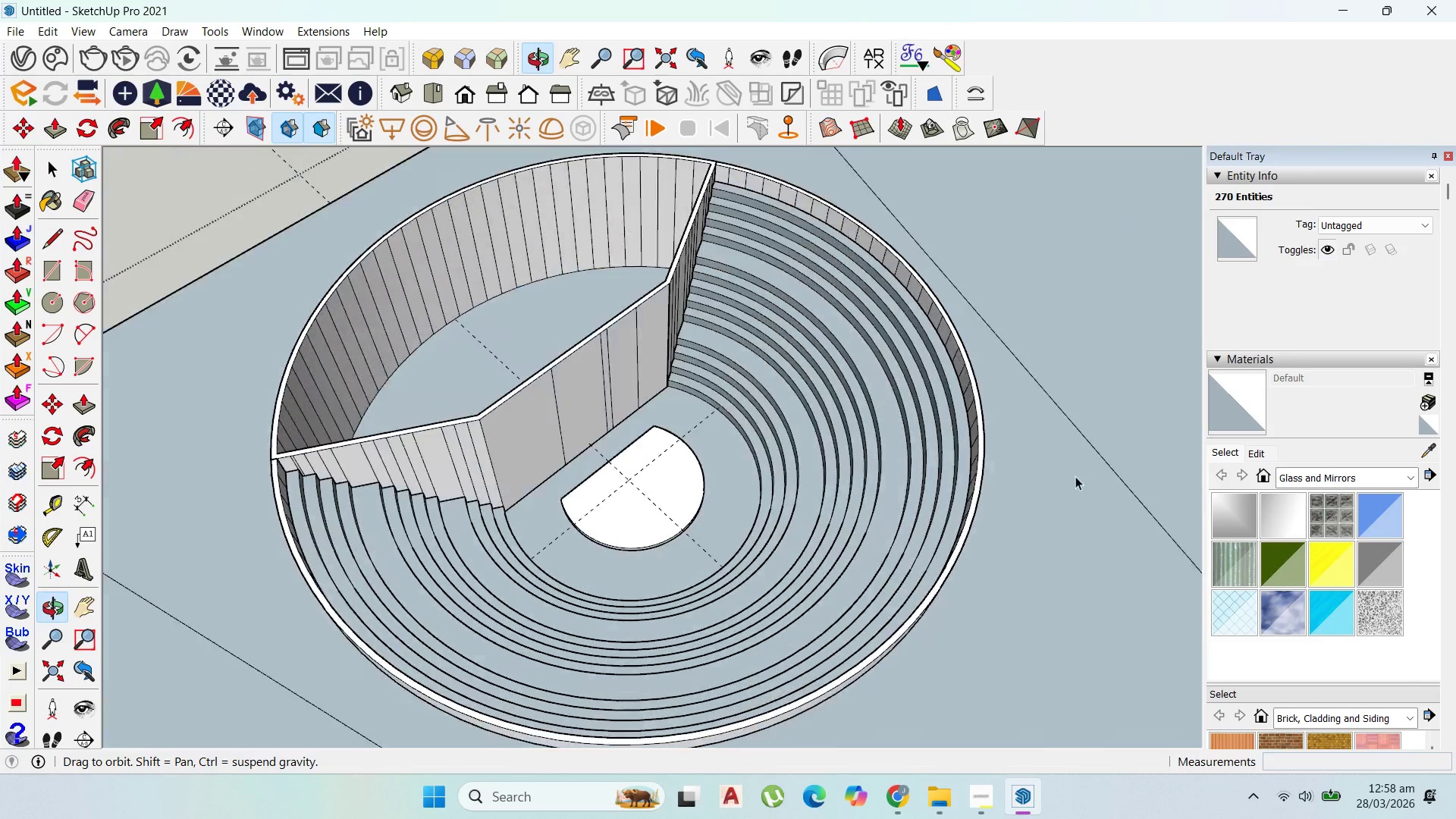 
scroll: coordinate [624, 510], scroll_direction: down, amount: 1.0
 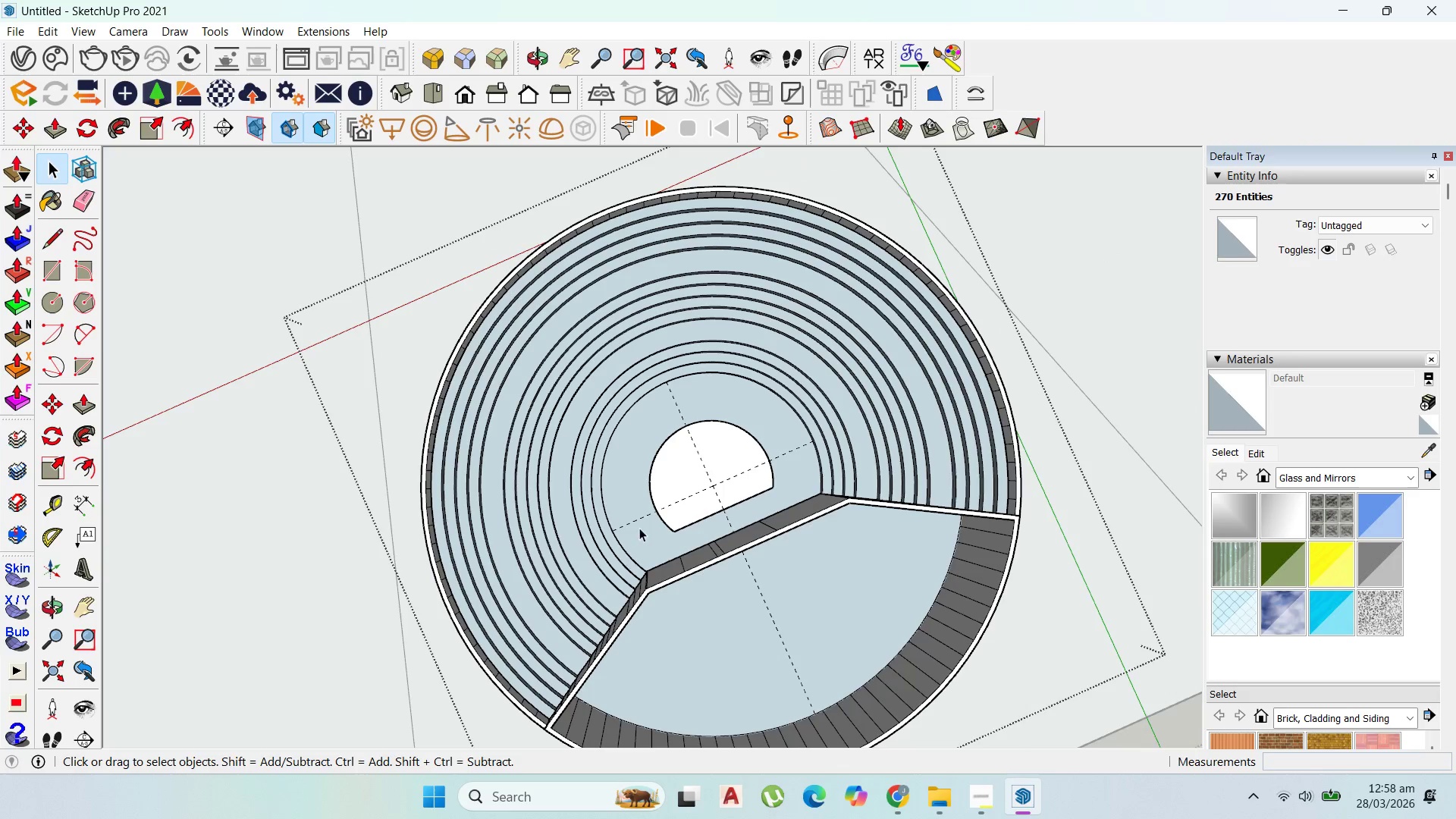 
scroll: coordinate [660, 428], scroll_direction: up, amount: 9.0
 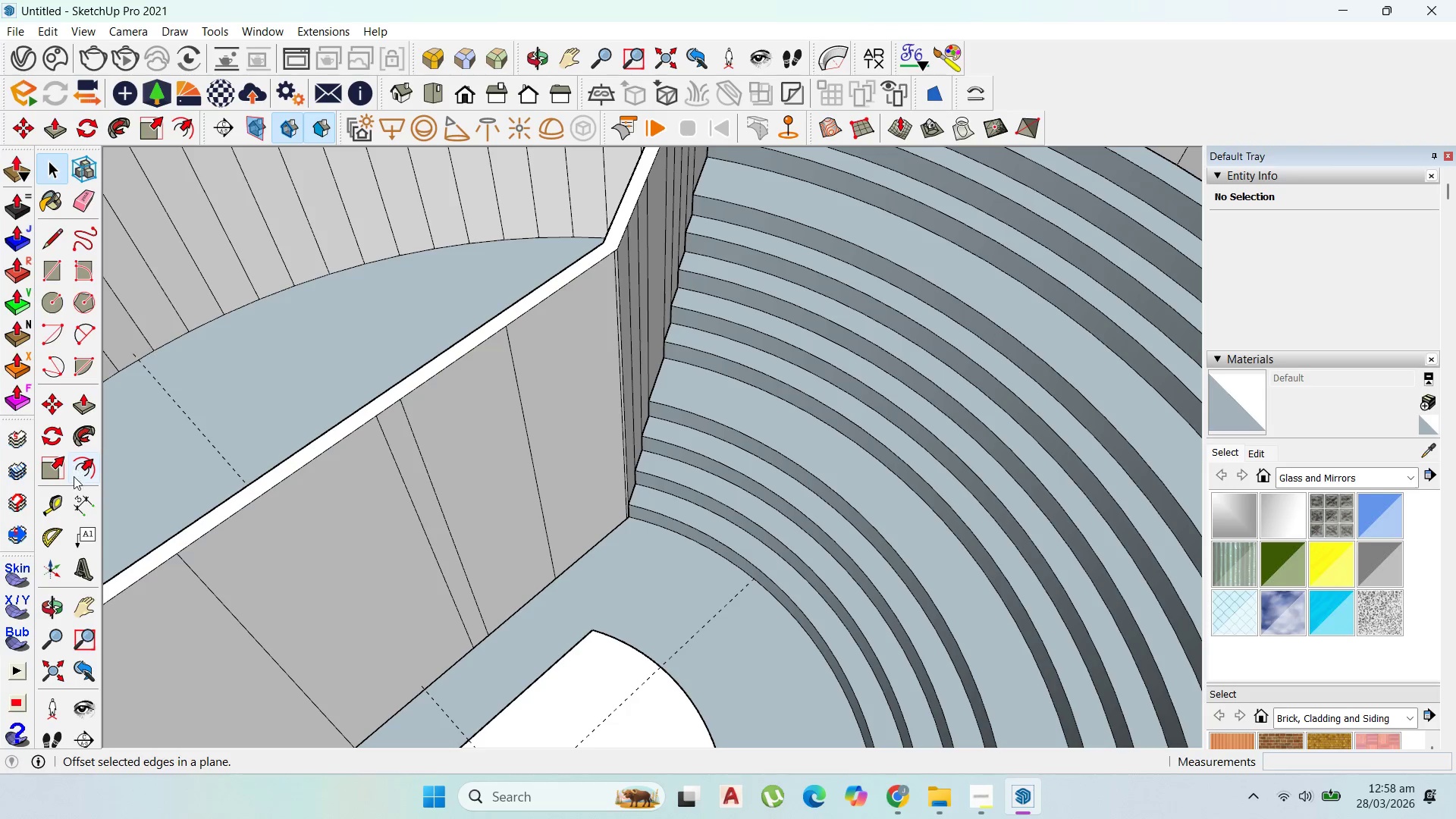 
left_click([60, 497])
 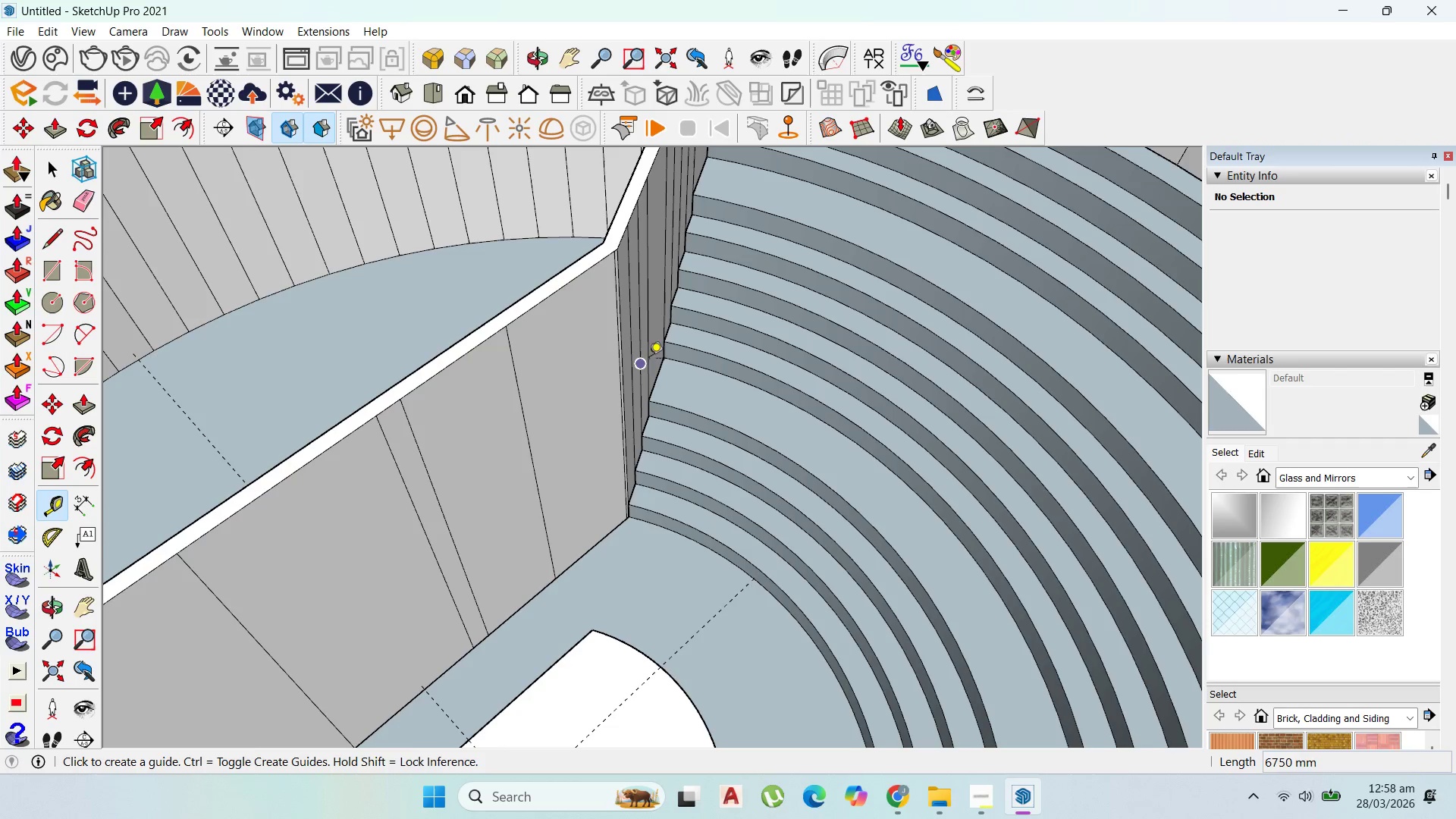 
scroll: coordinate [660, 372], scroll_direction: up, amount: 3.0
 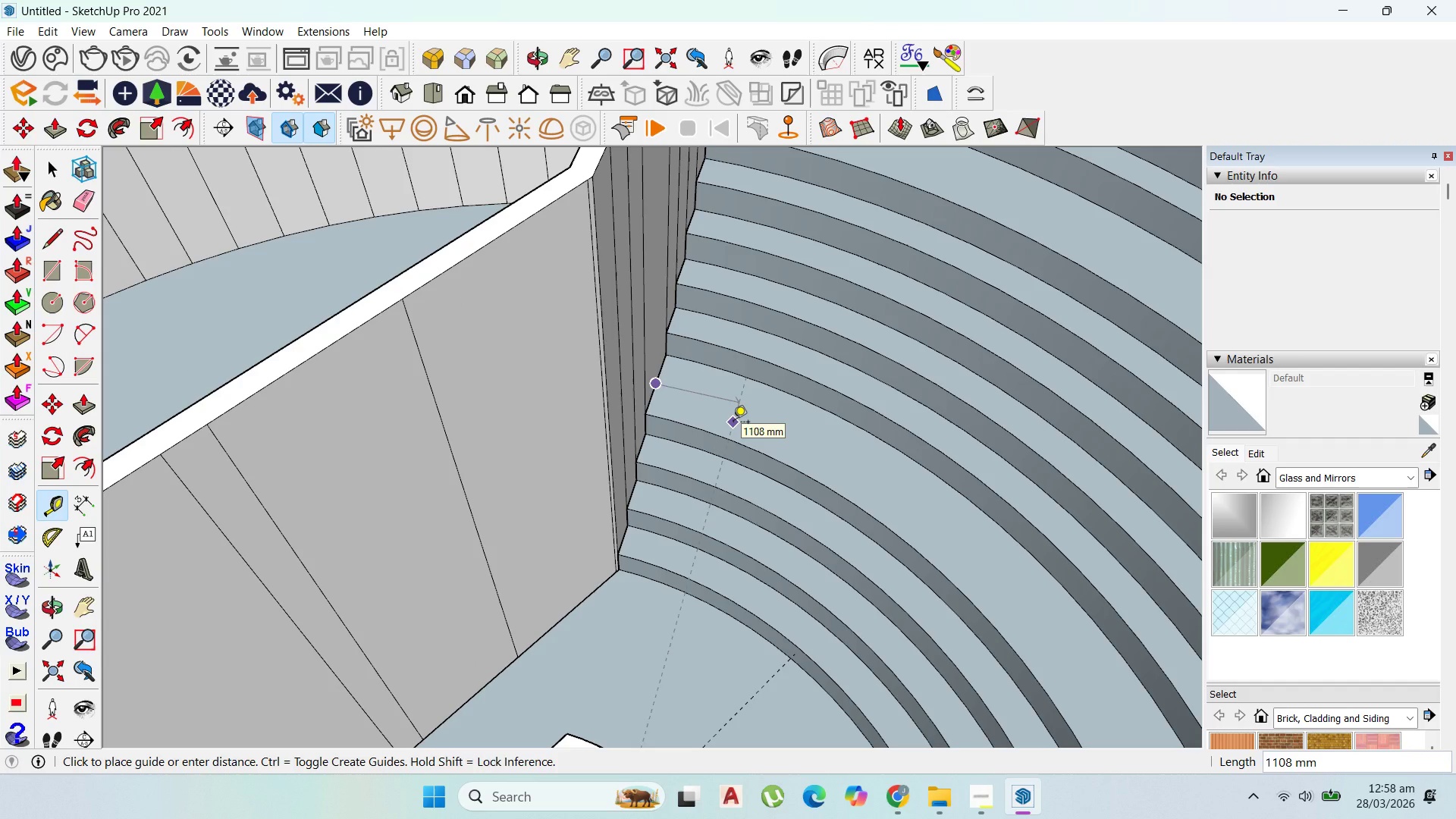 
wait(7.41)
 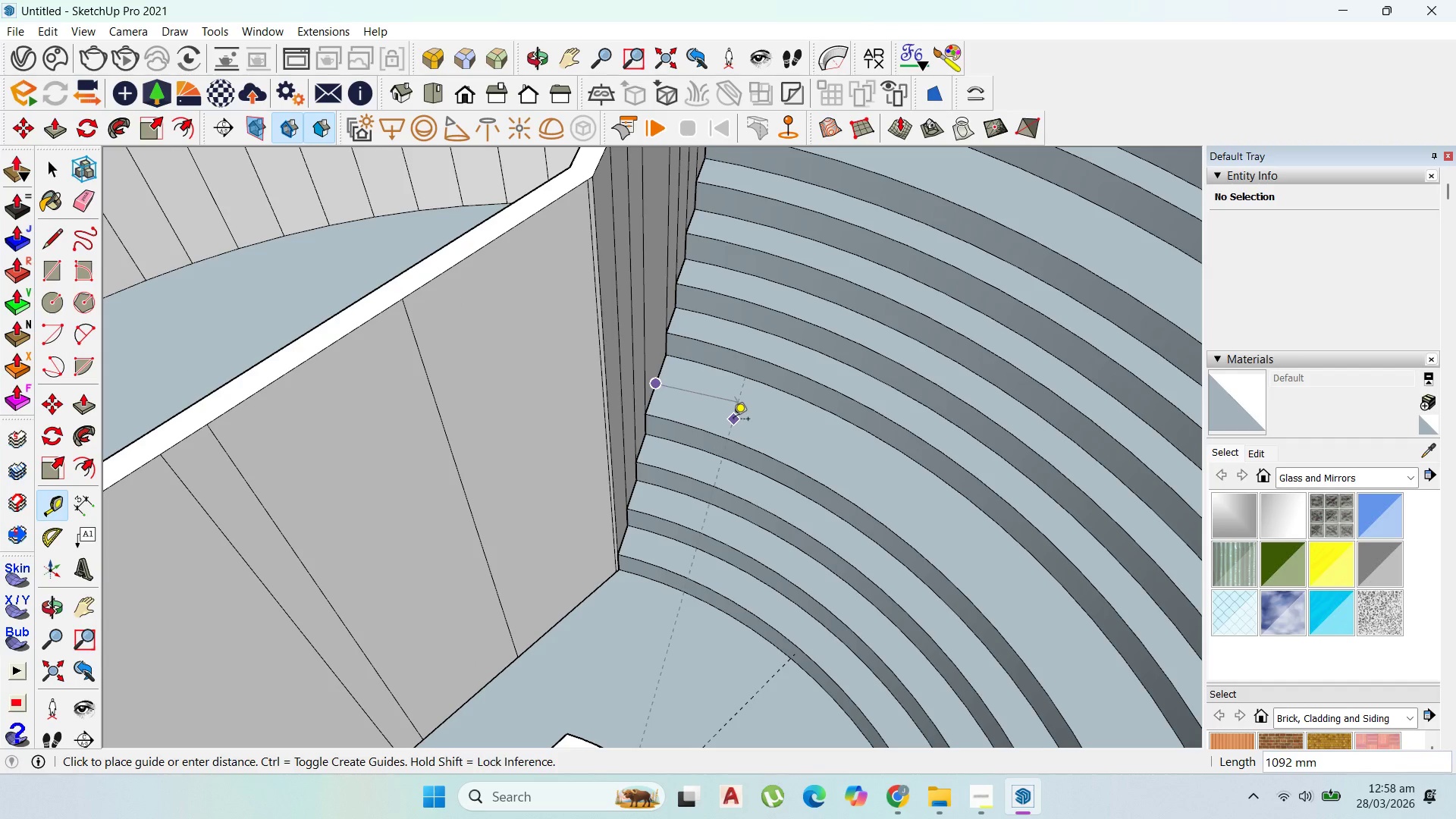 
type(100)
key(Backspace)
type(000)
key(Backspace)
 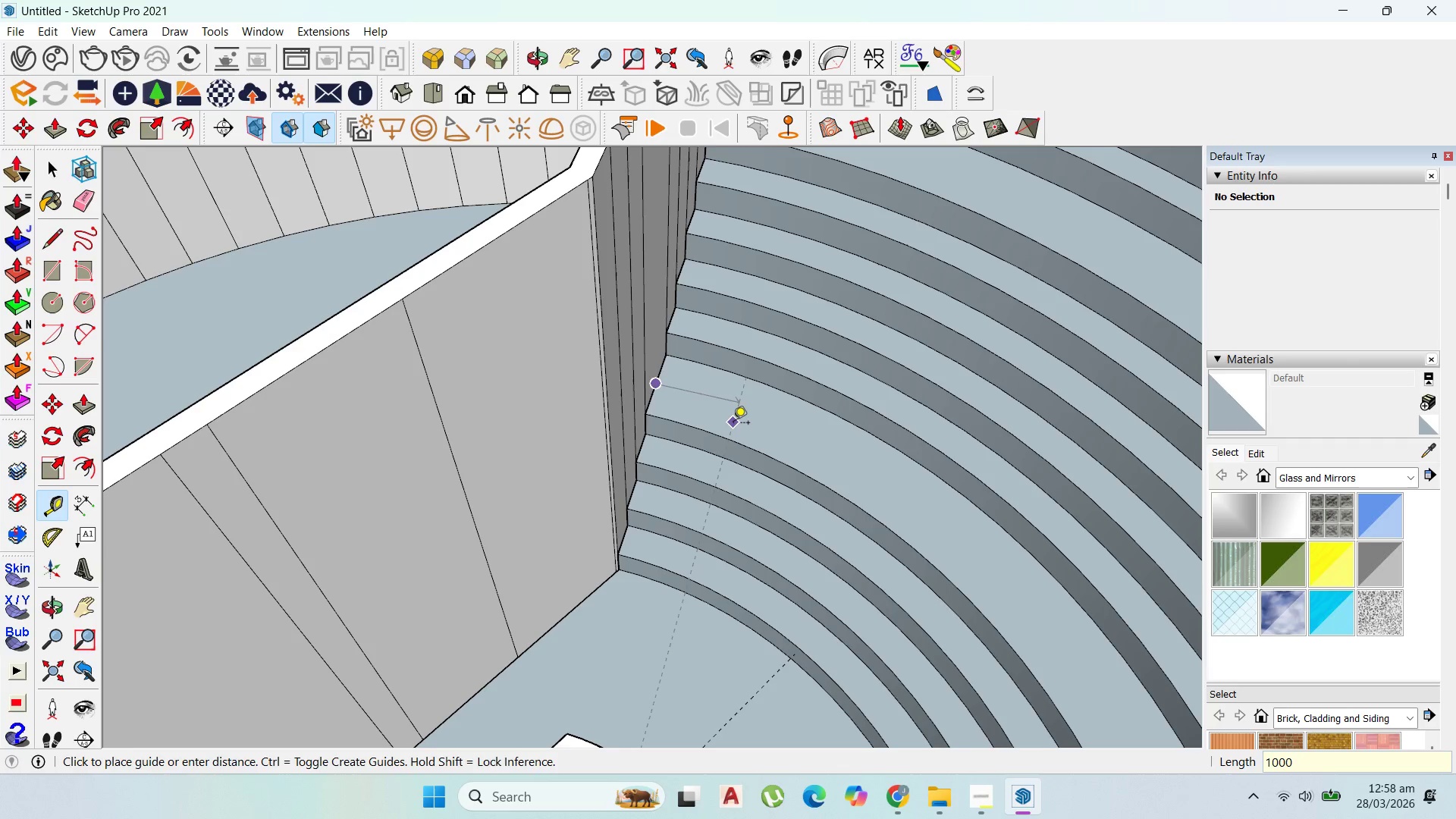 
key(Enter)
 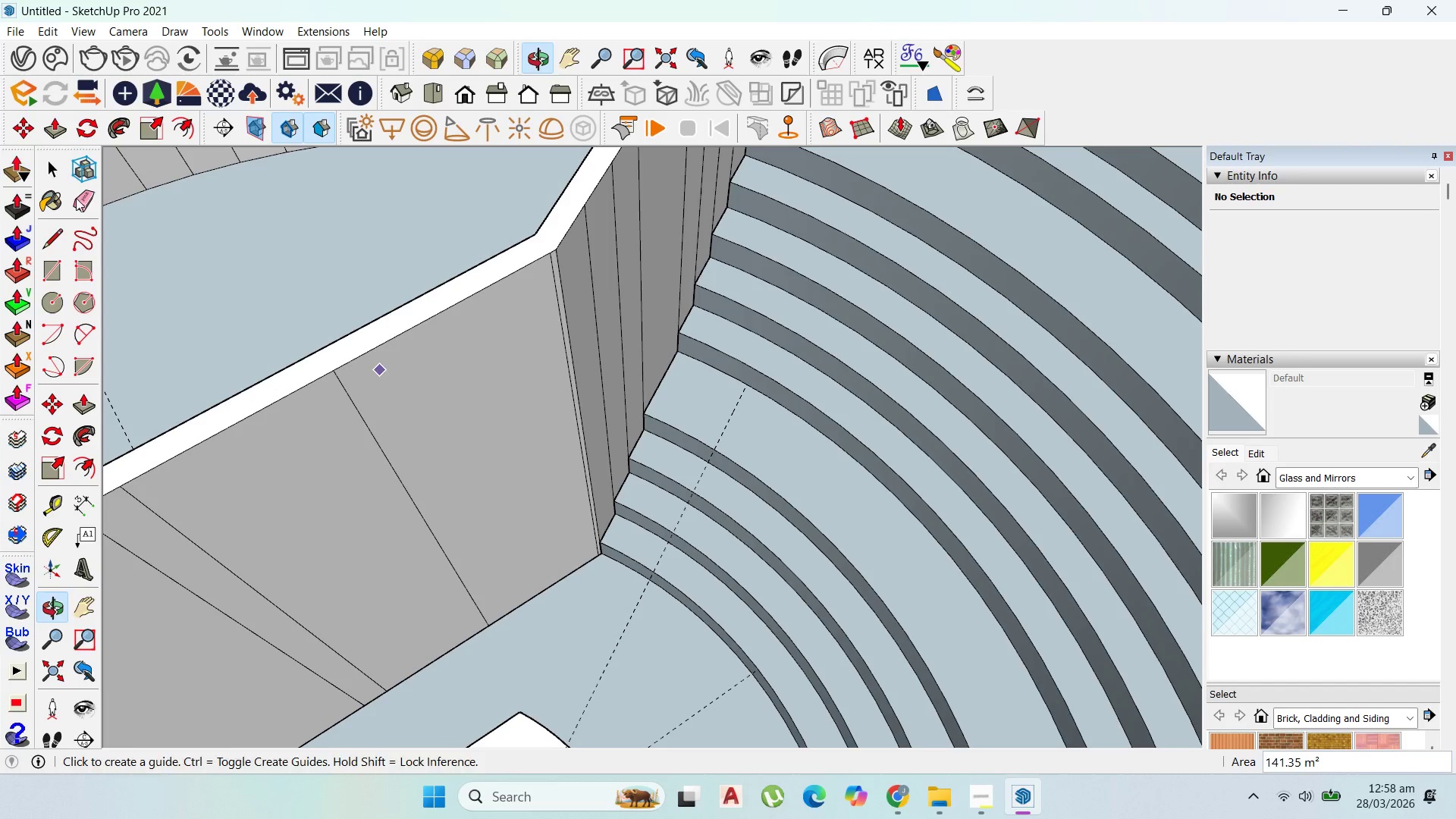 
left_click([56, 173])
 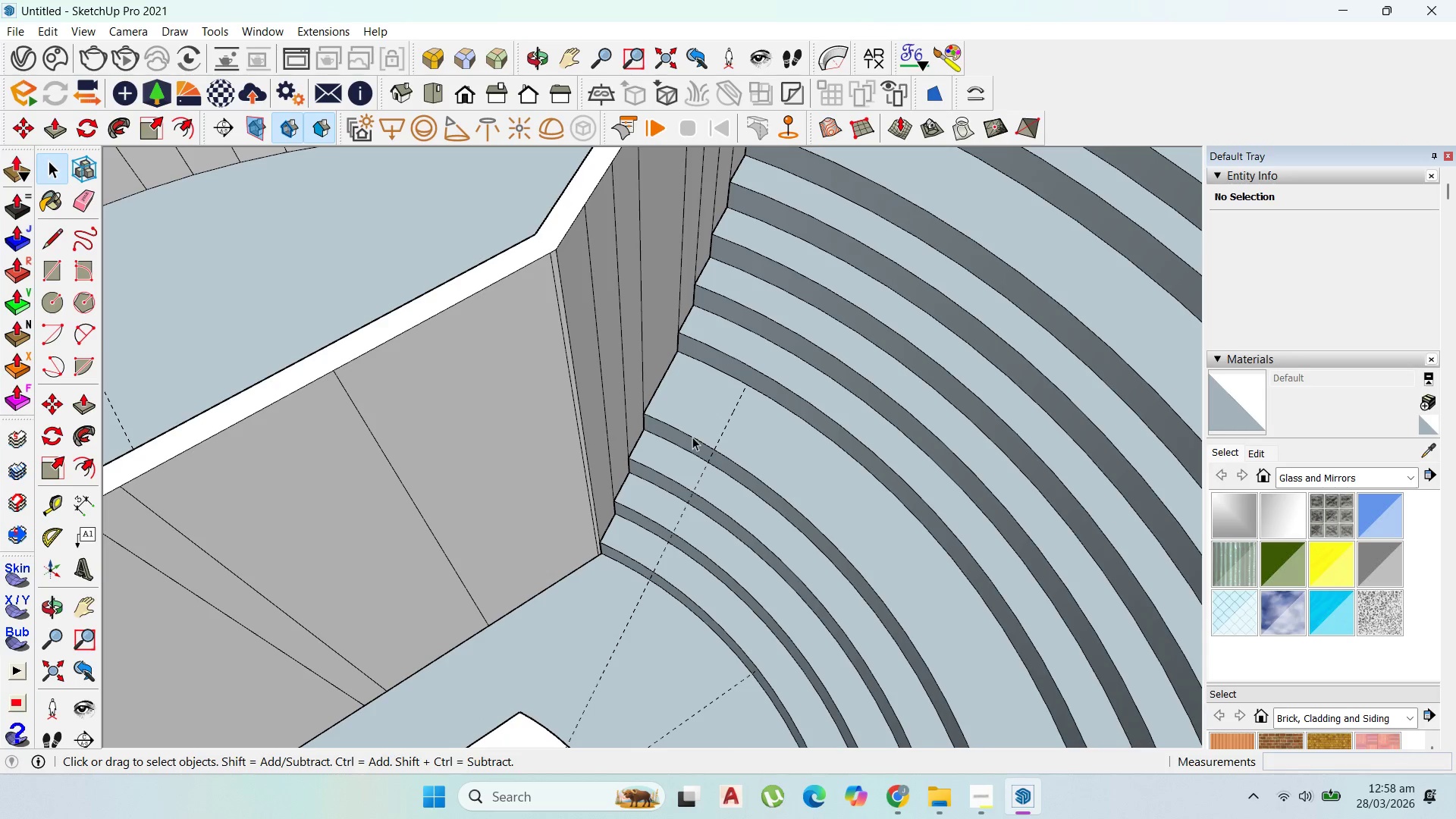 
double_click([805, 219])
 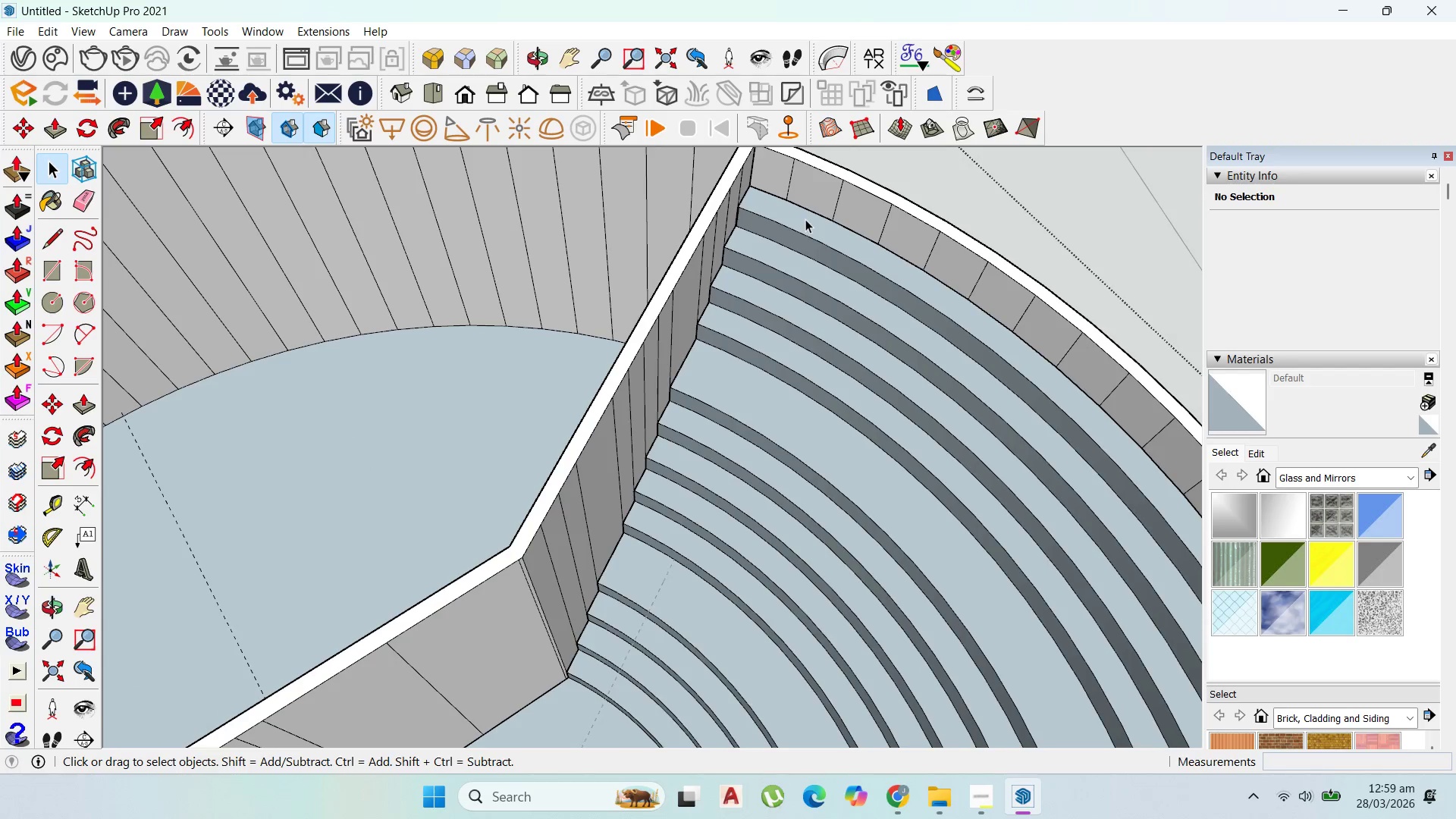 
scroll: coordinate [805, 216], scroll_direction: down, amount: 3.0
 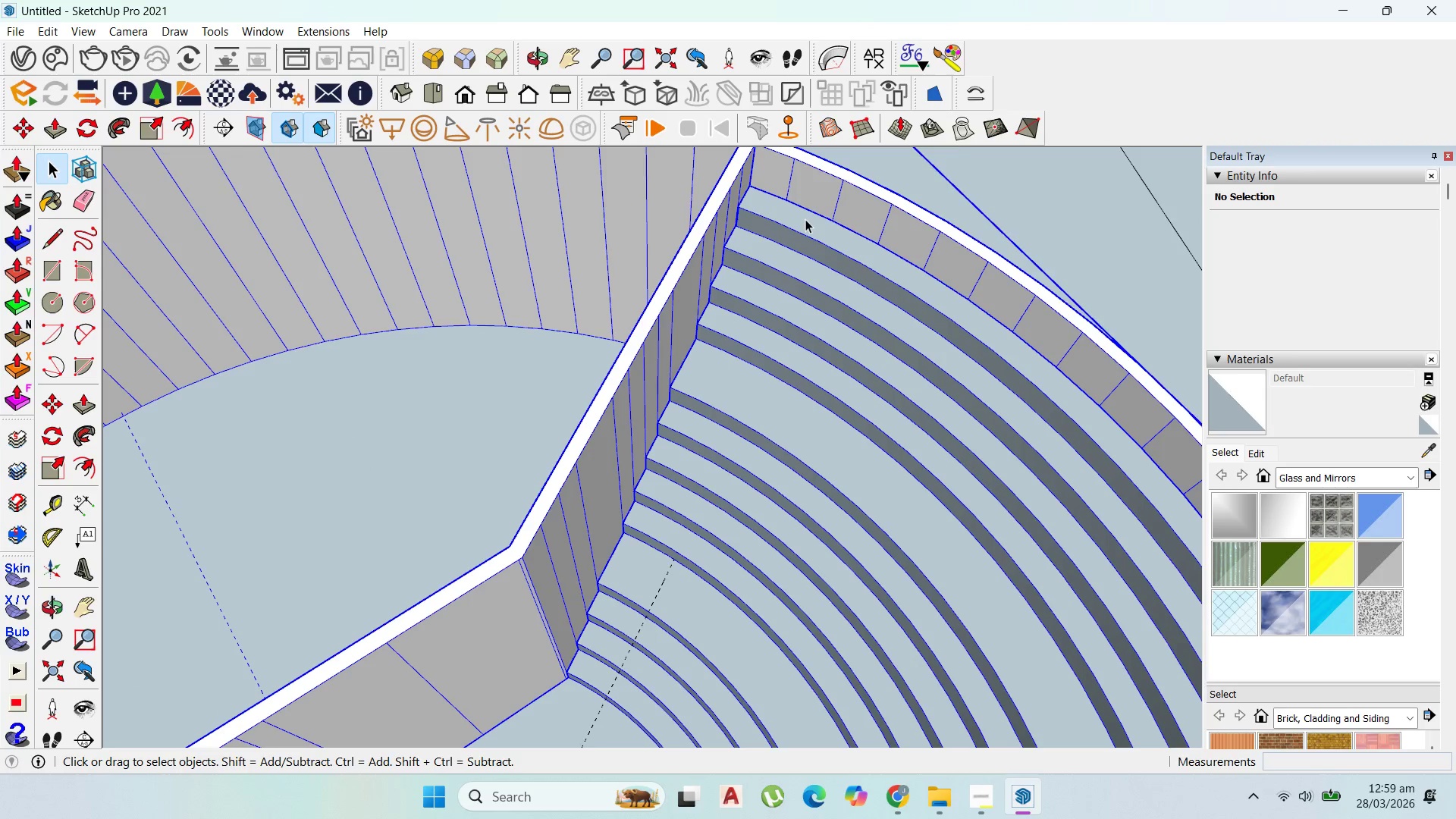 
triple_click([805, 219])
 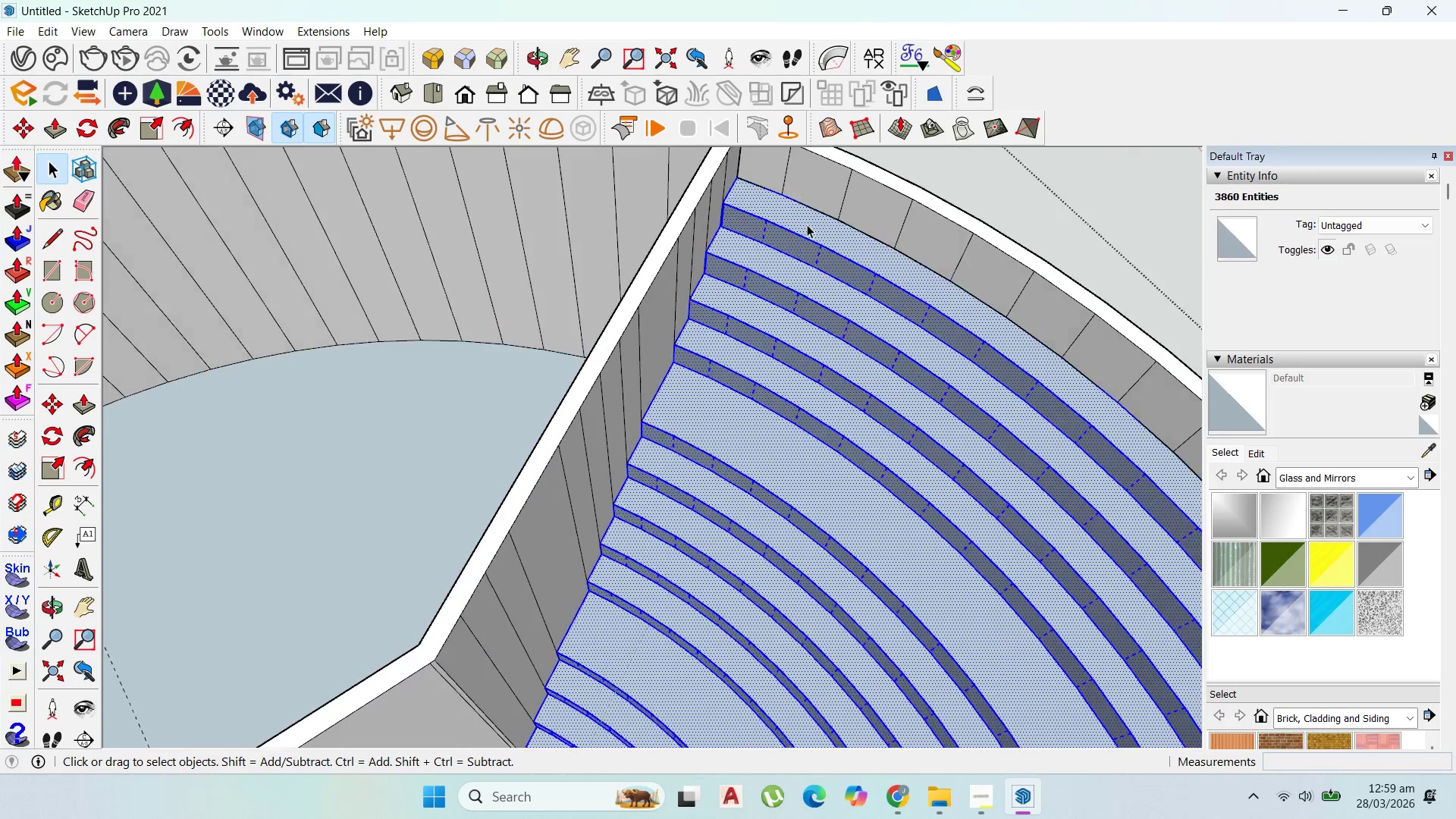 
scroll: coordinate [807, 227], scroll_direction: up, amount: 6.0
 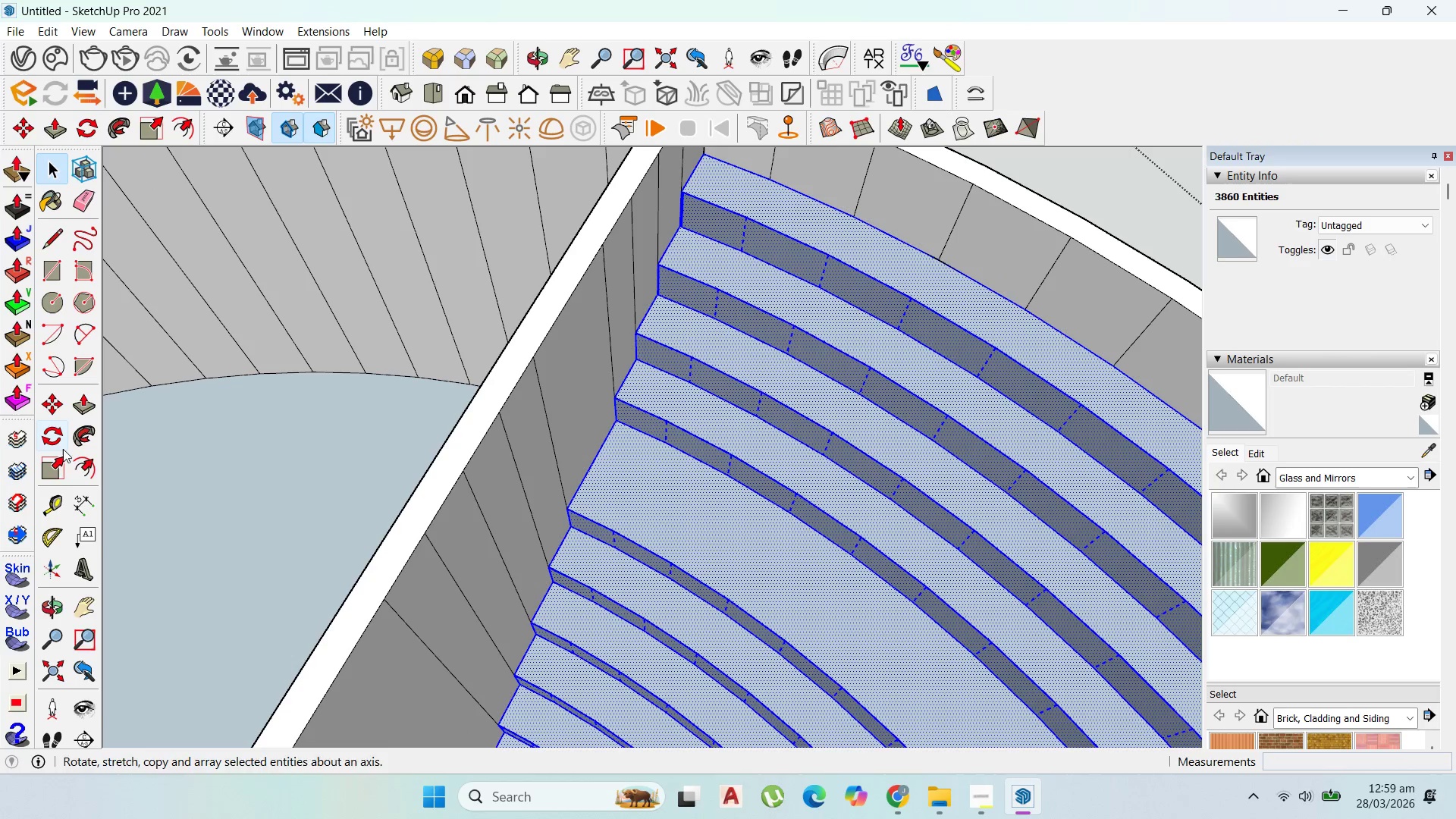 
left_click([56, 508])
 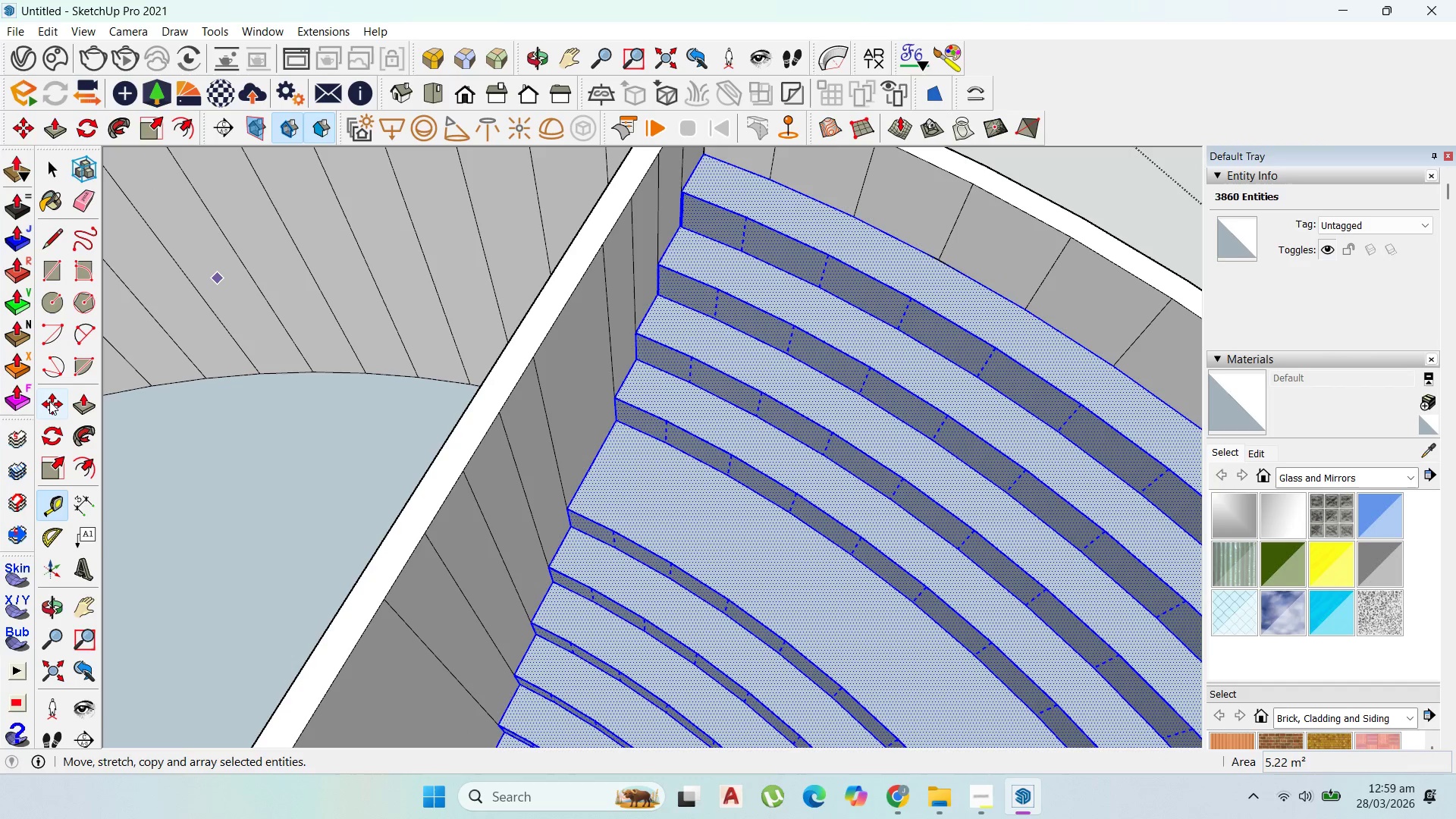 
left_click([55, 240])
 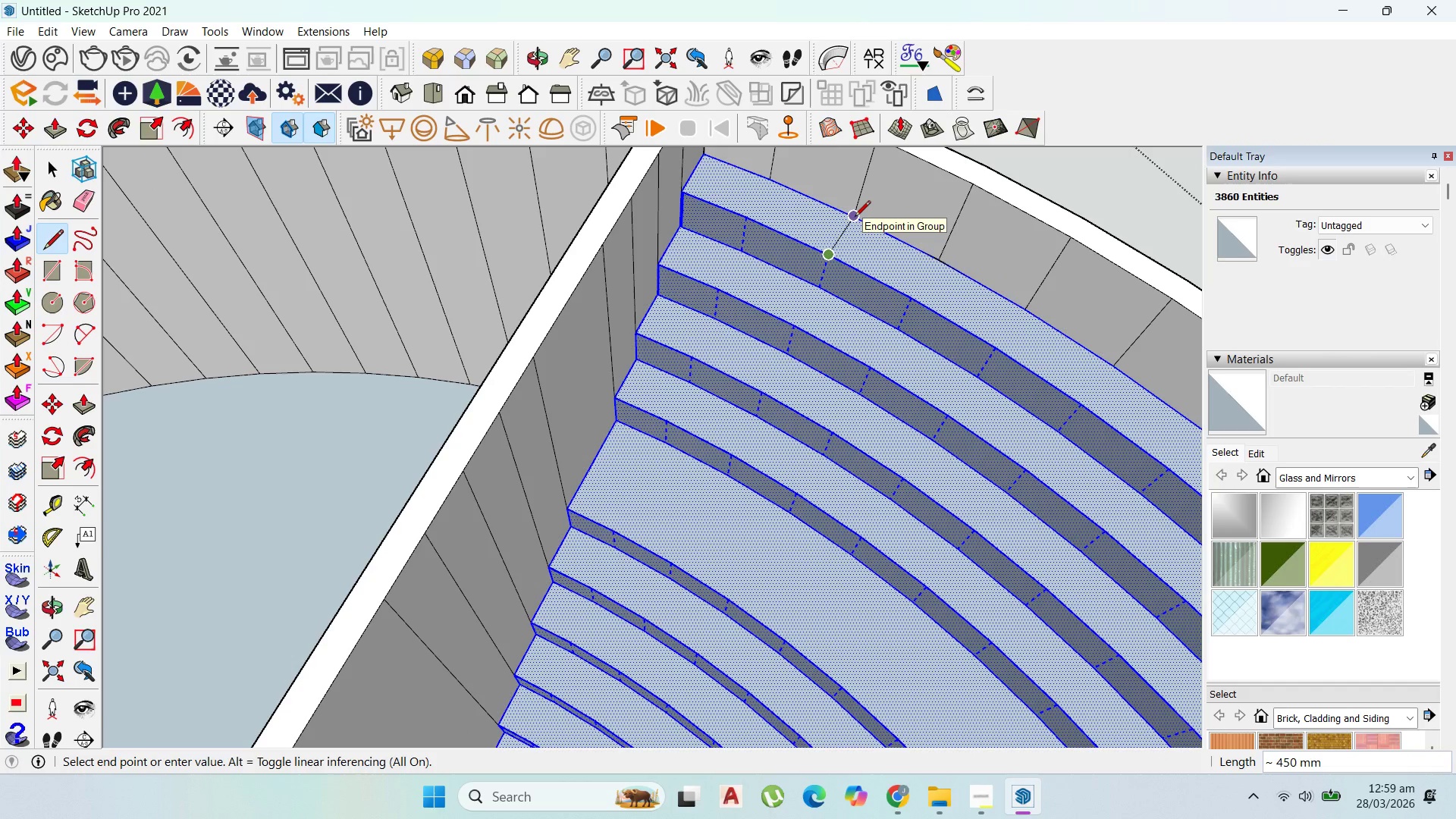 
scroll: coordinate [849, 218], scroll_direction: up, amount: 2.0
 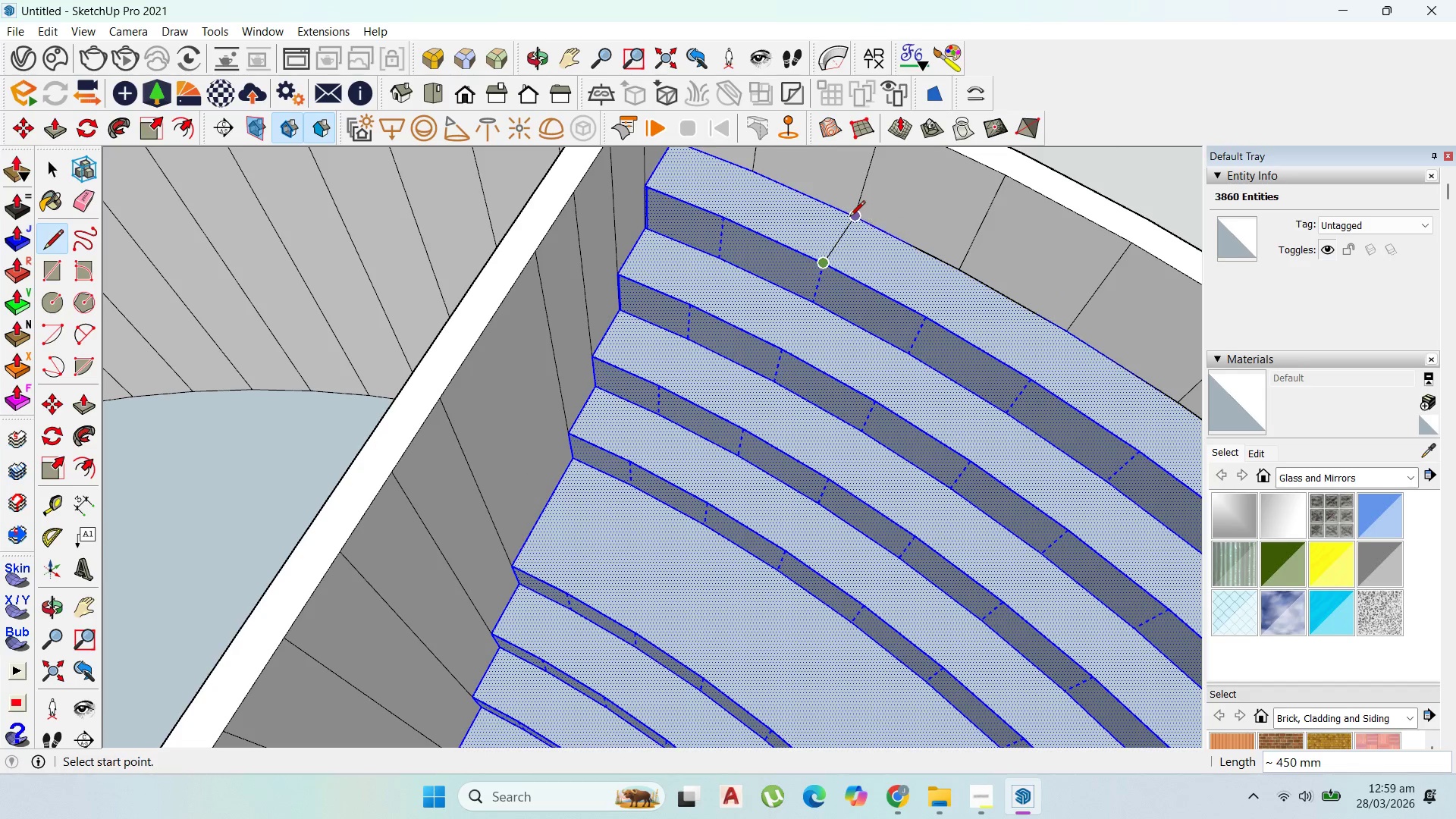 
left_click([849, 218])
 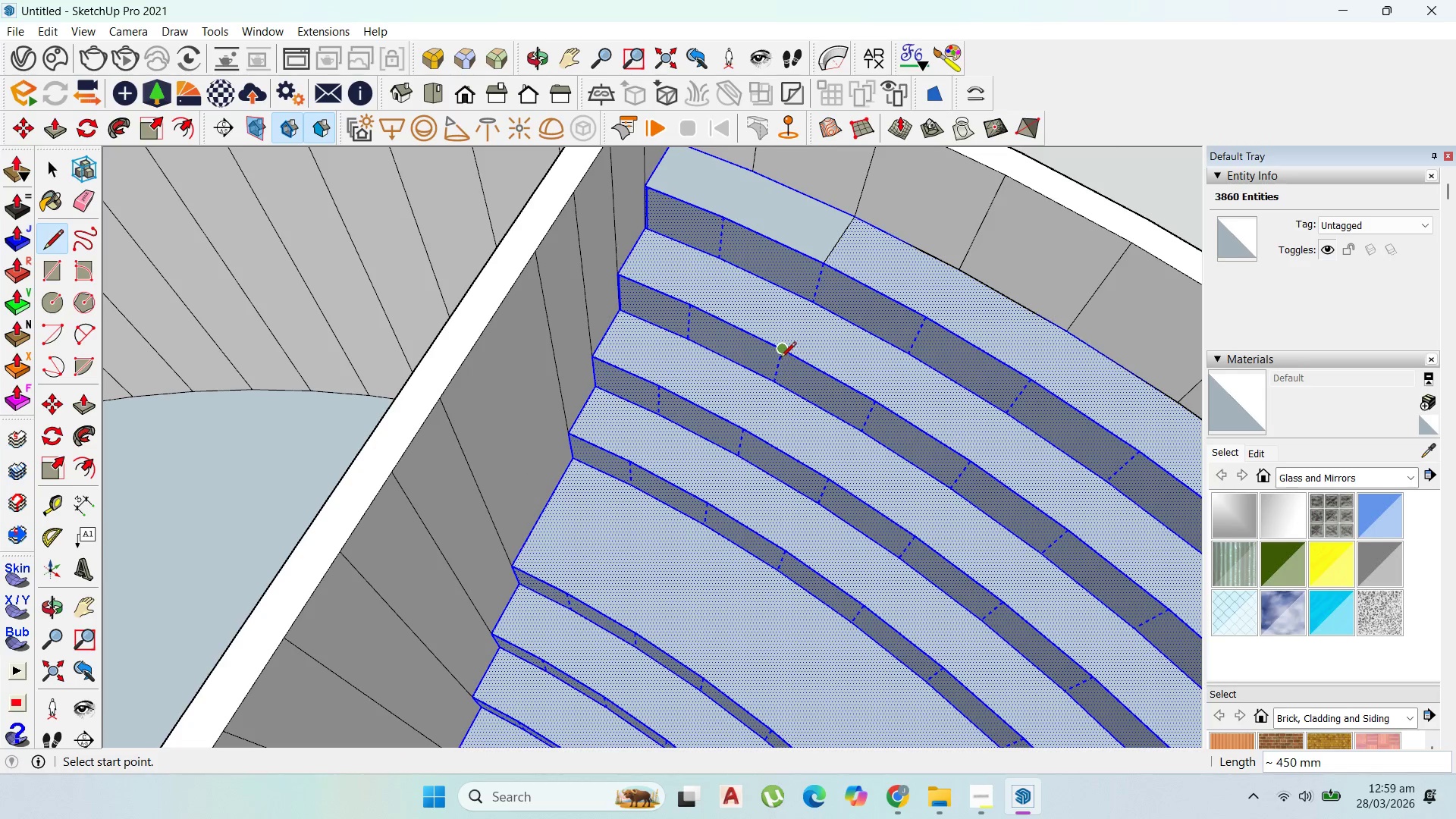 
left_click([779, 353])
 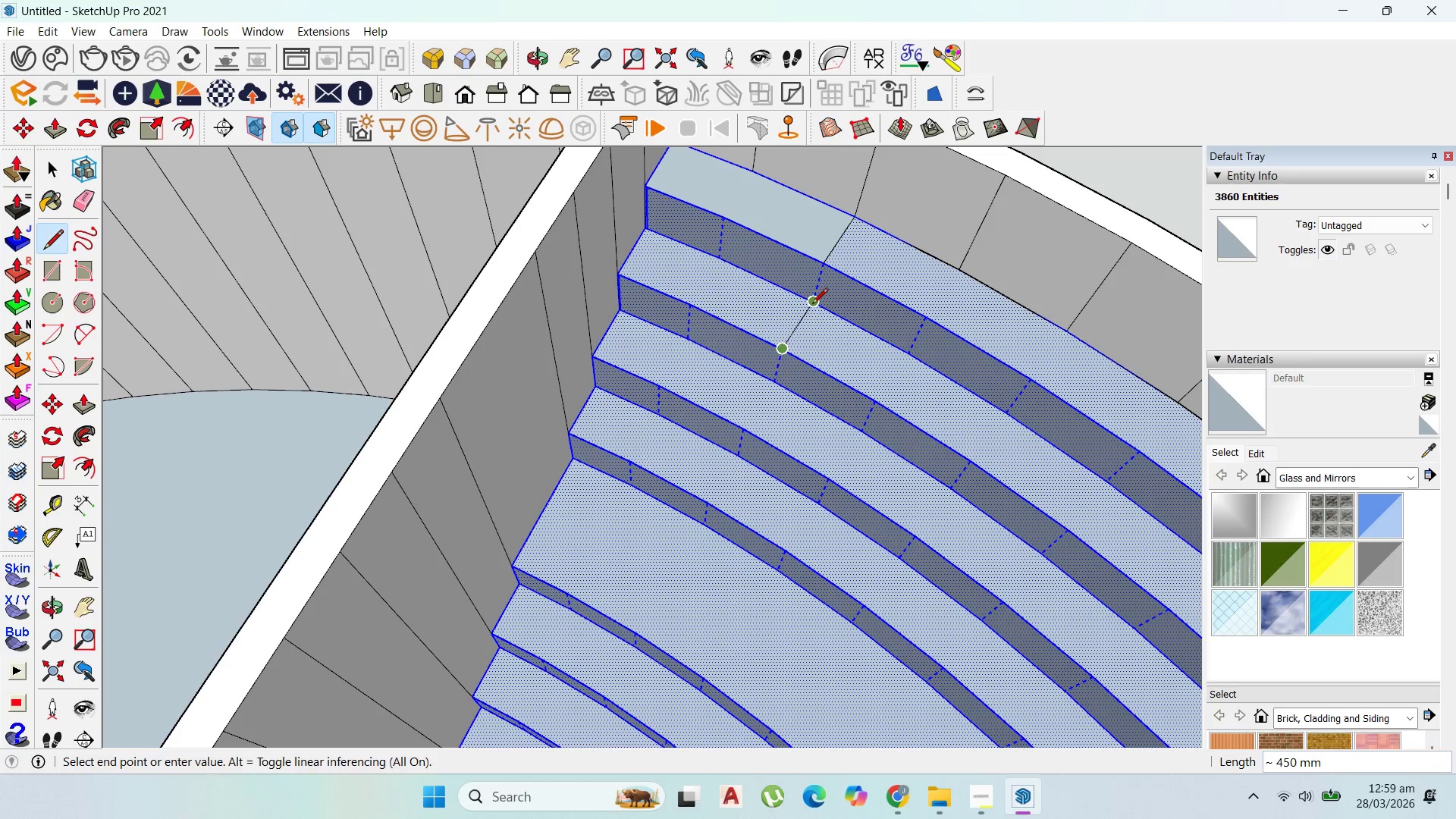 
left_click([812, 305])
 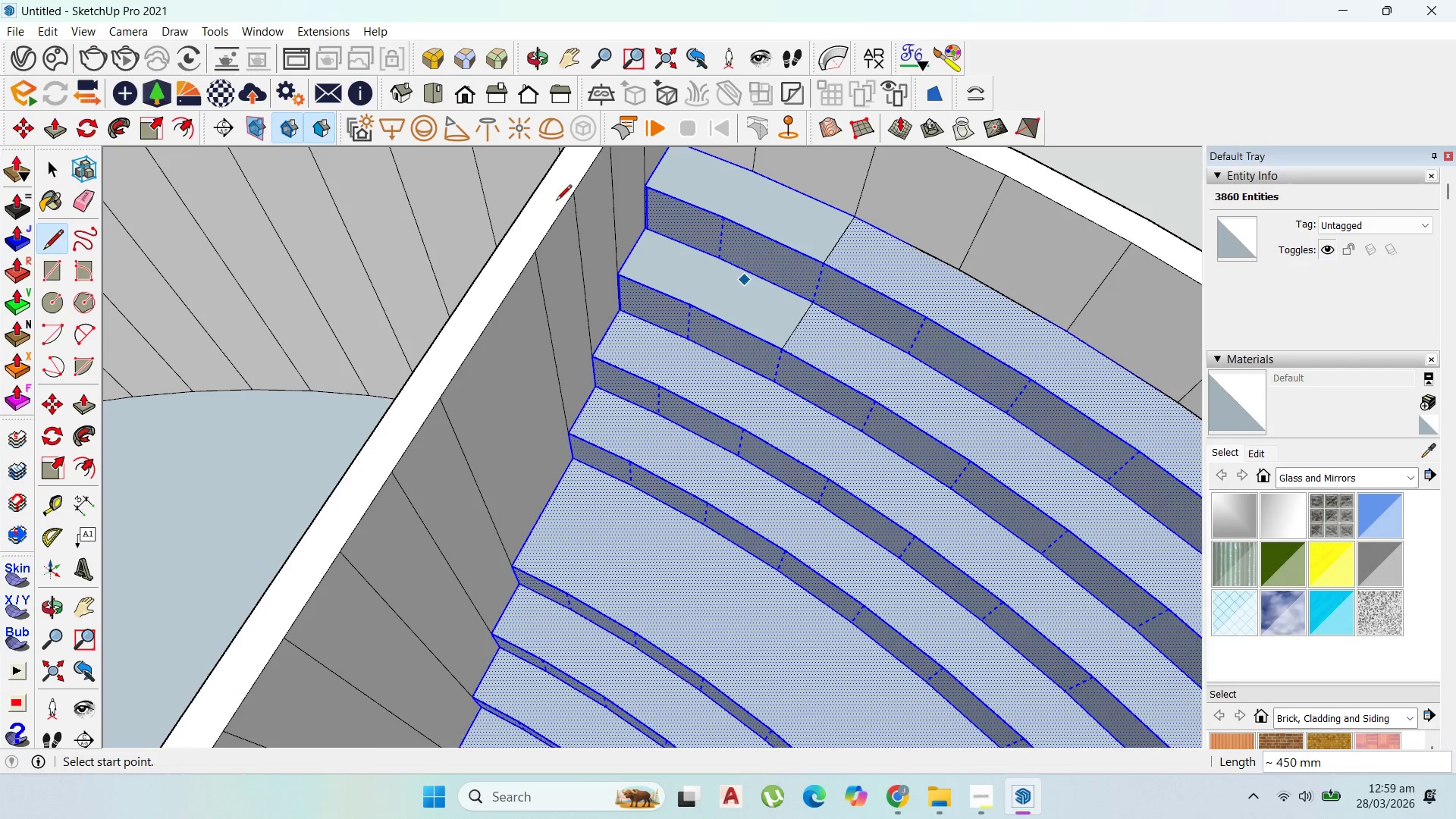 
scroll: coordinate [688, 315], scroll_direction: down, amount: 4.0
 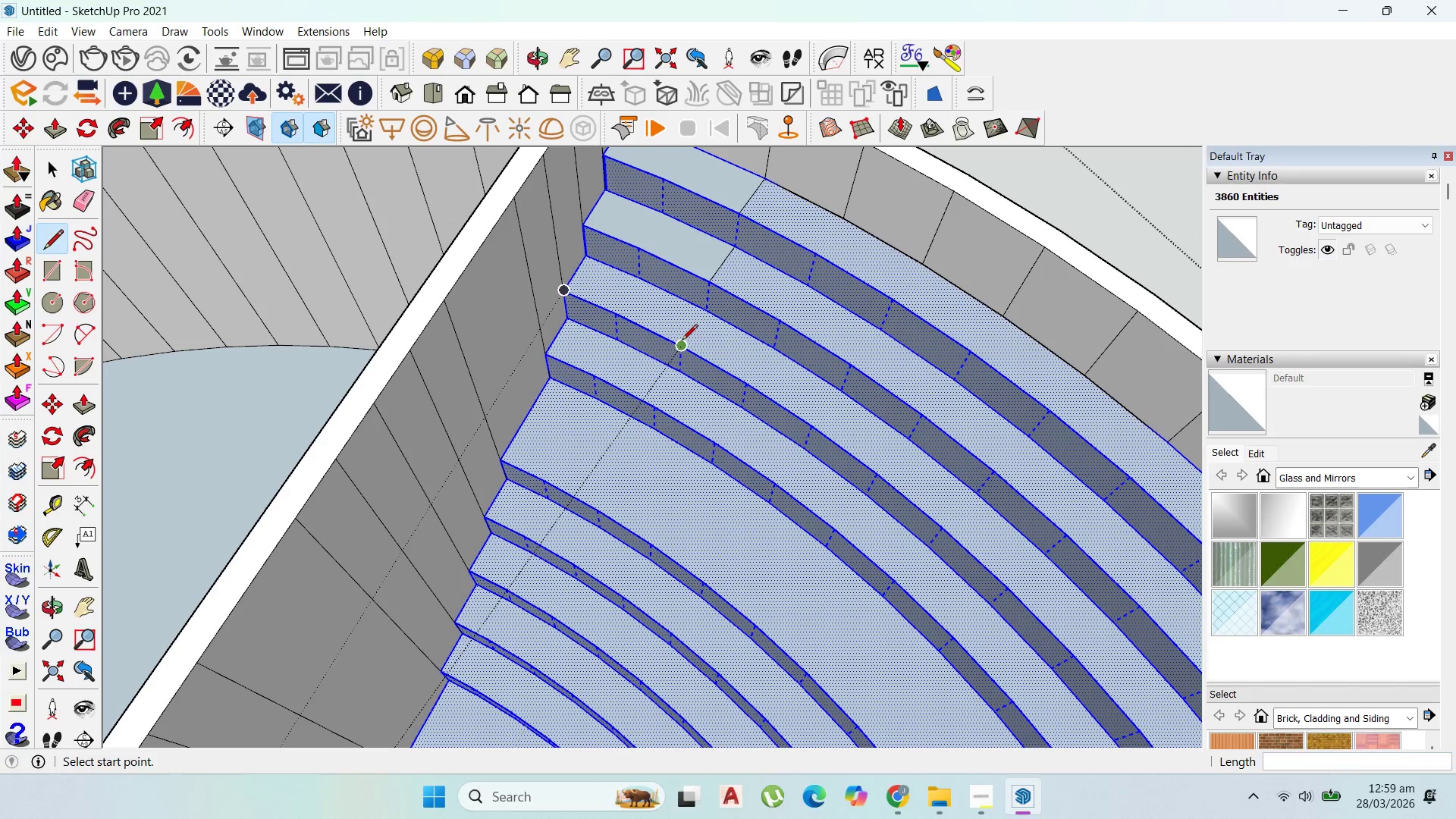 
left_click_drag(start_coordinate=[682, 341], to_coordinate=[684, 337])
 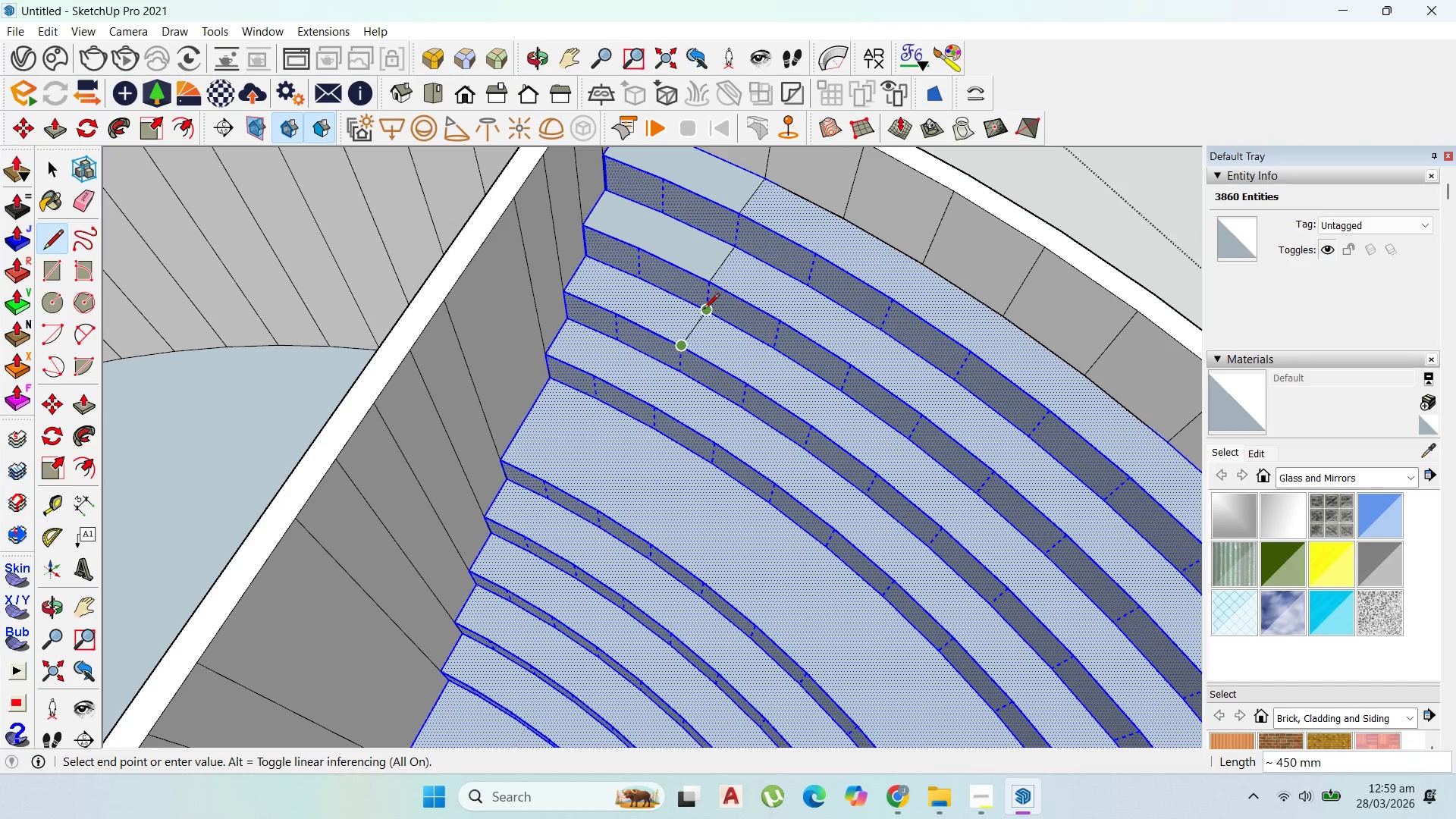 
left_click([704, 310])
 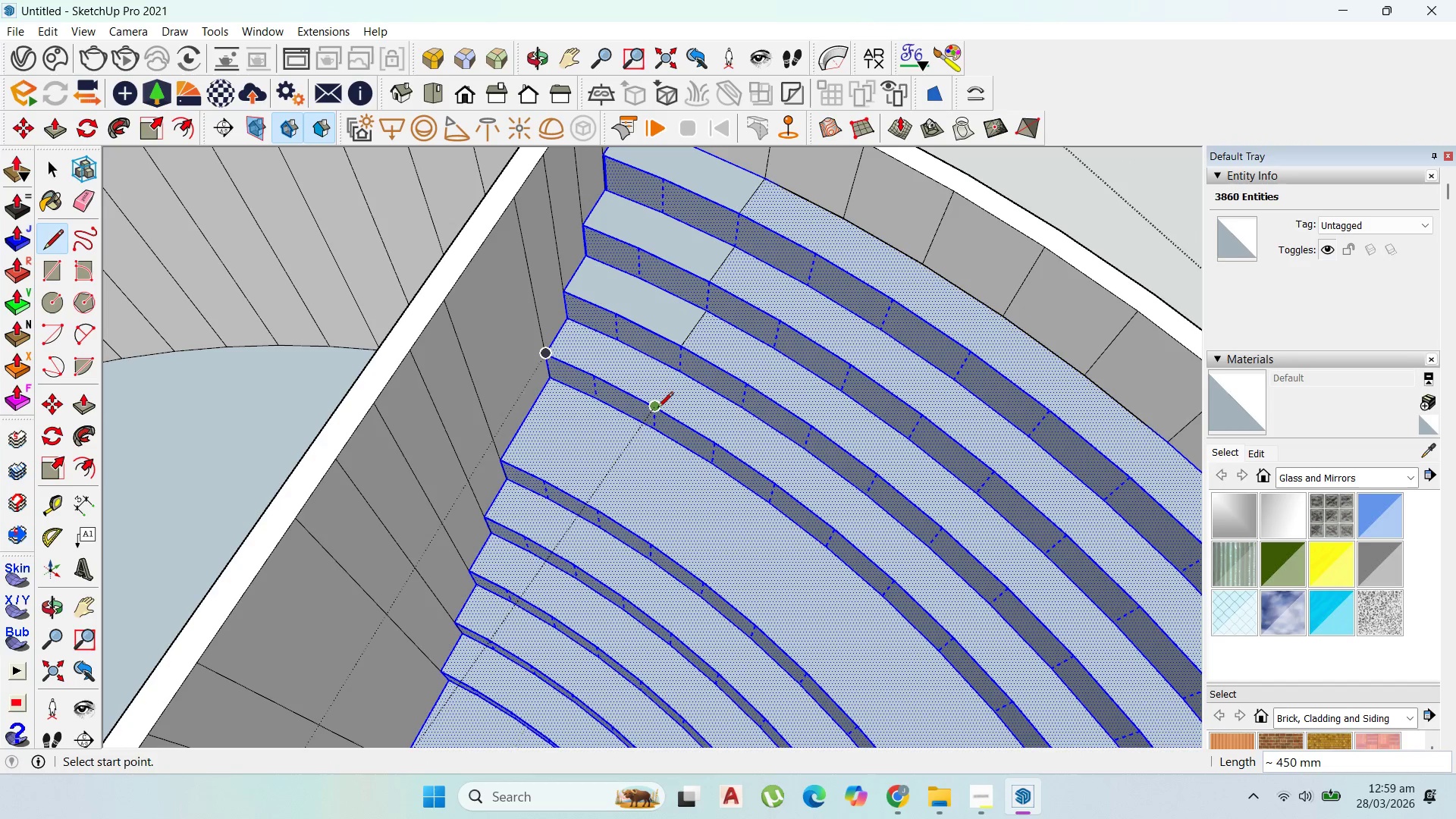 
left_click([657, 409])
 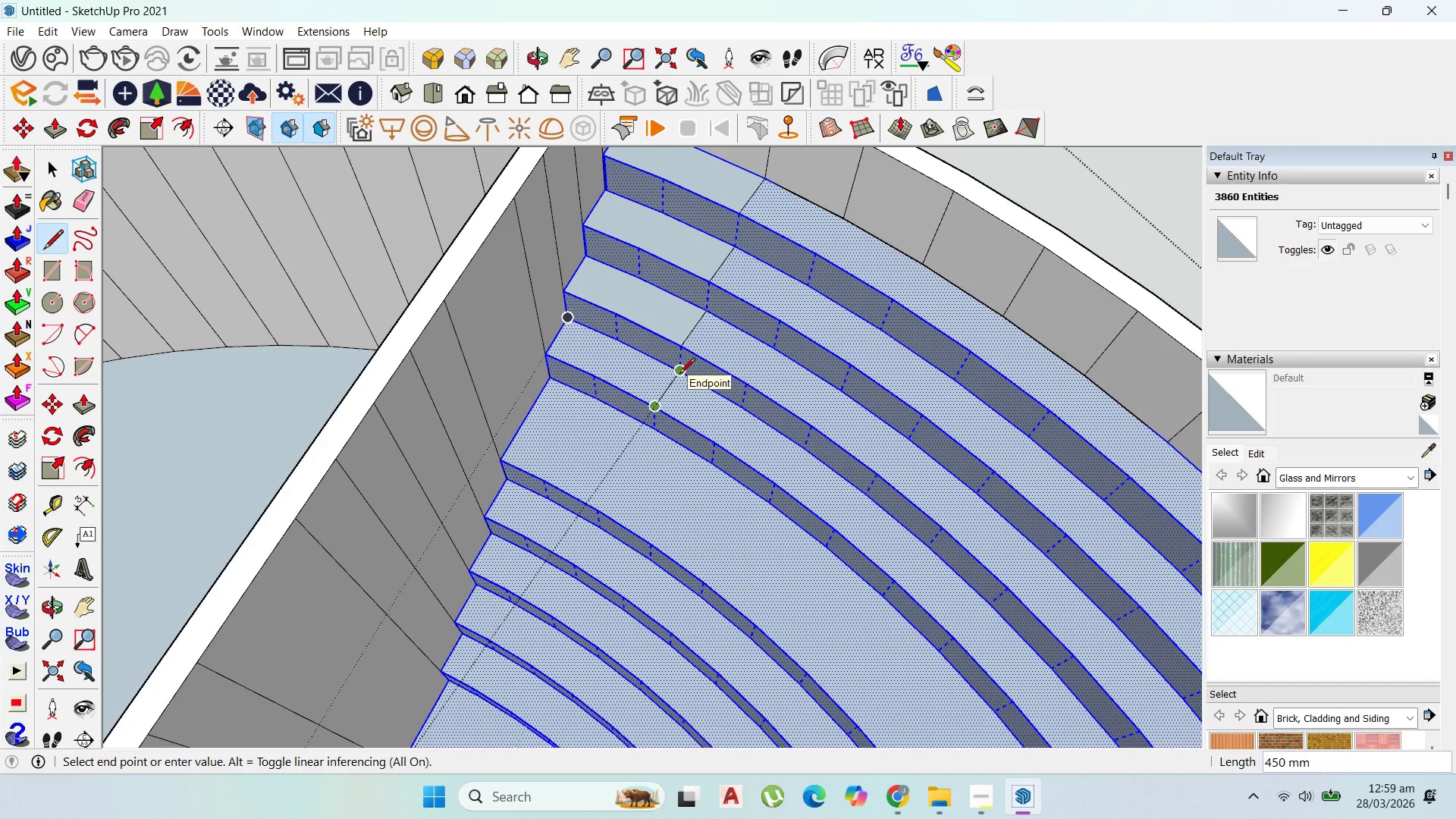 
left_click([679, 375])
 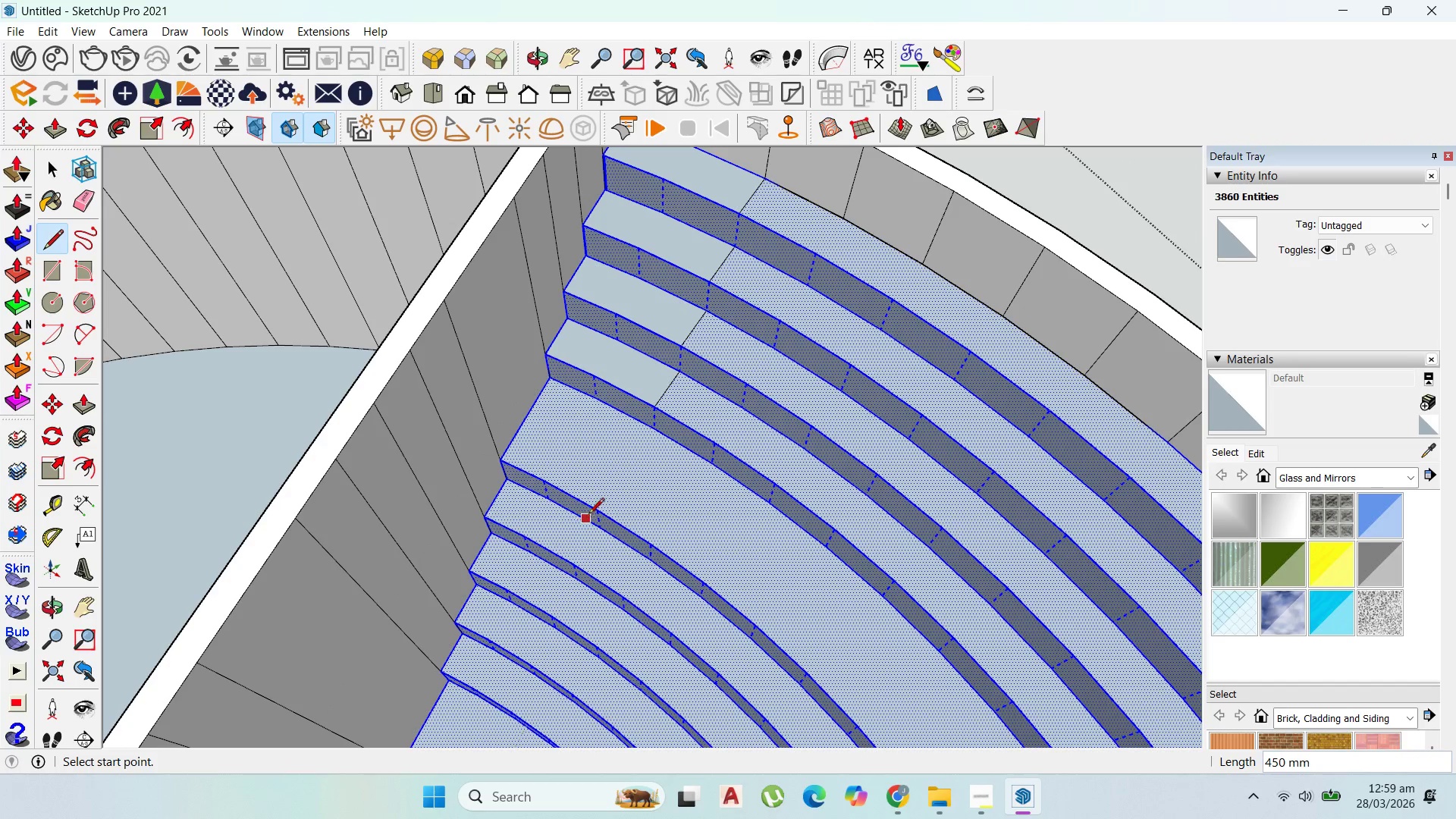 
left_click([595, 512])
 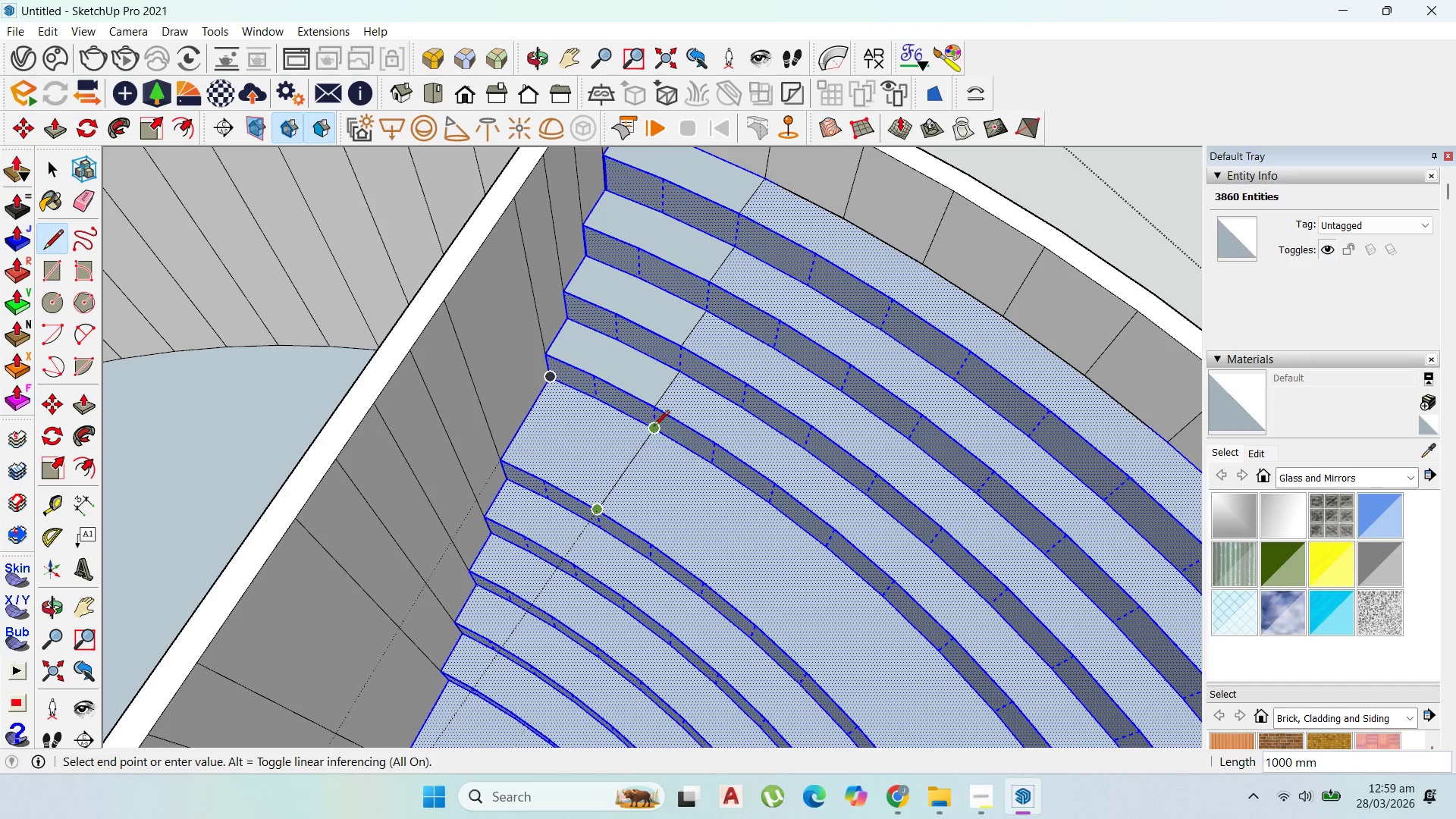 
left_click([653, 427])
 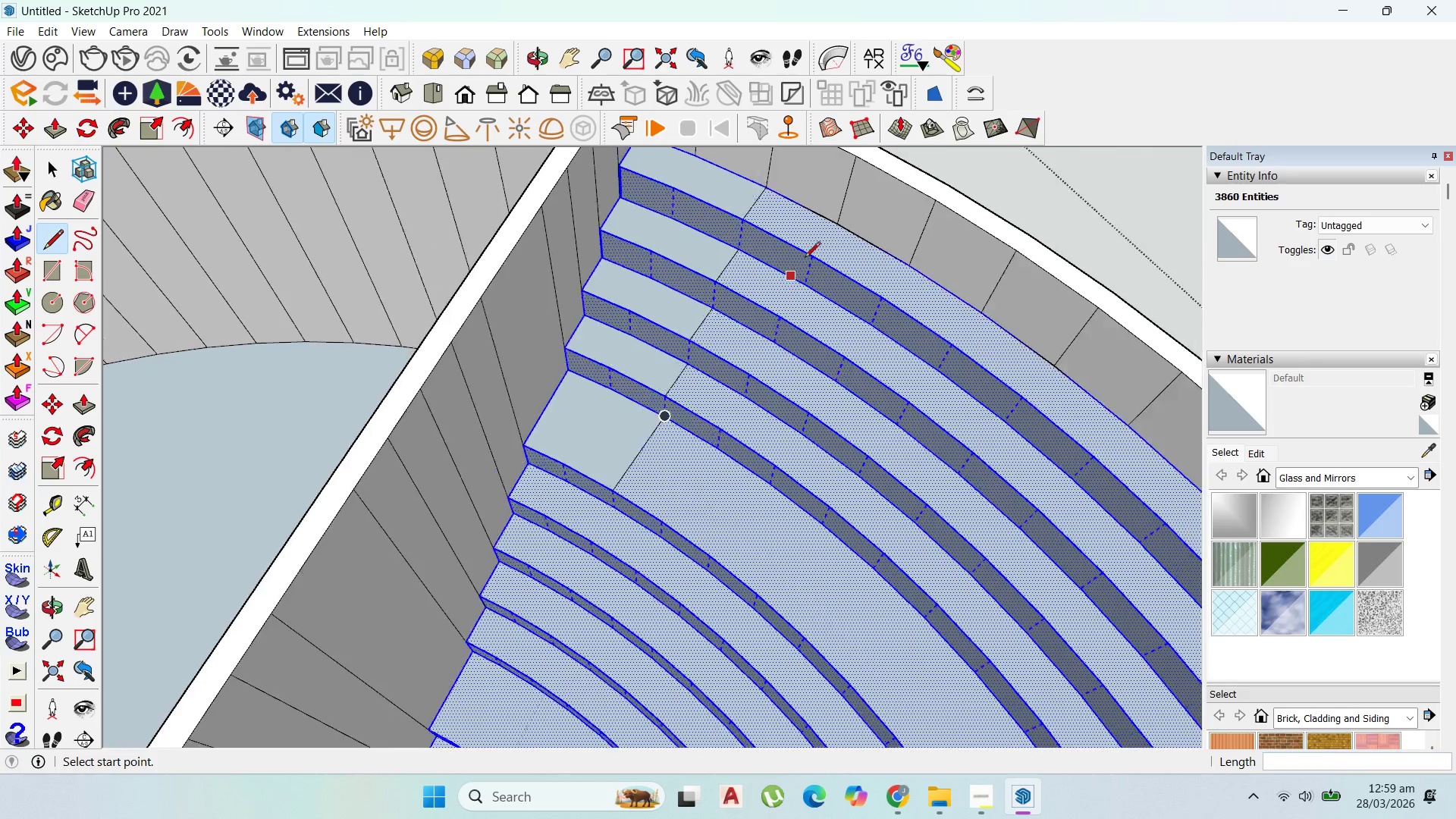 
scroll: coordinate [651, 459], scroll_direction: down, amount: 4.0
 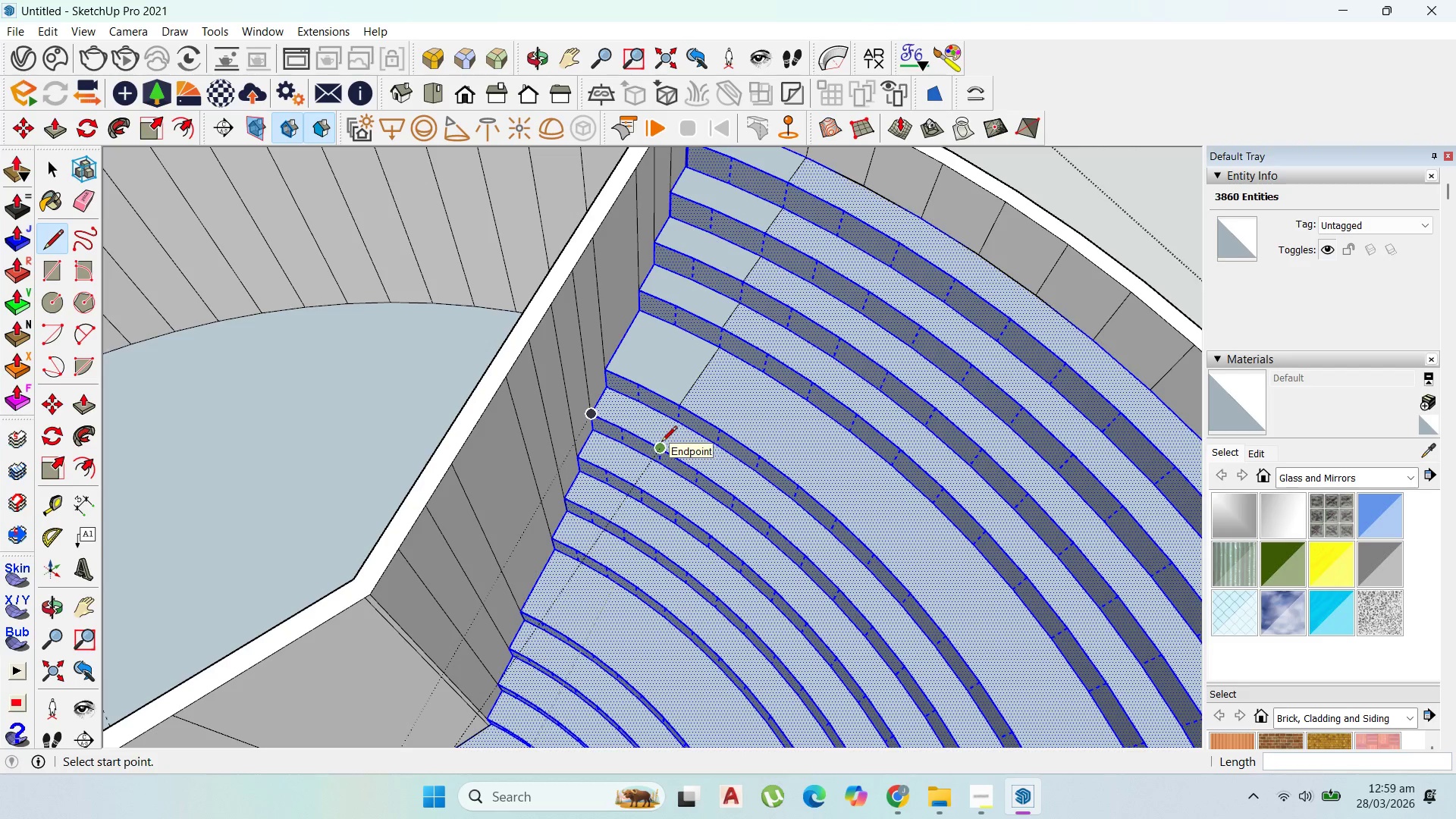 
left_click([661, 443])
 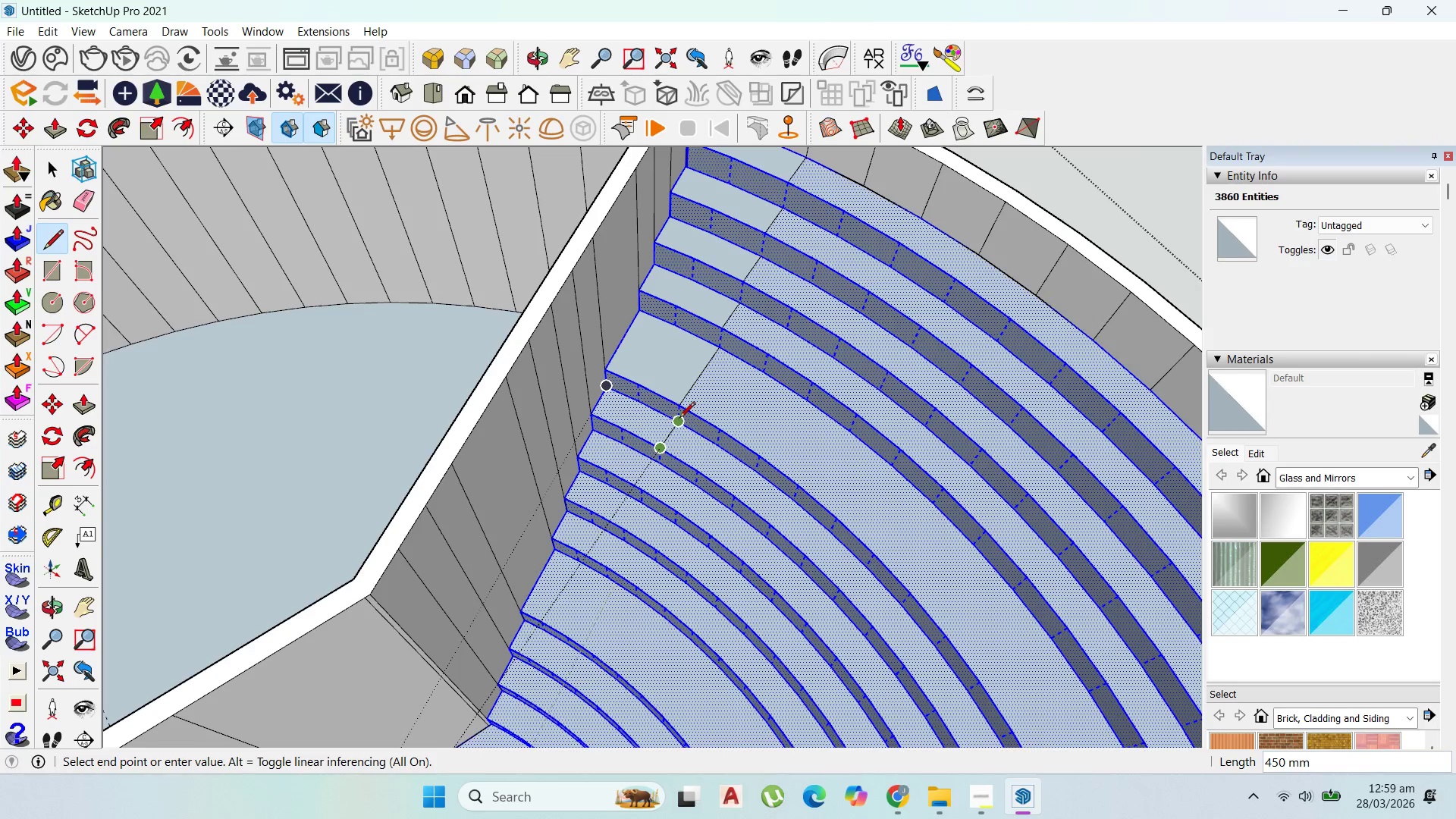 
left_click([679, 419])
 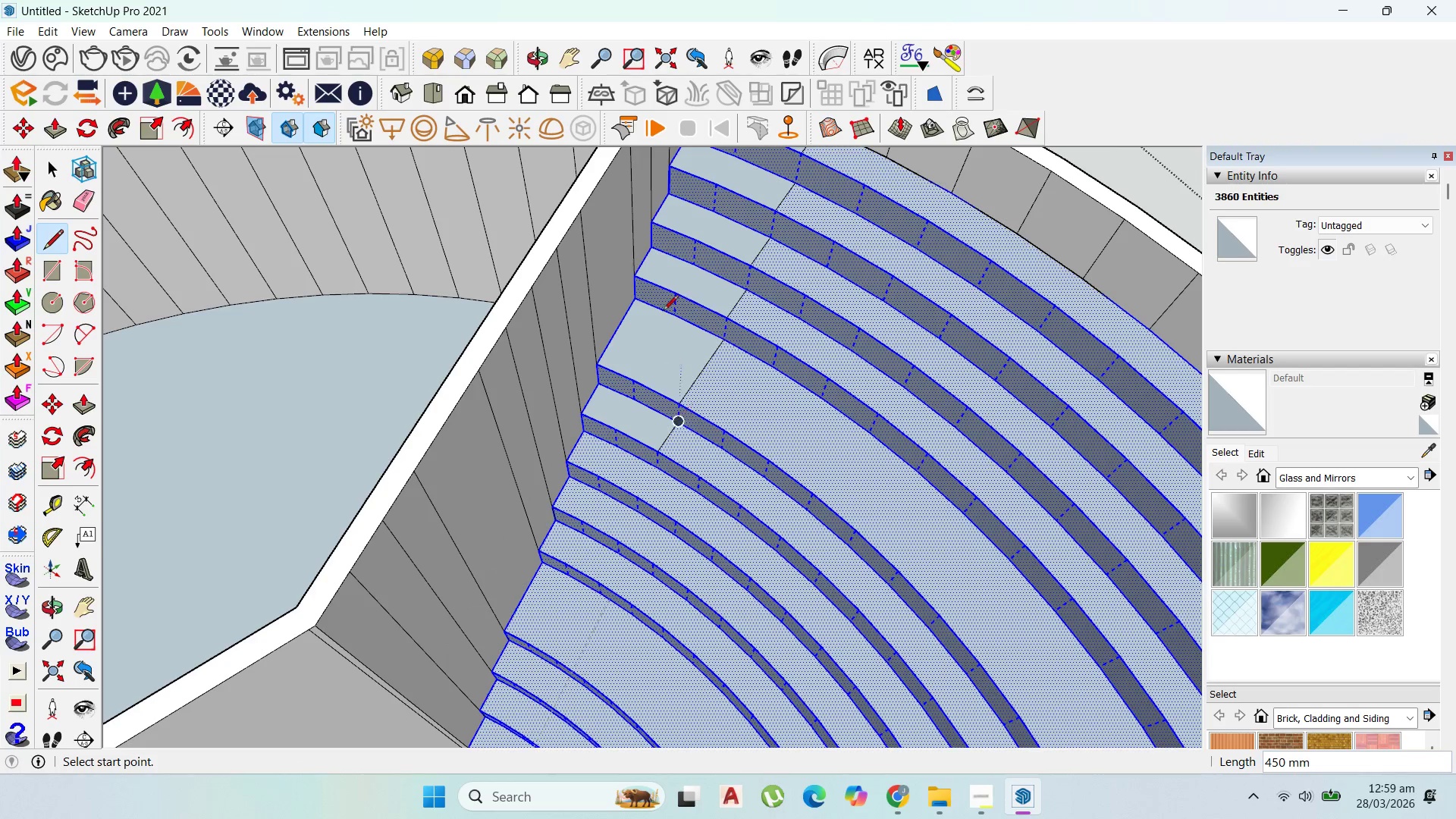 
scroll: coordinate [679, 419], scroll_direction: up, amount: 1.0
 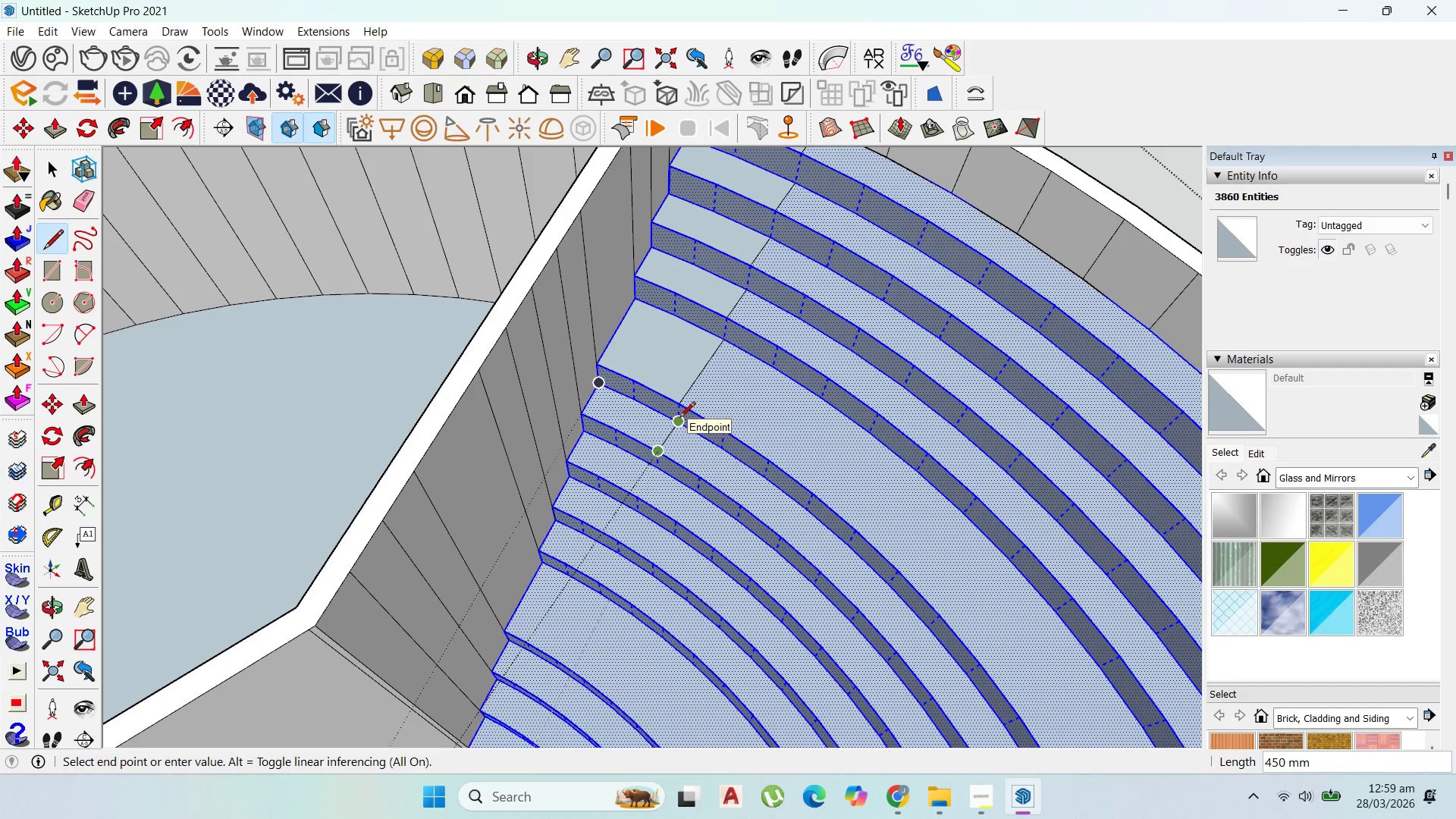 
scroll: coordinate [642, 393], scroll_direction: down, amount: 8.0
 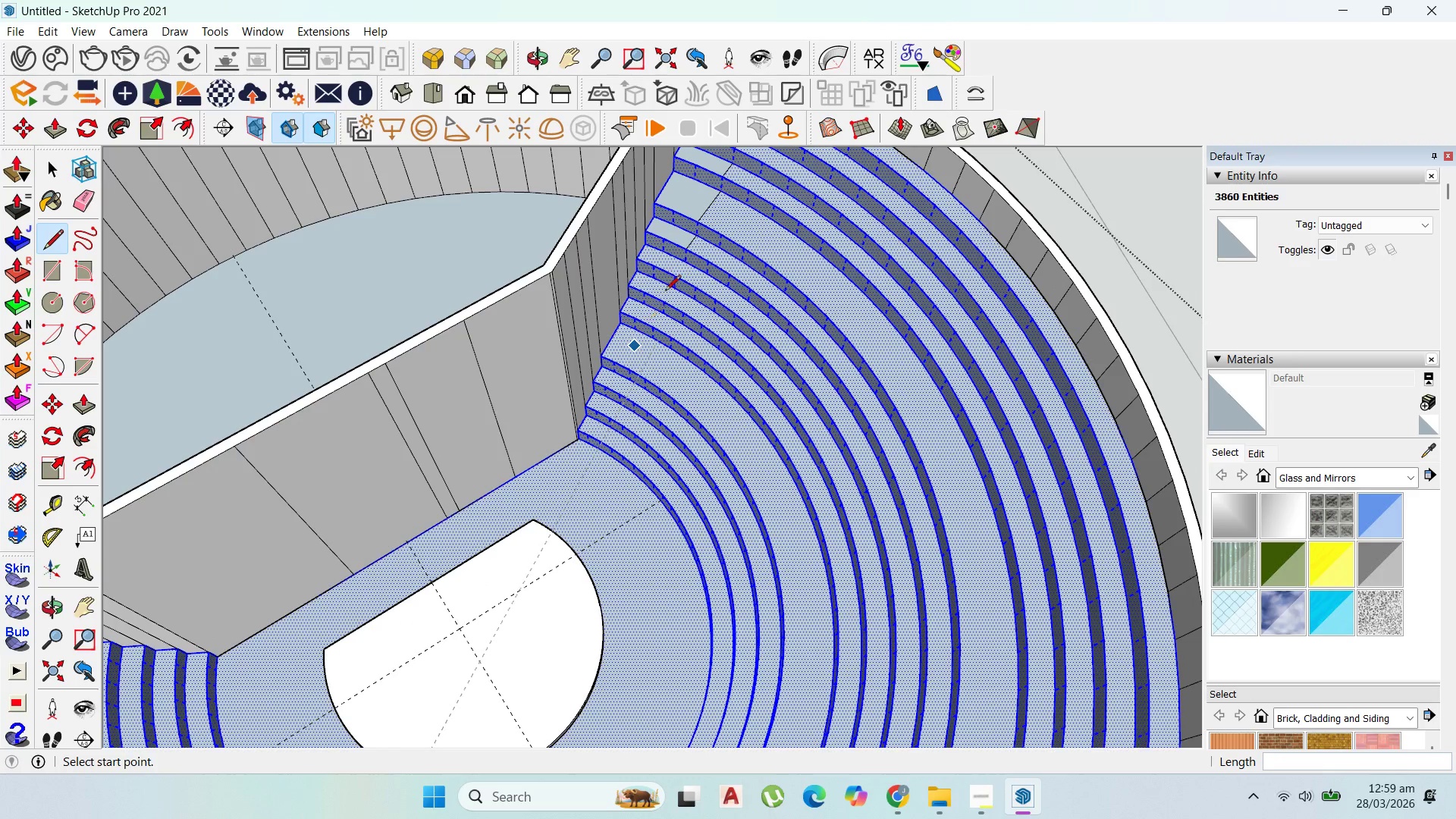 
left_click([669, 278])
 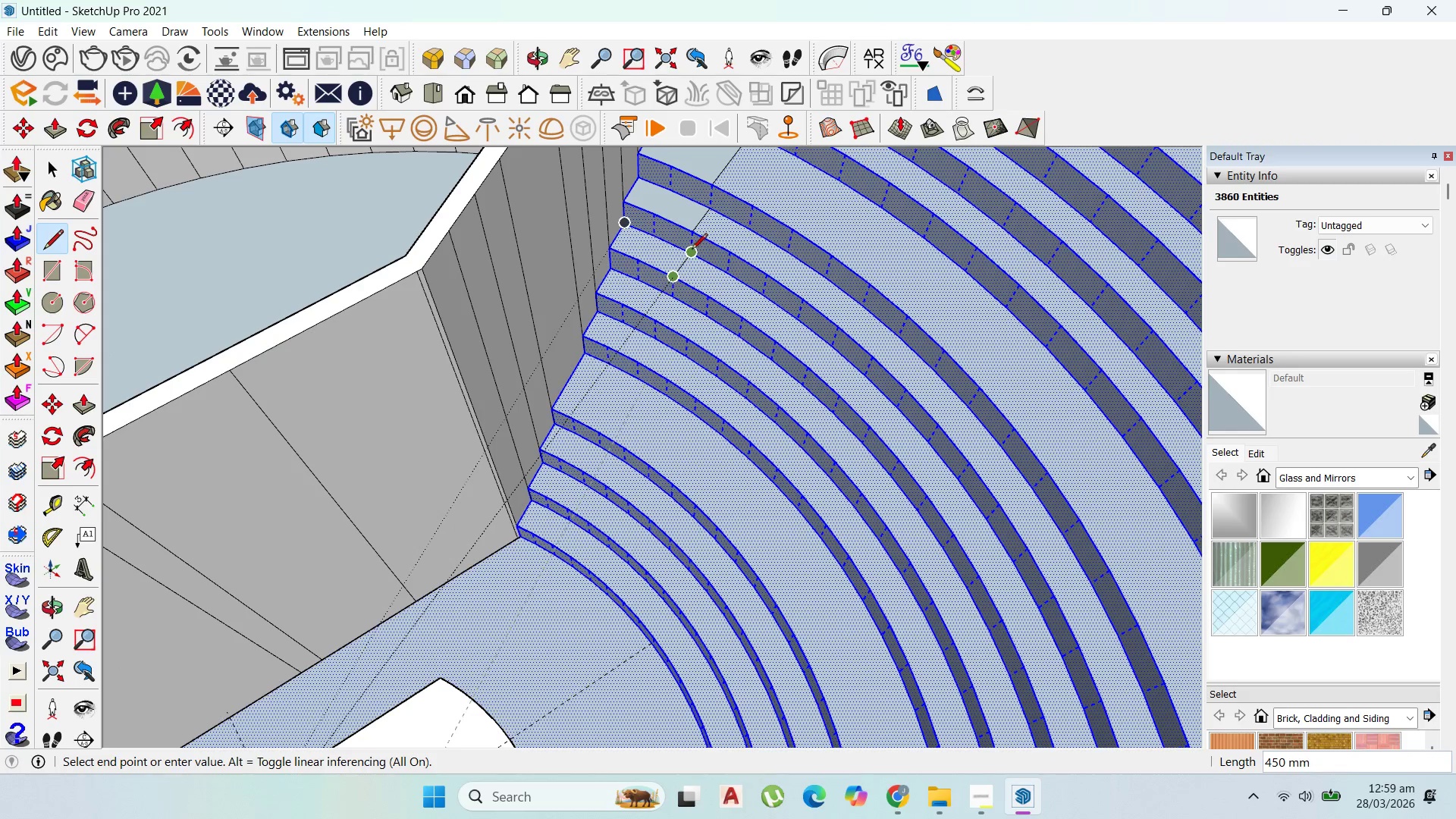 
scroll: coordinate [678, 287], scroll_direction: up, amount: 5.0
 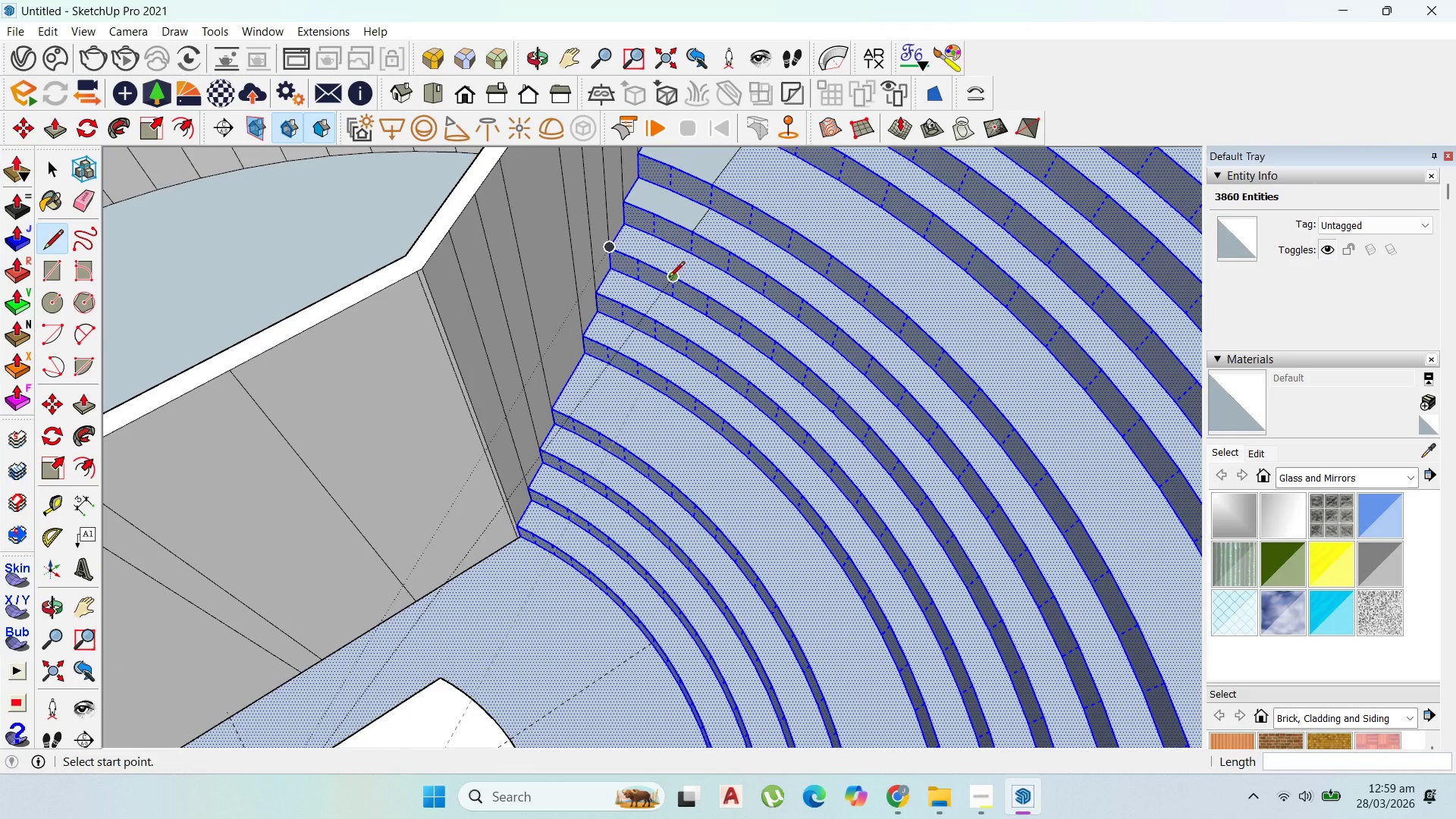 
left_click([692, 250])
 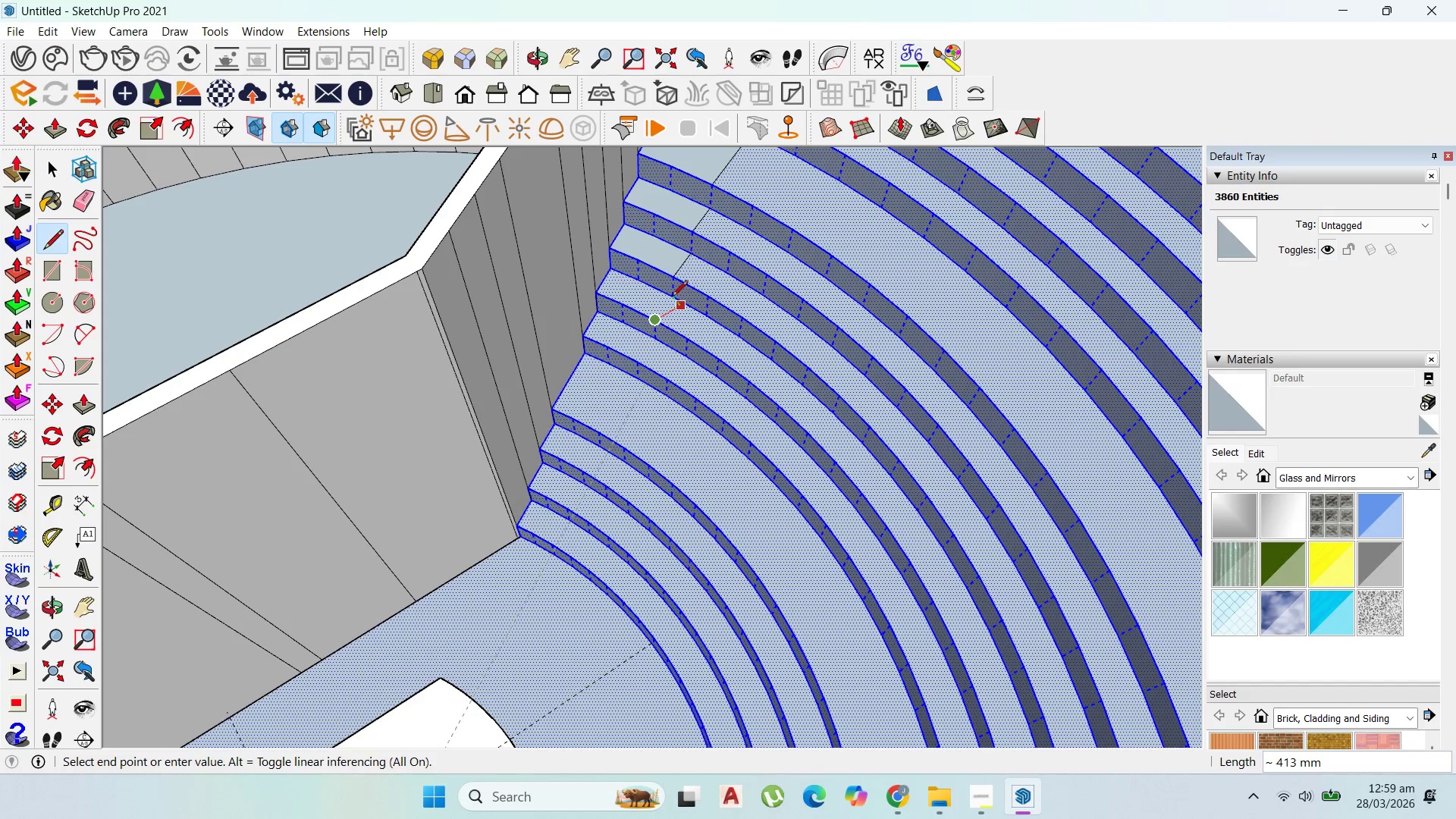 
left_click([669, 299])
 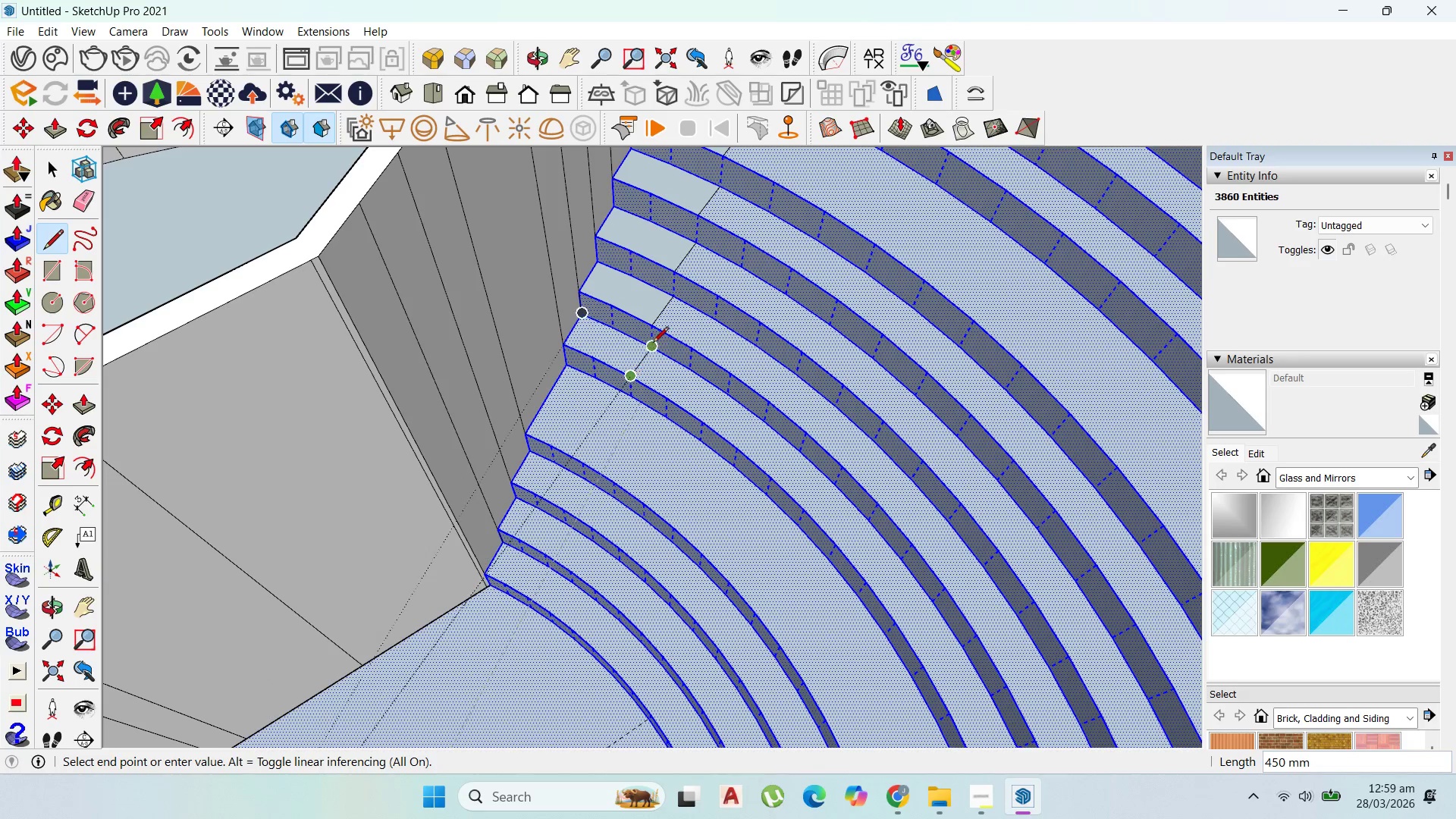 
scroll: coordinate [669, 299], scroll_direction: up, amount: 2.0
 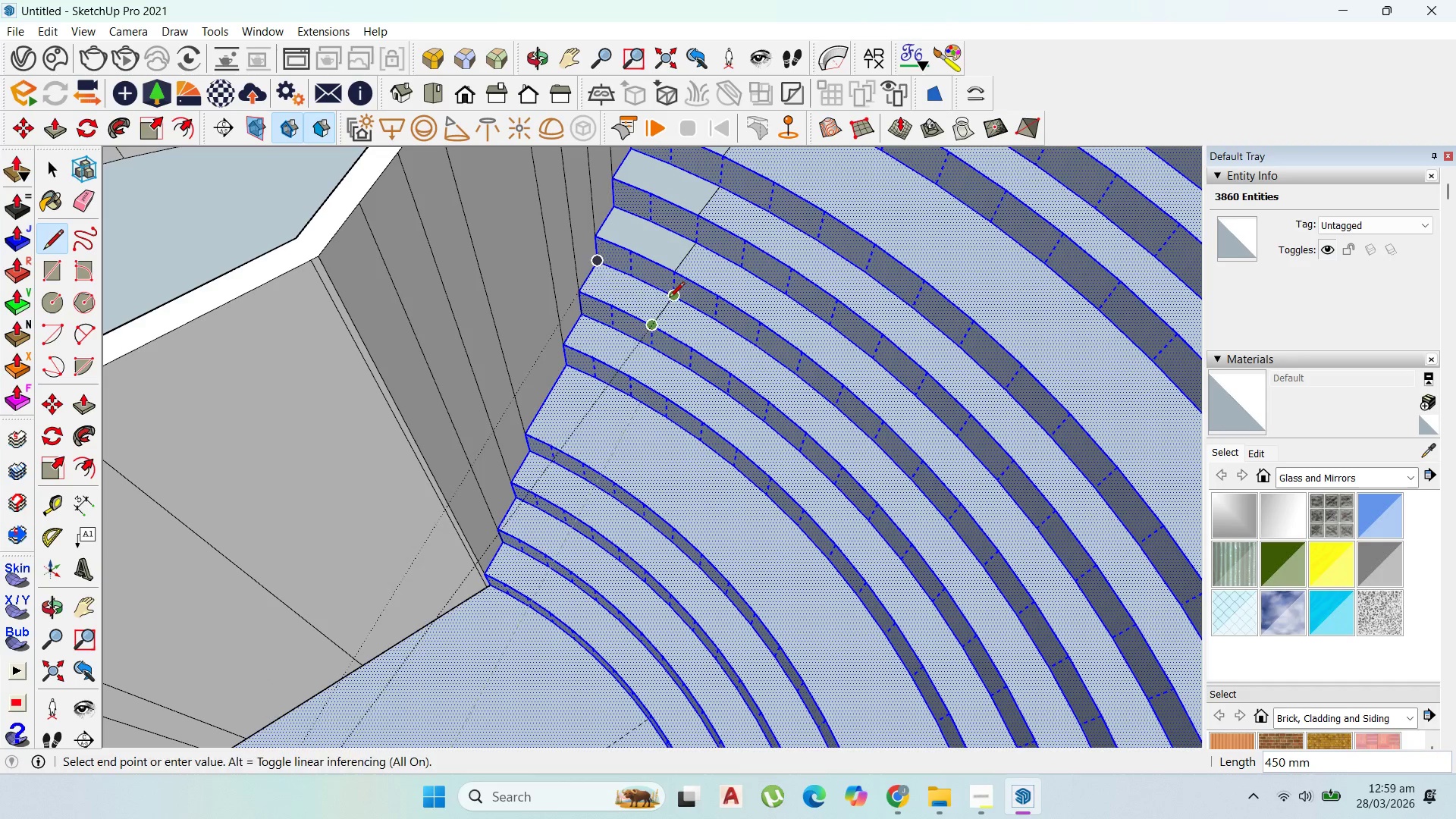 
left_click([653, 344])
 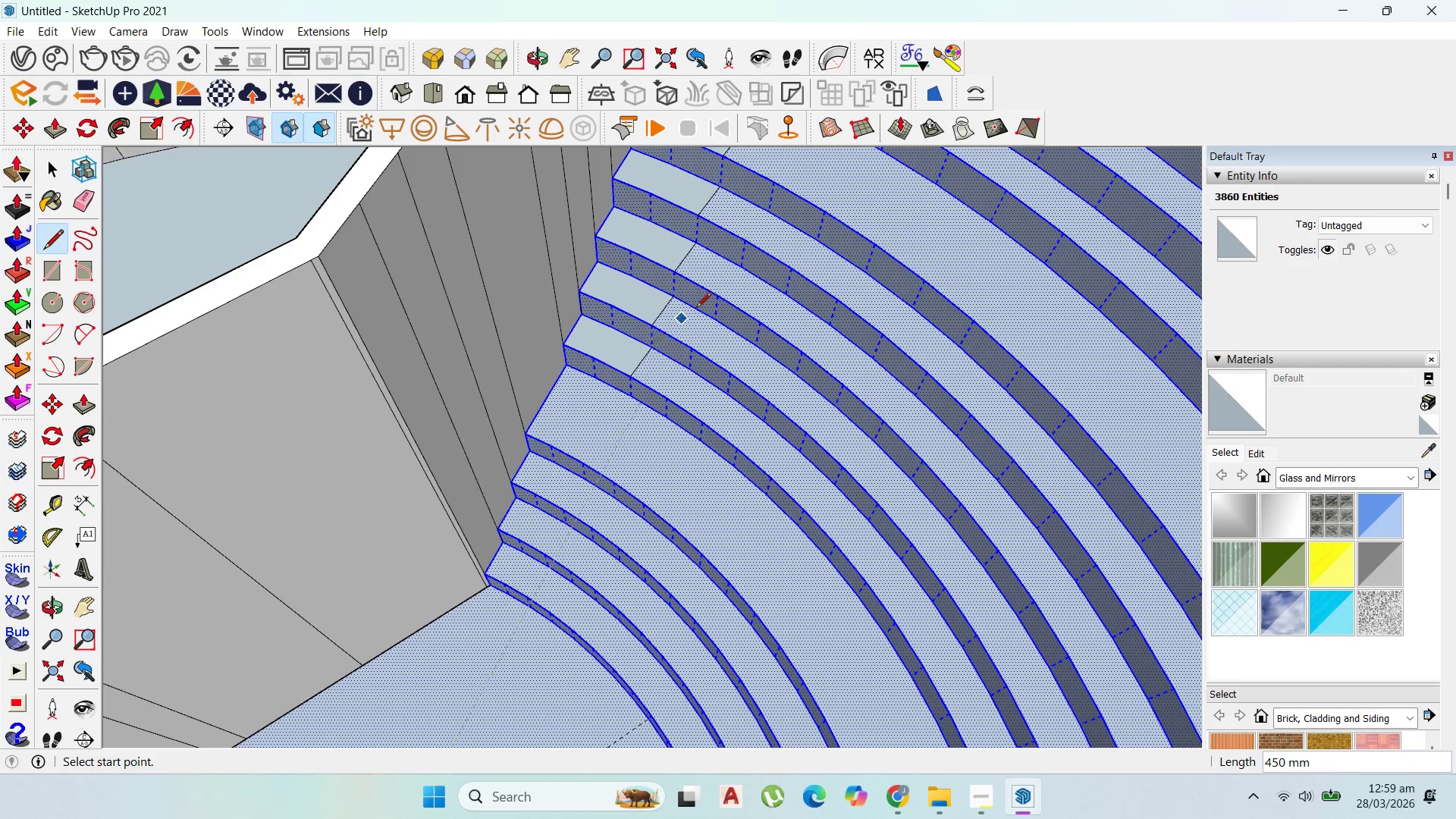 
scroll: coordinate [618, 407], scroll_direction: down, amount: 3.0
 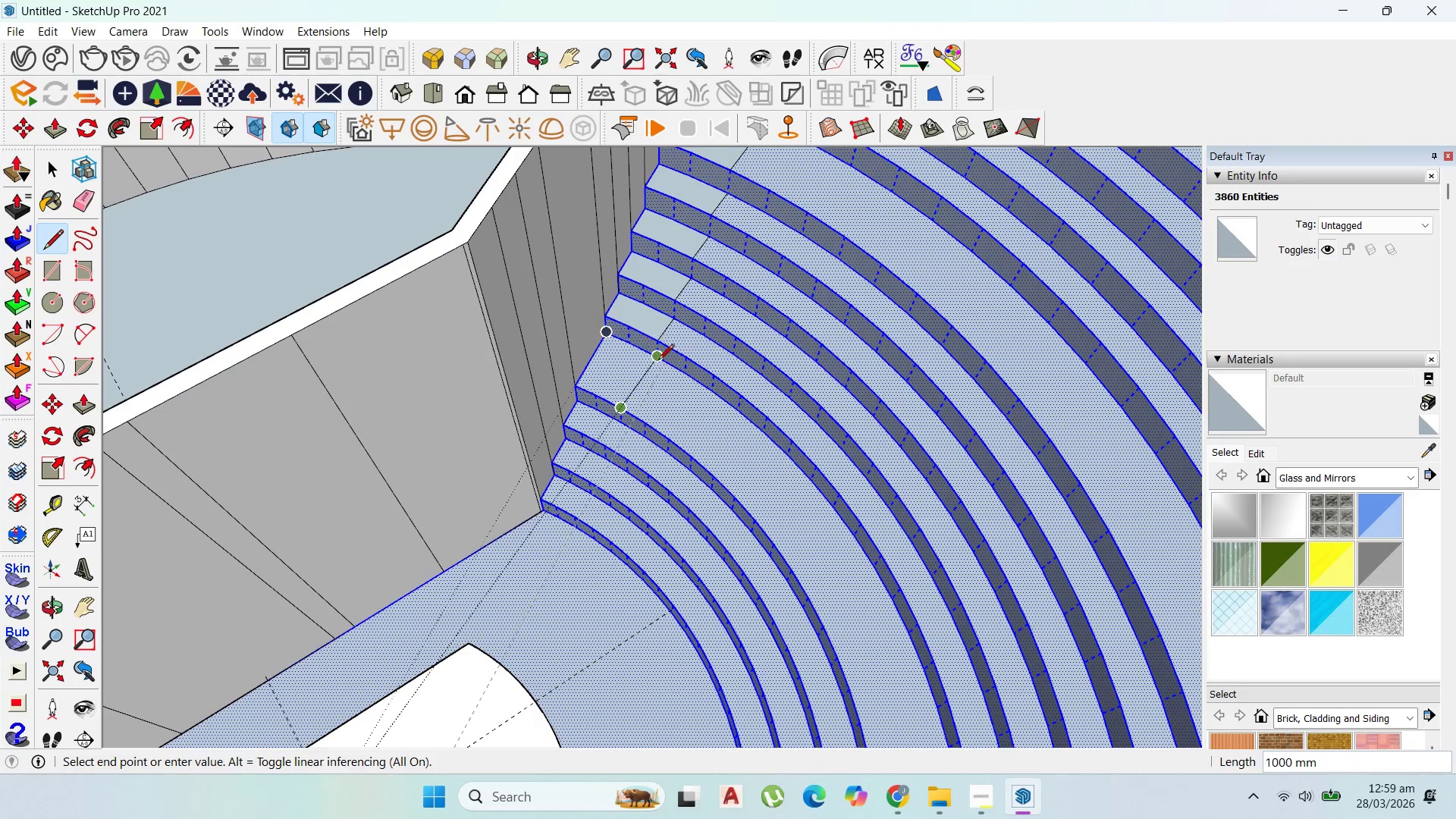 
left_click([657, 358])
 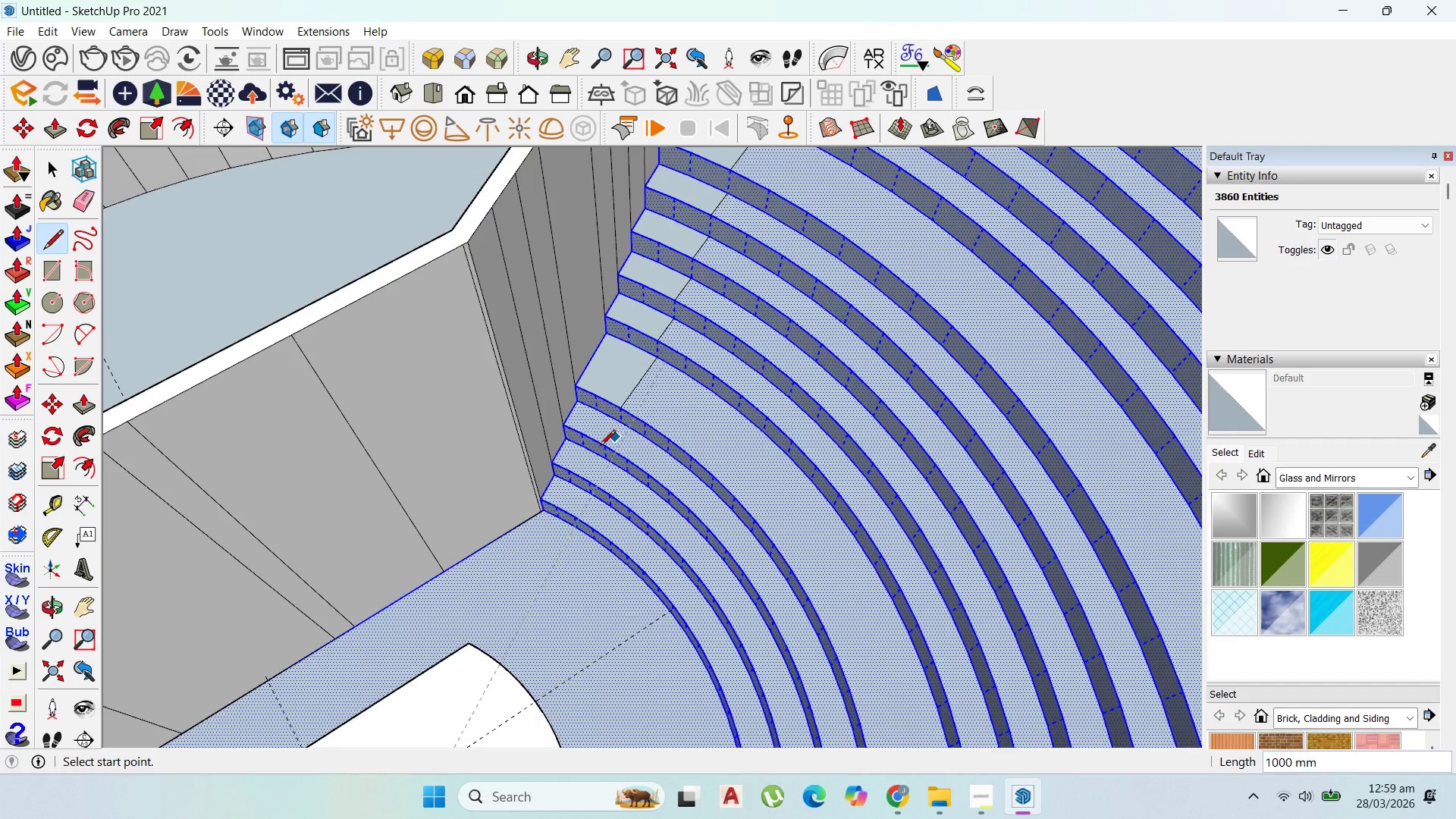 
scroll: coordinate [587, 457], scroll_direction: up, amount: 3.0
 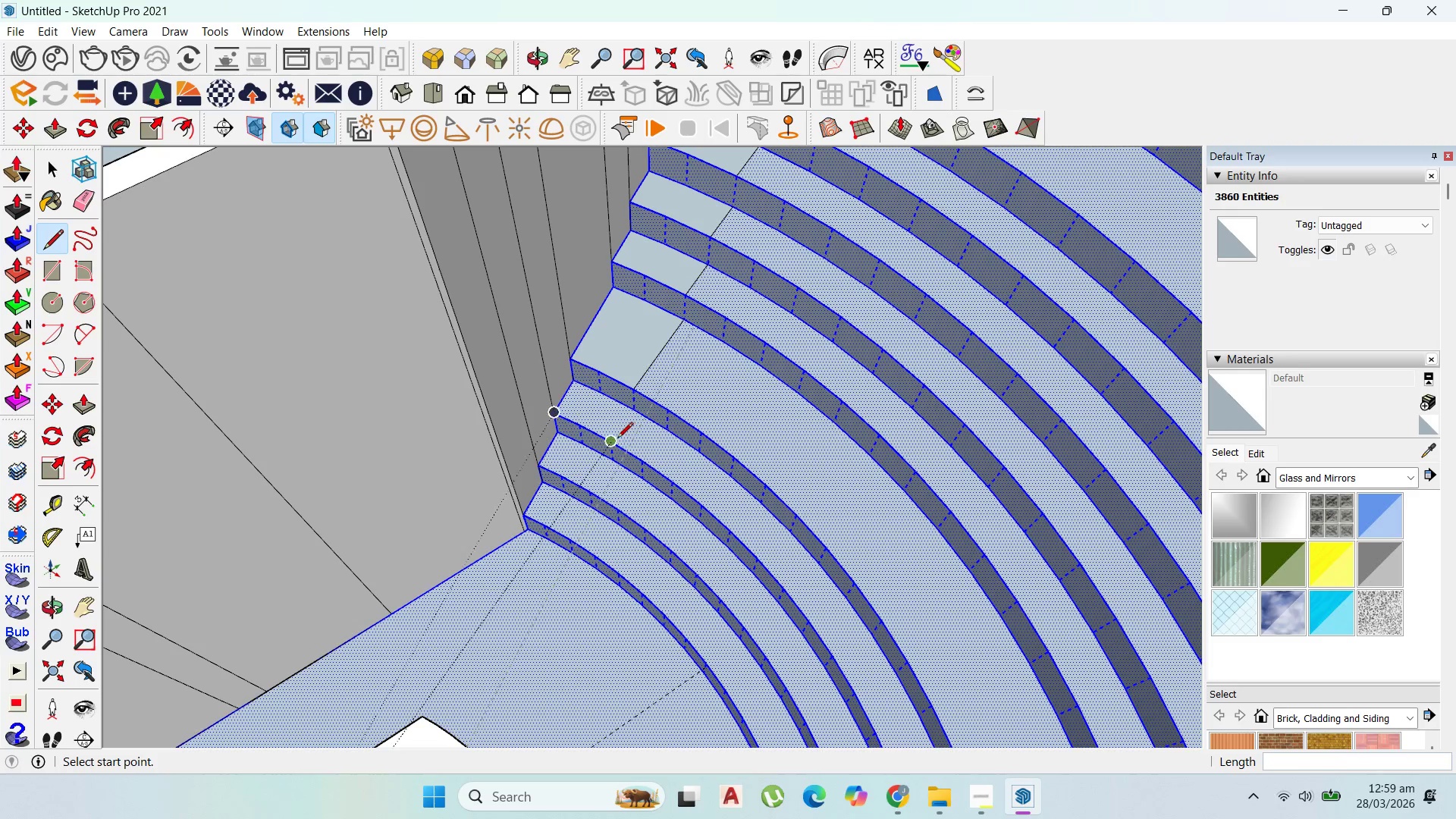 
left_click([615, 440])
 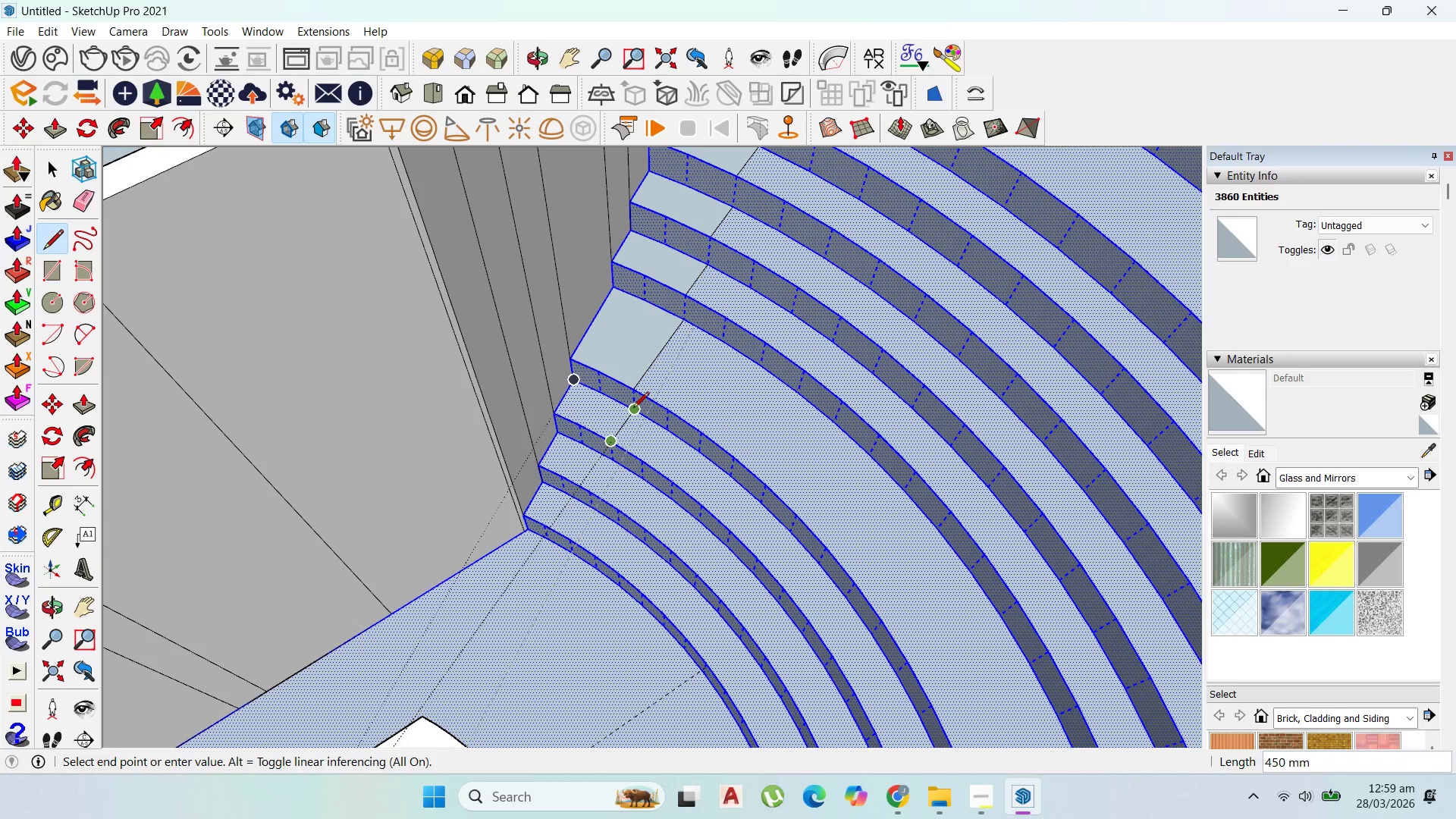 
left_click([633, 409])
 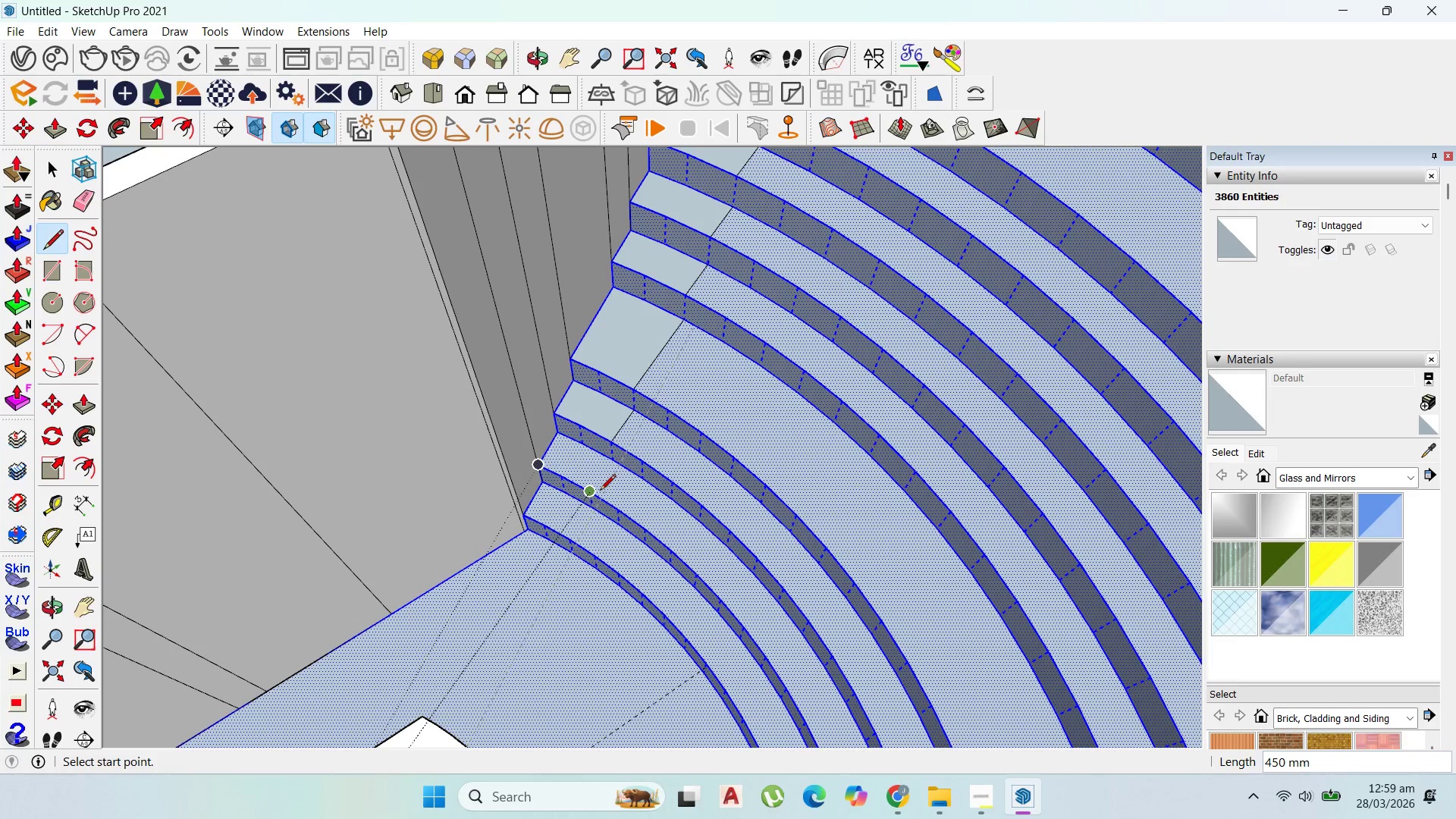 
left_click([598, 493])
 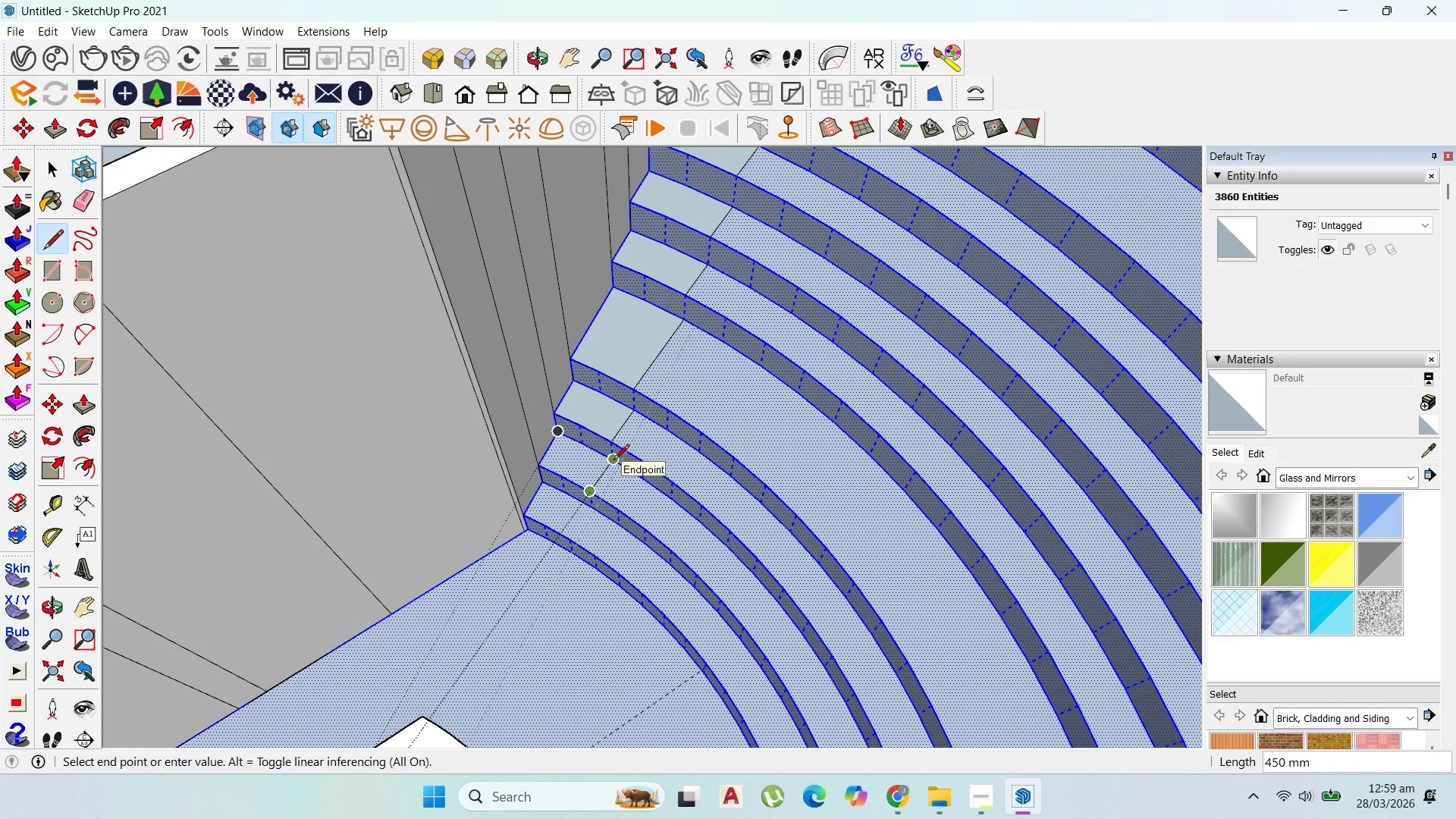 
left_click([613, 461])
 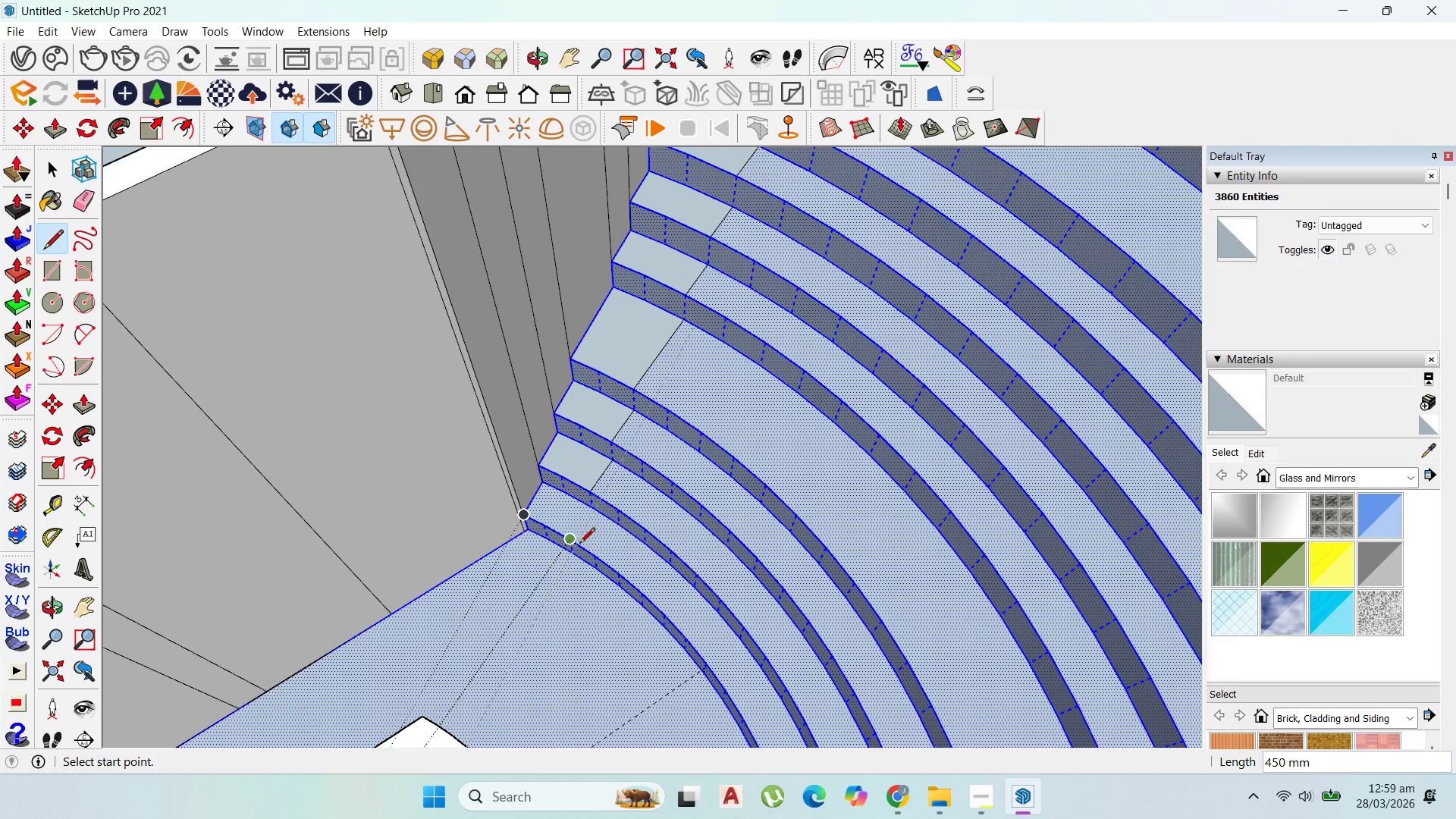 
scroll: coordinate [564, 544], scroll_direction: up, amount: 7.0
 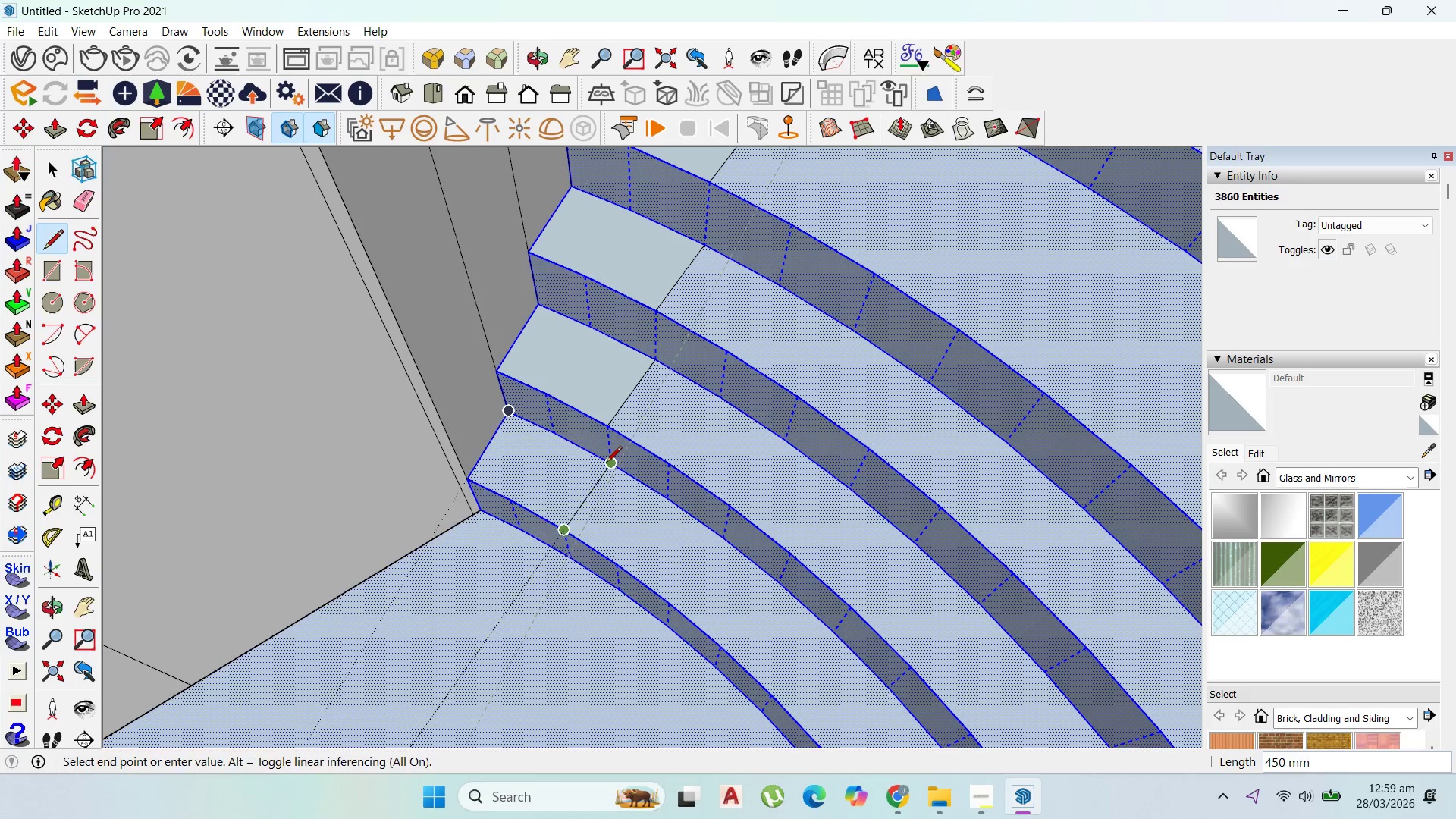 
scroll: coordinate [399, 464], scroll_direction: down, amount: 16.0
 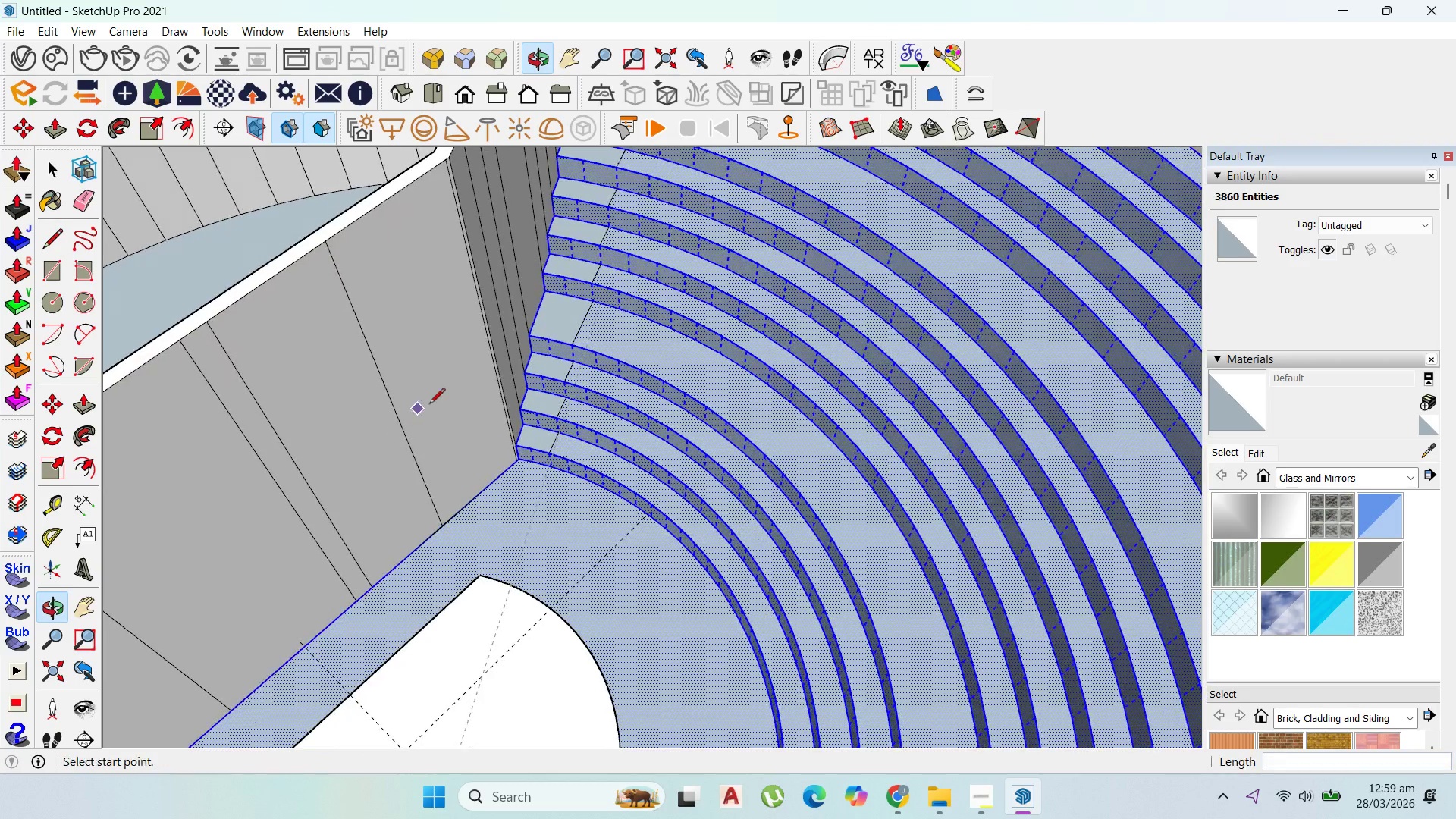 
scroll: coordinate [600, 249], scroll_direction: up, amount: 8.0
 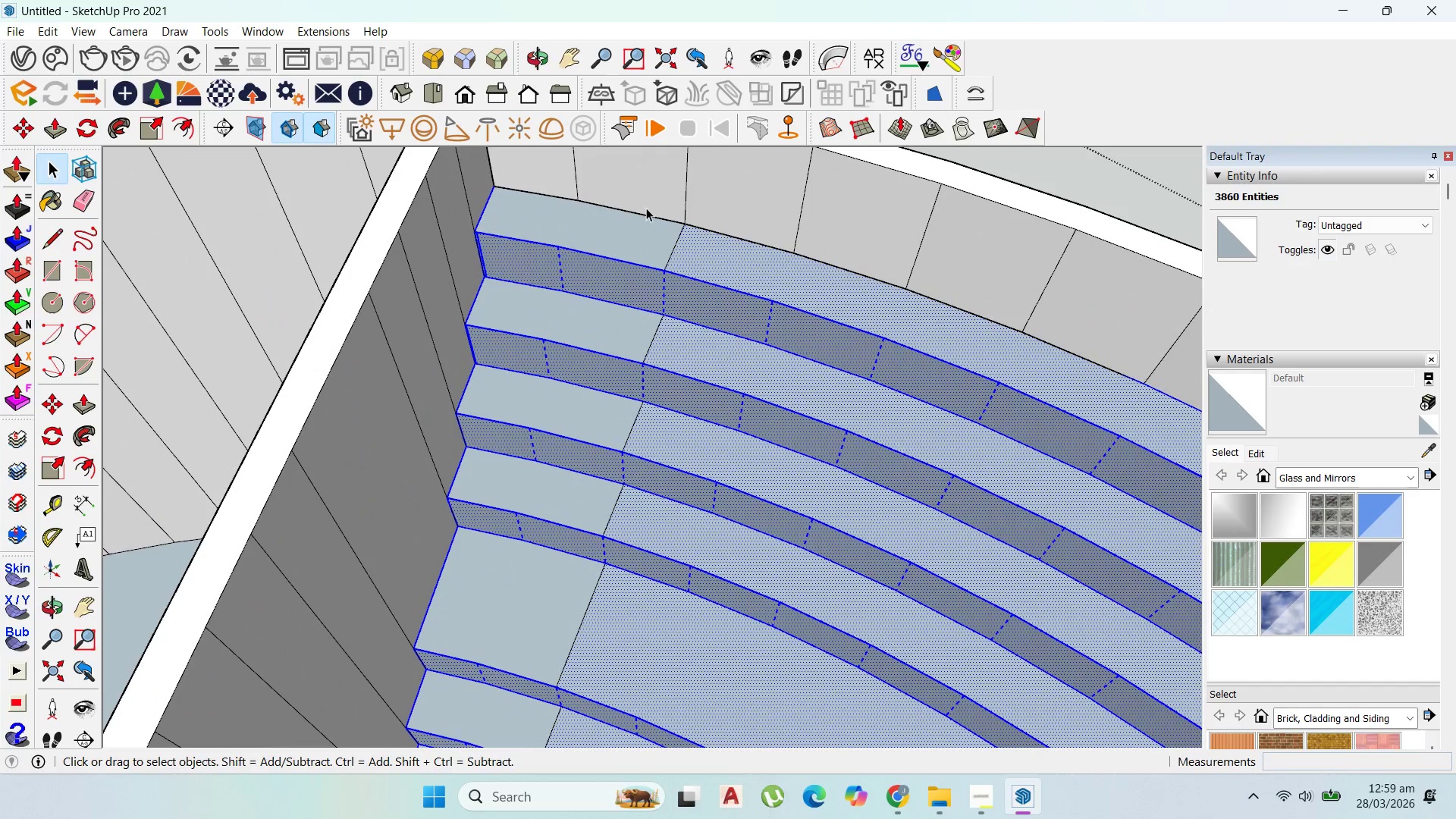 
left_click([646, 215])
 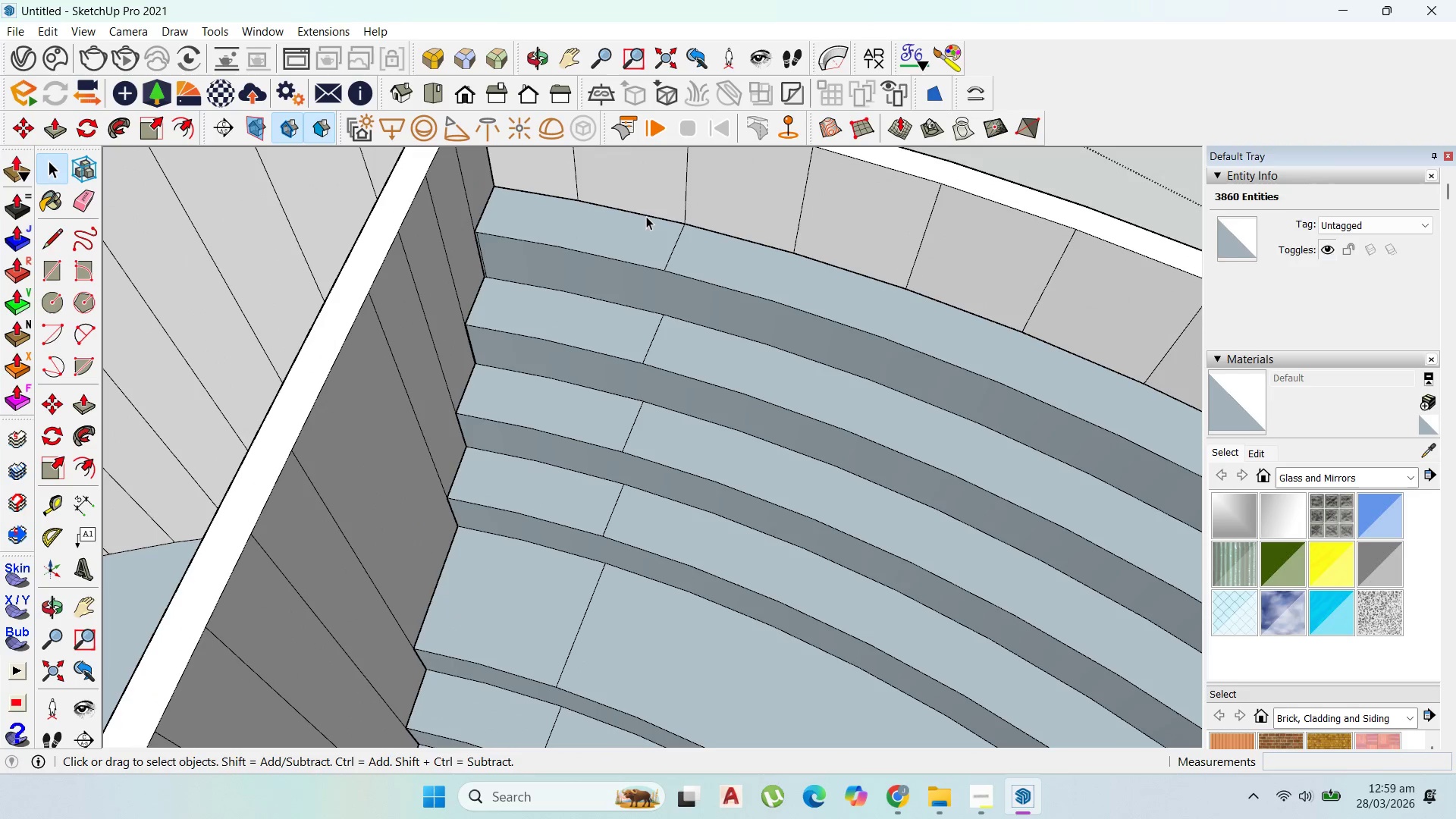 
left_click([646, 216])
 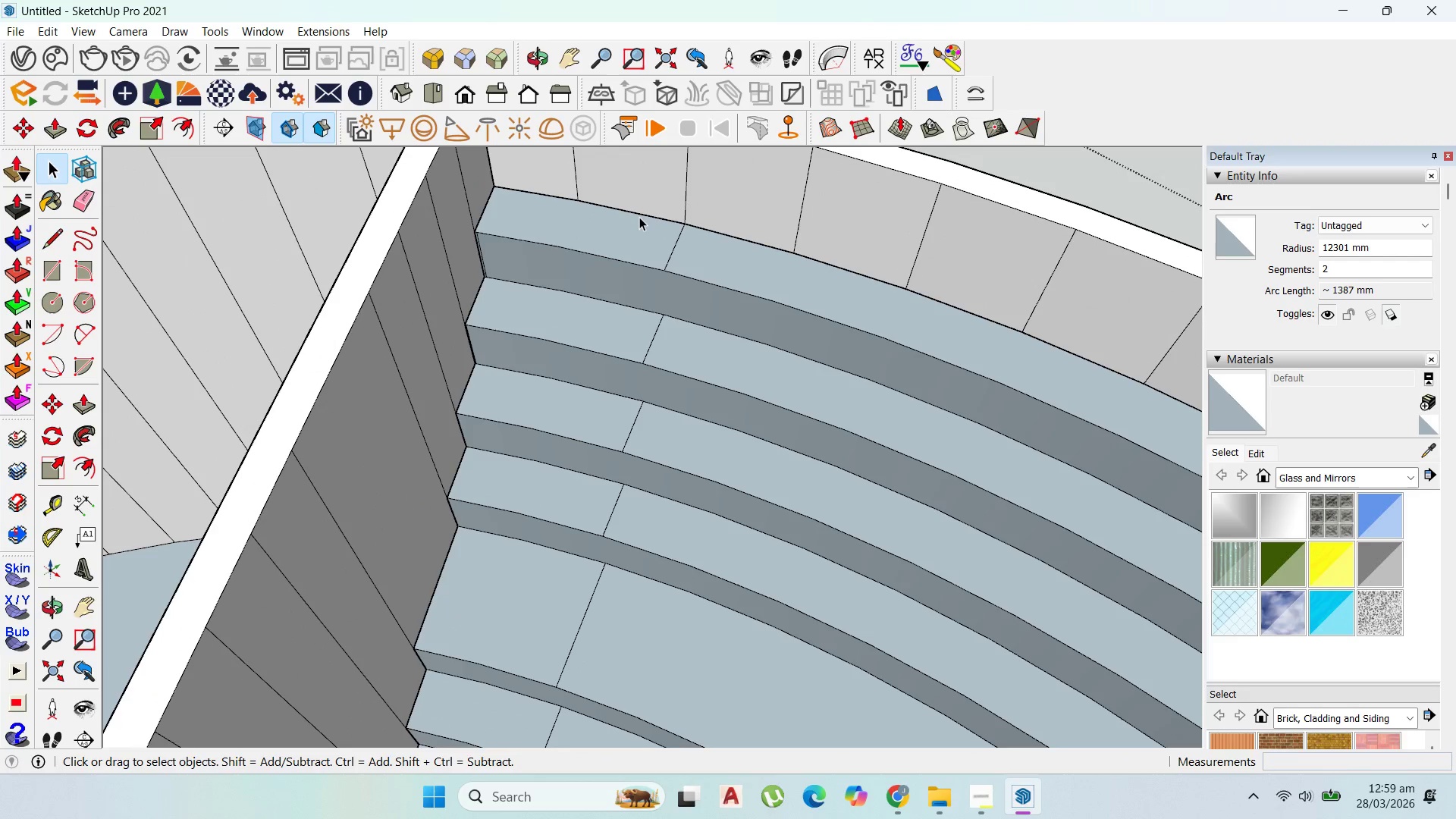 
left_click_drag(start_coordinate=[638, 217], to_coordinate=[634, 217])
 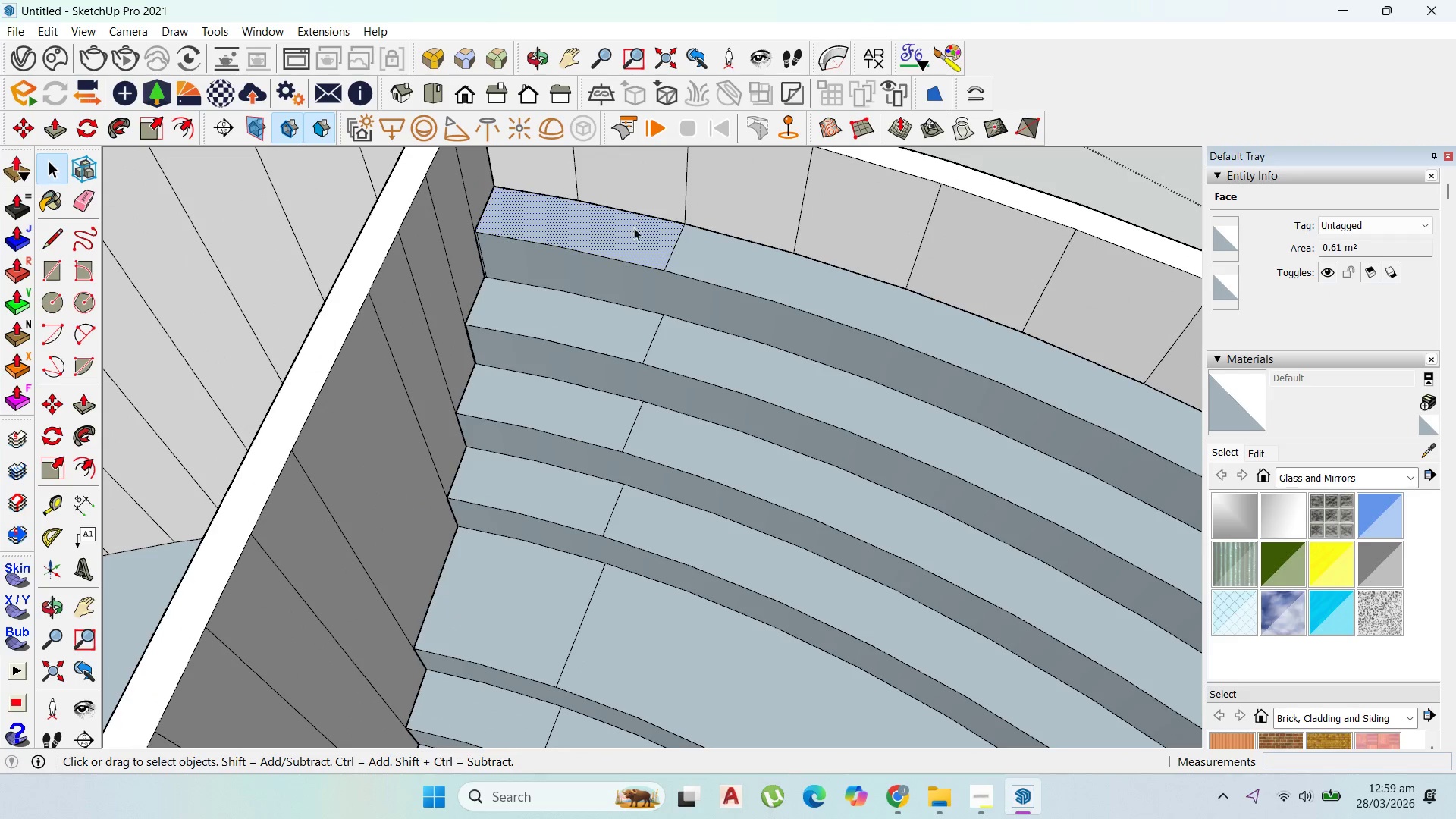 
left_click([638, 240])
 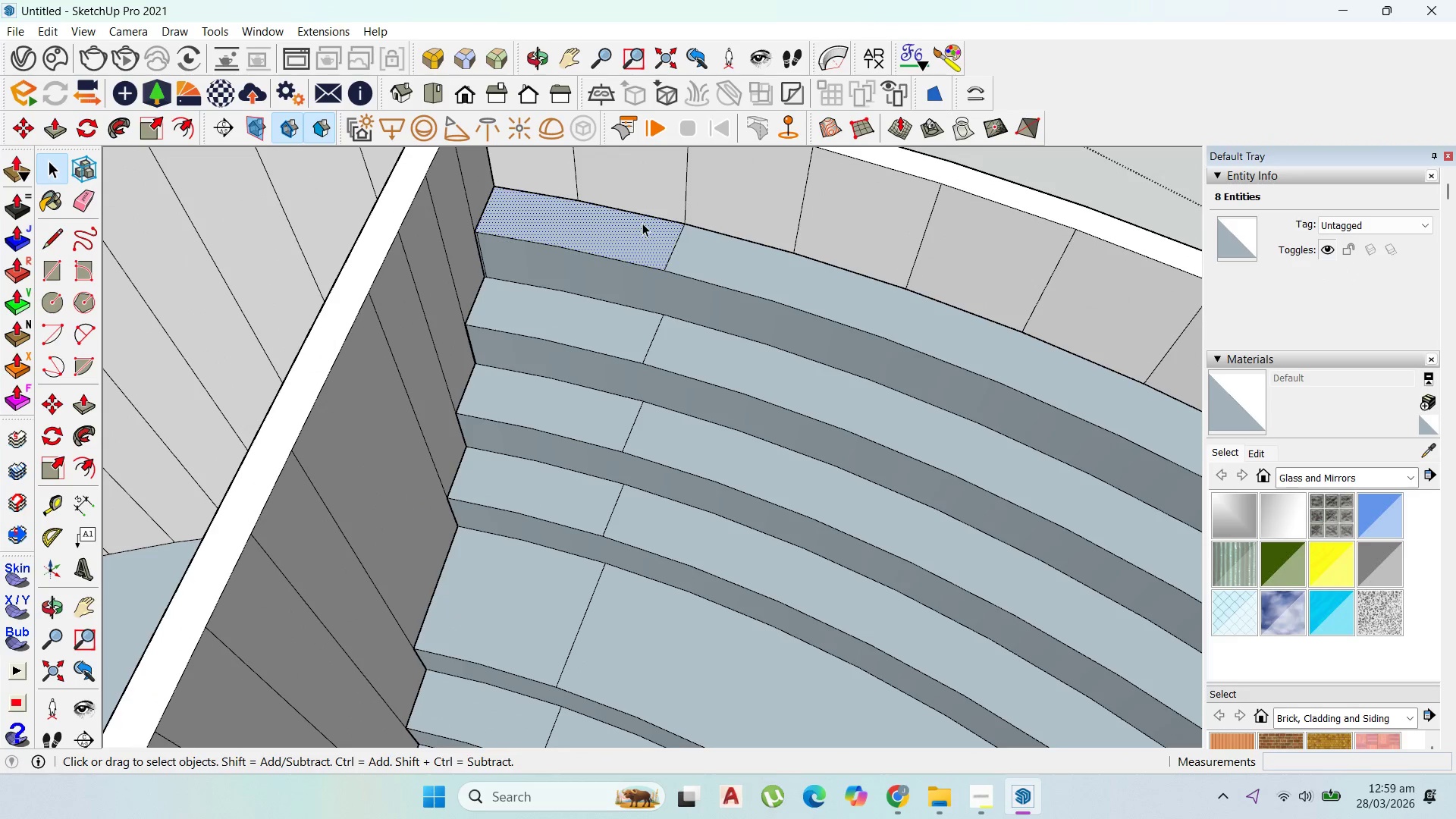 
left_click_drag(start_coordinate=[637, 214], to_coordinate=[632, 212])
 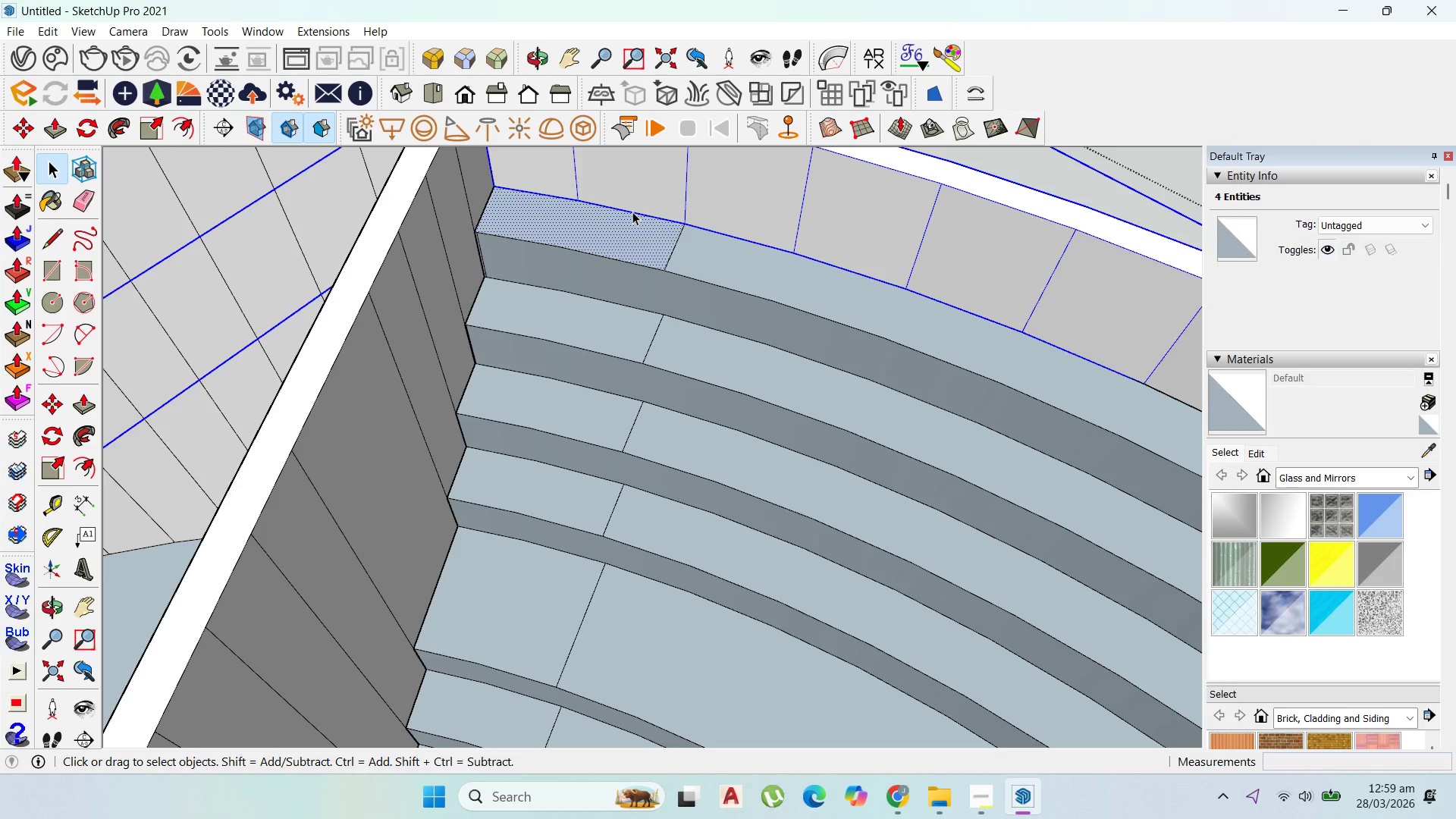 
left_click([632, 212])
 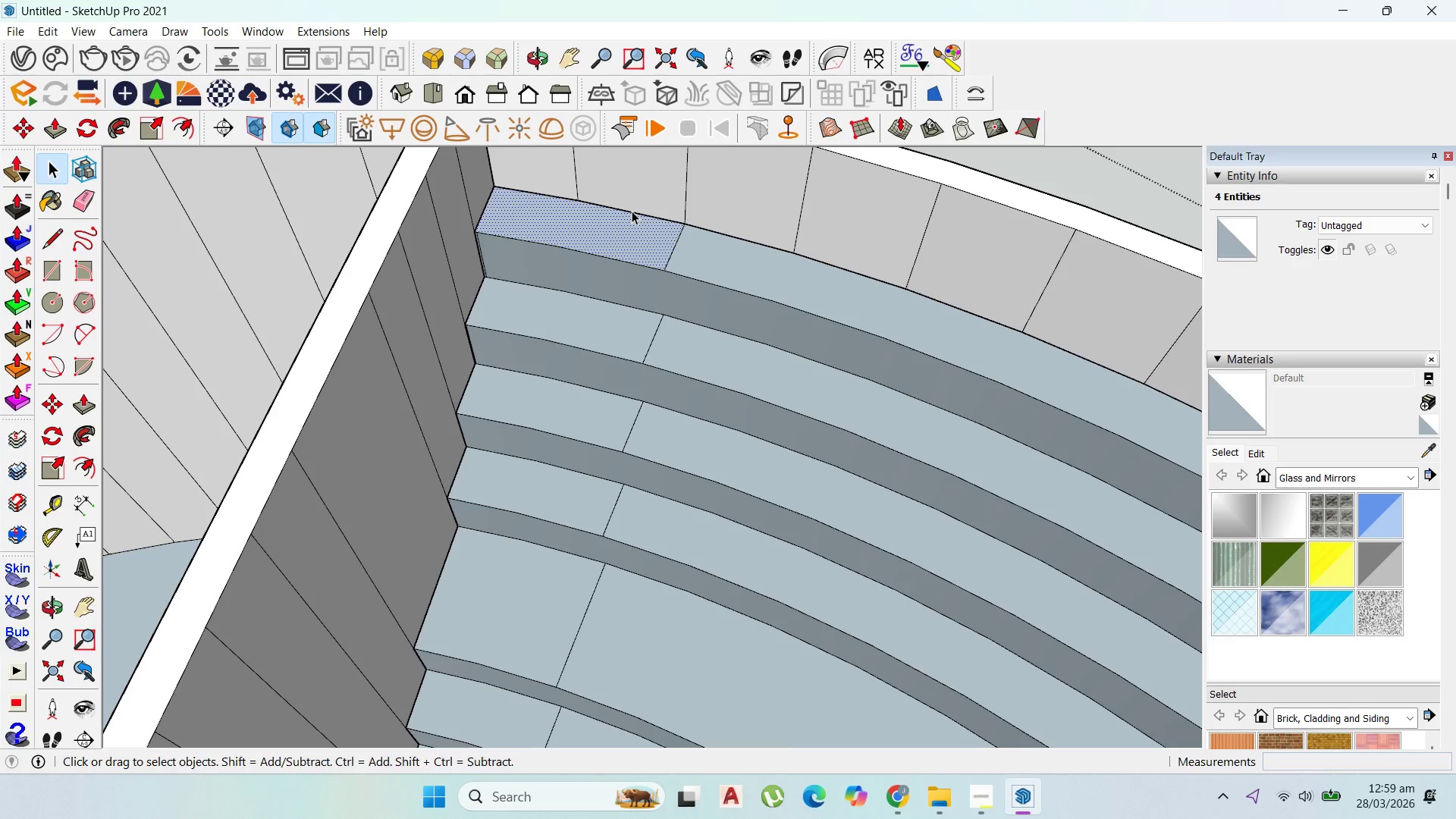 
triple_click([632, 211])
 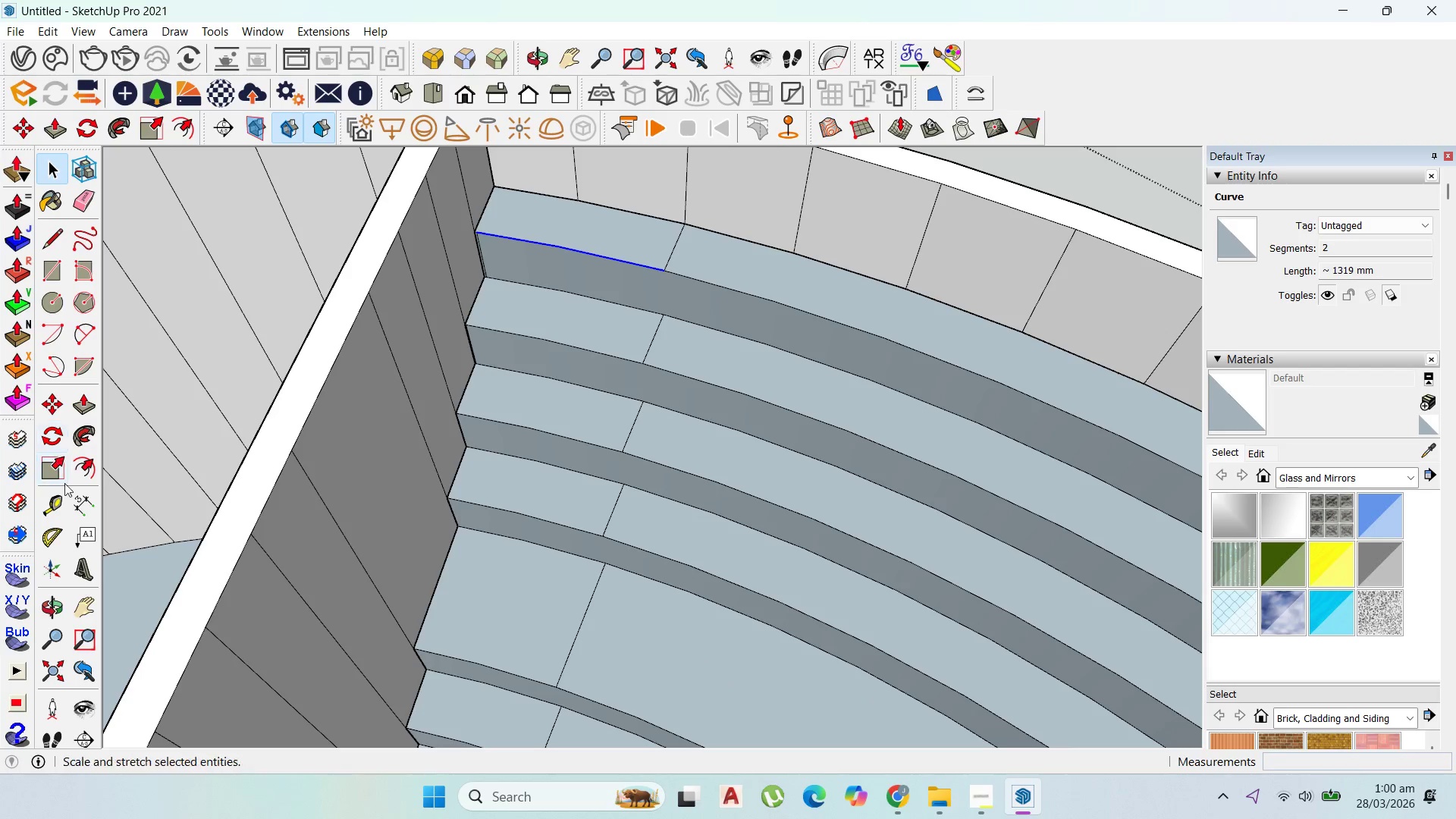 
wait(7.23)
 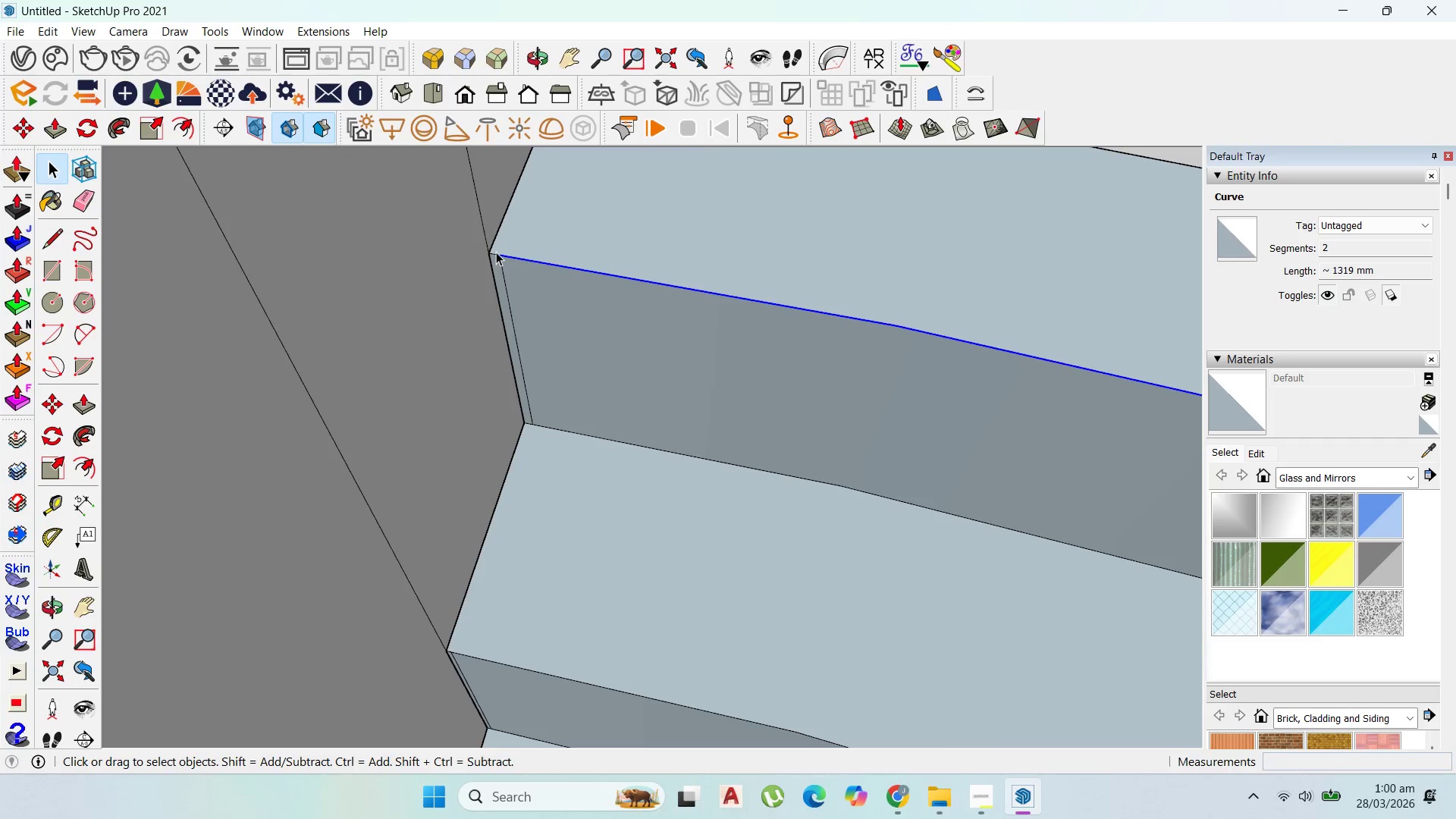 
hold_key(key=ShiftLeft, duration=0.72)
 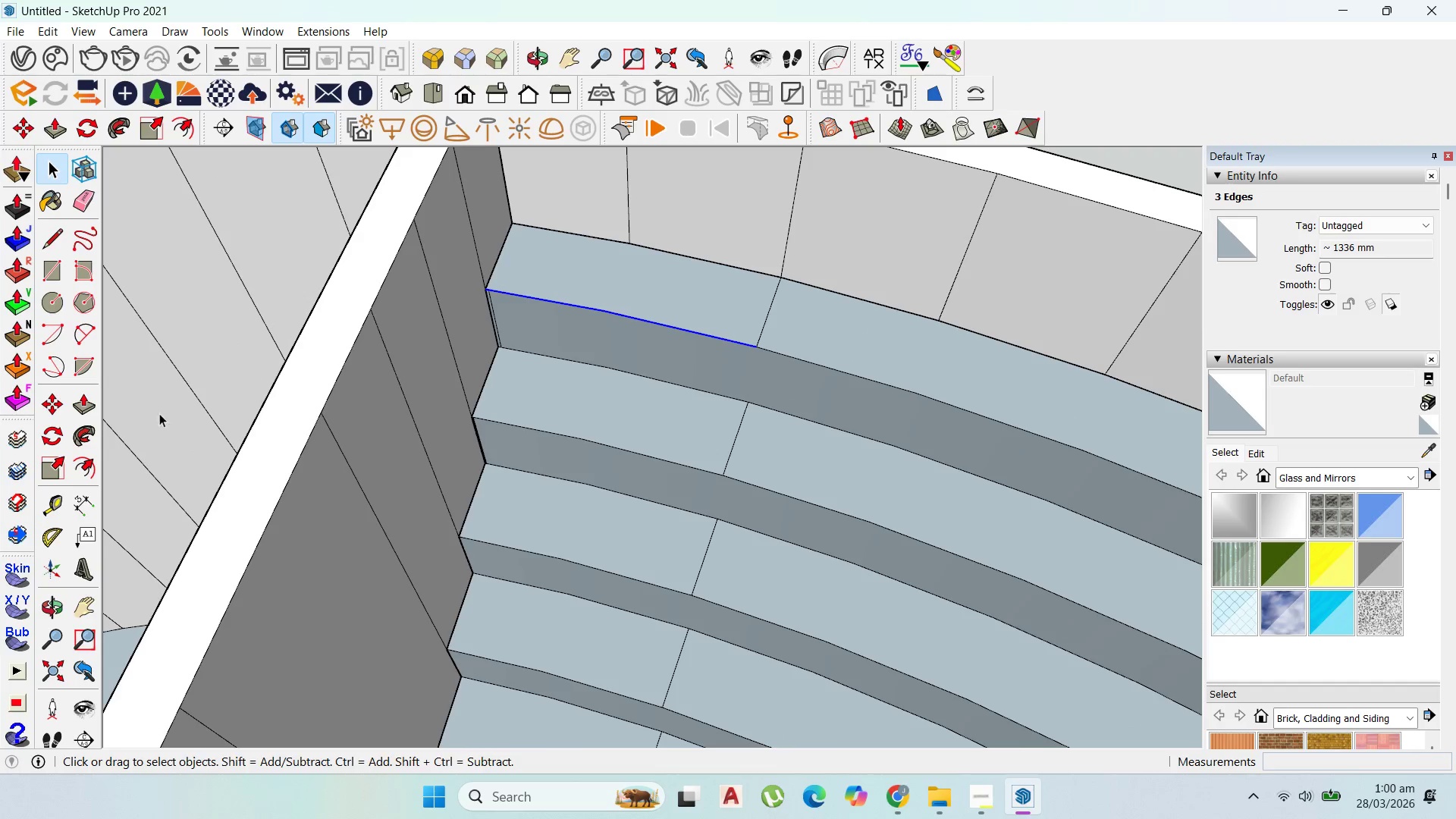 
scroll: coordinate [503, 249], scroll_direction: up, amount: 16.0
 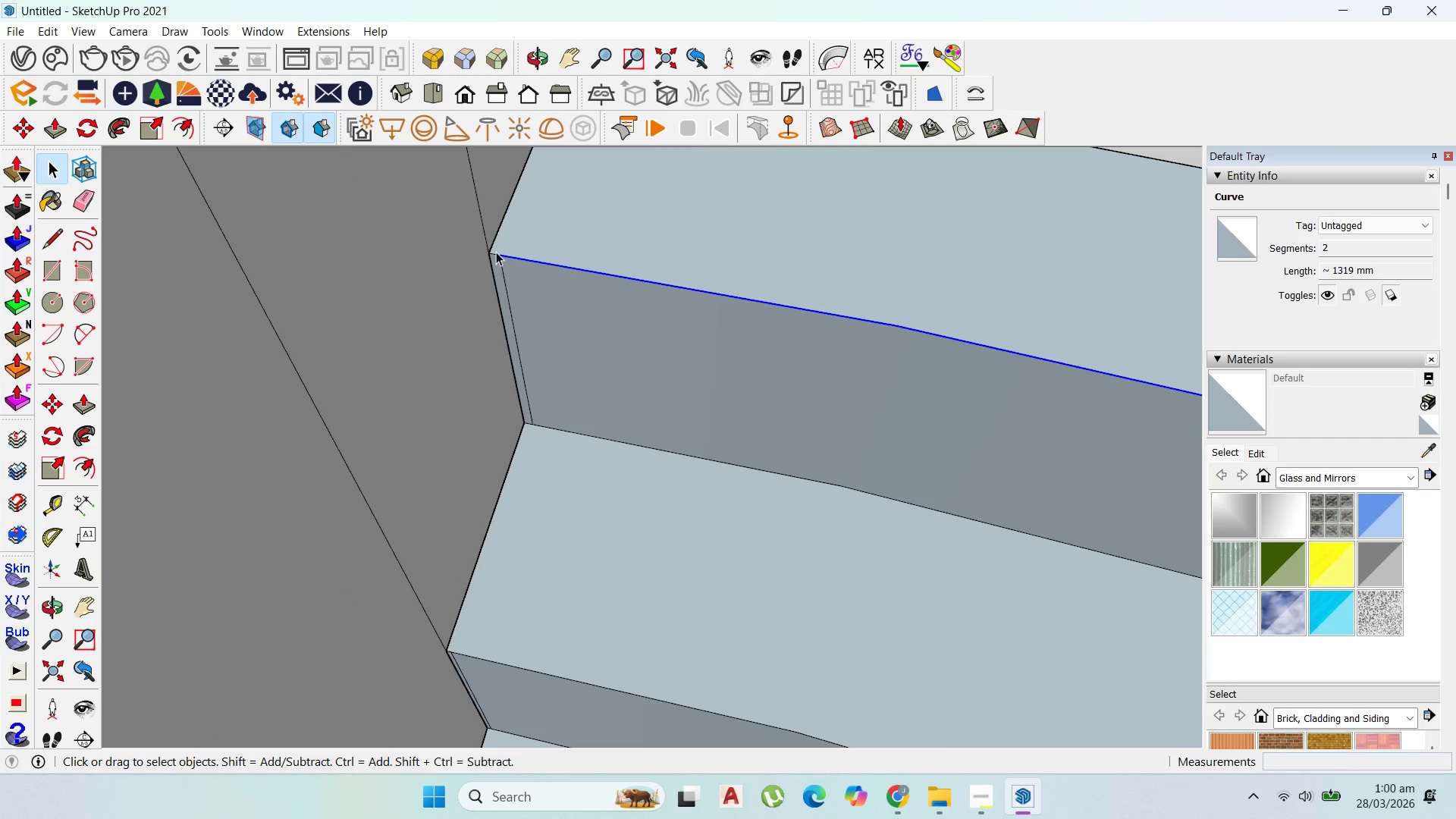 
left_click([494, 256])
 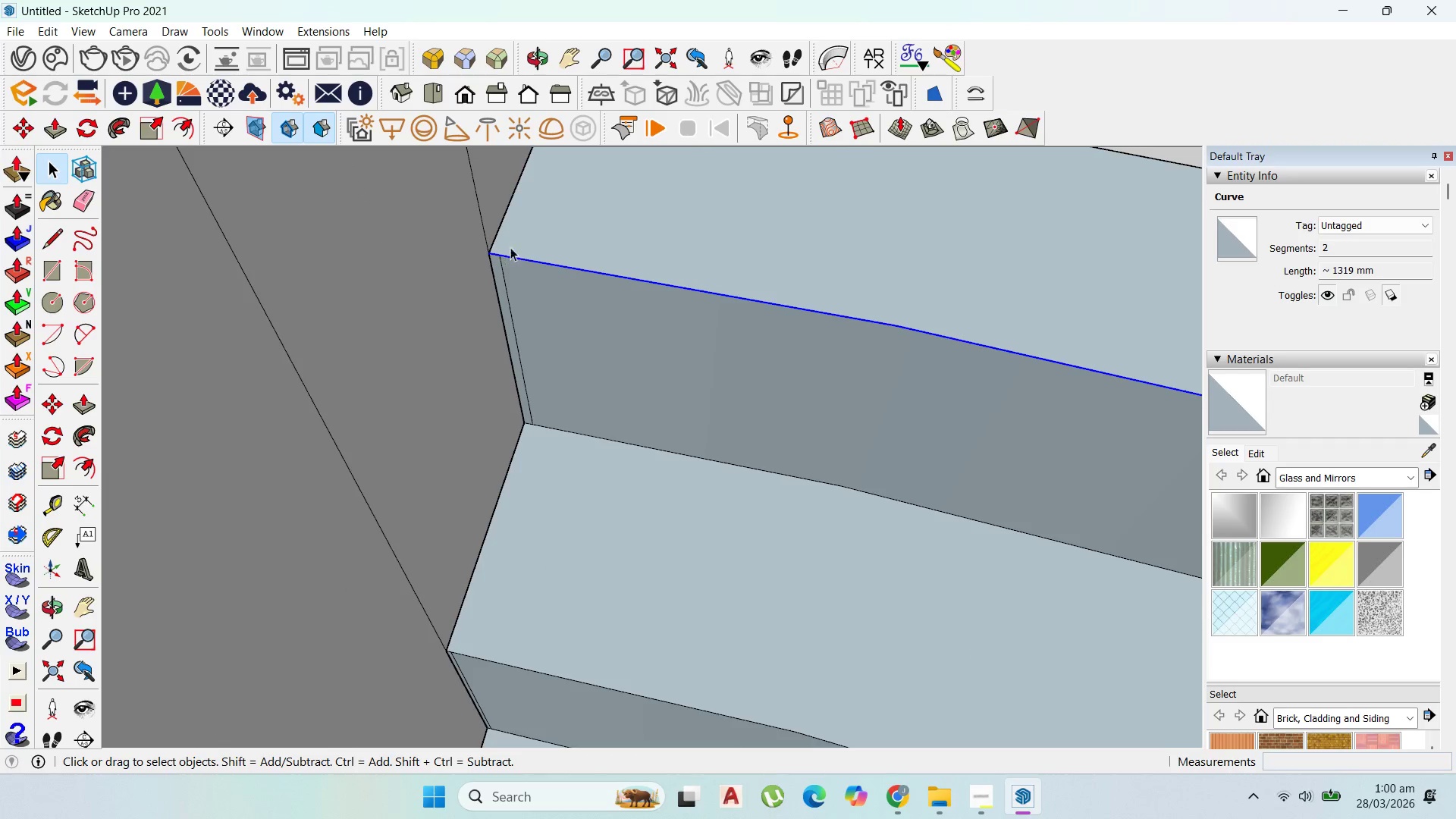 
scroll: coordinate [445, 347], scroll_direction: down, amount: 13.0
 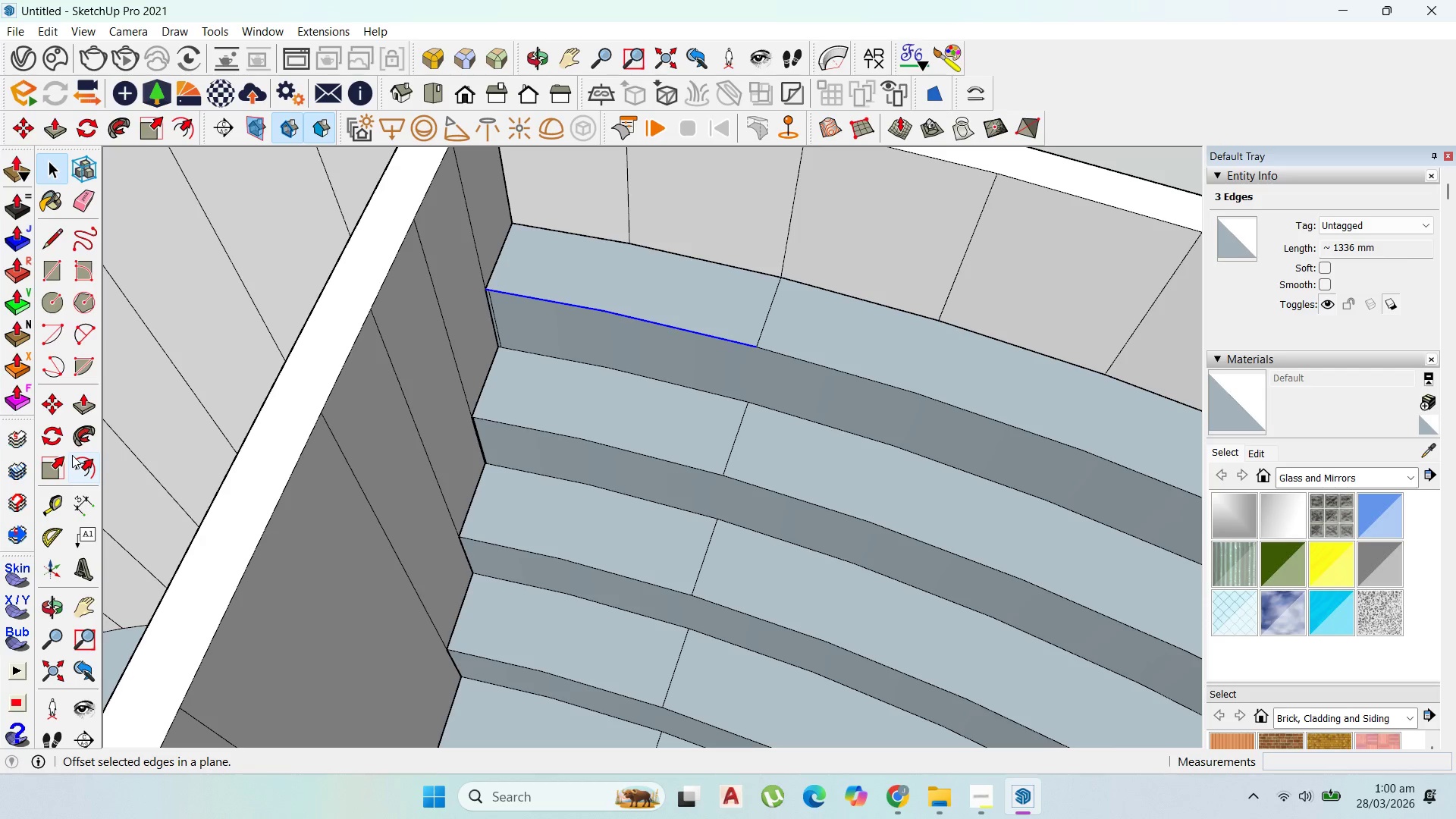 
left_click_drag(start_coordinate=[80, 472], to_coordinate=[85, 470])
 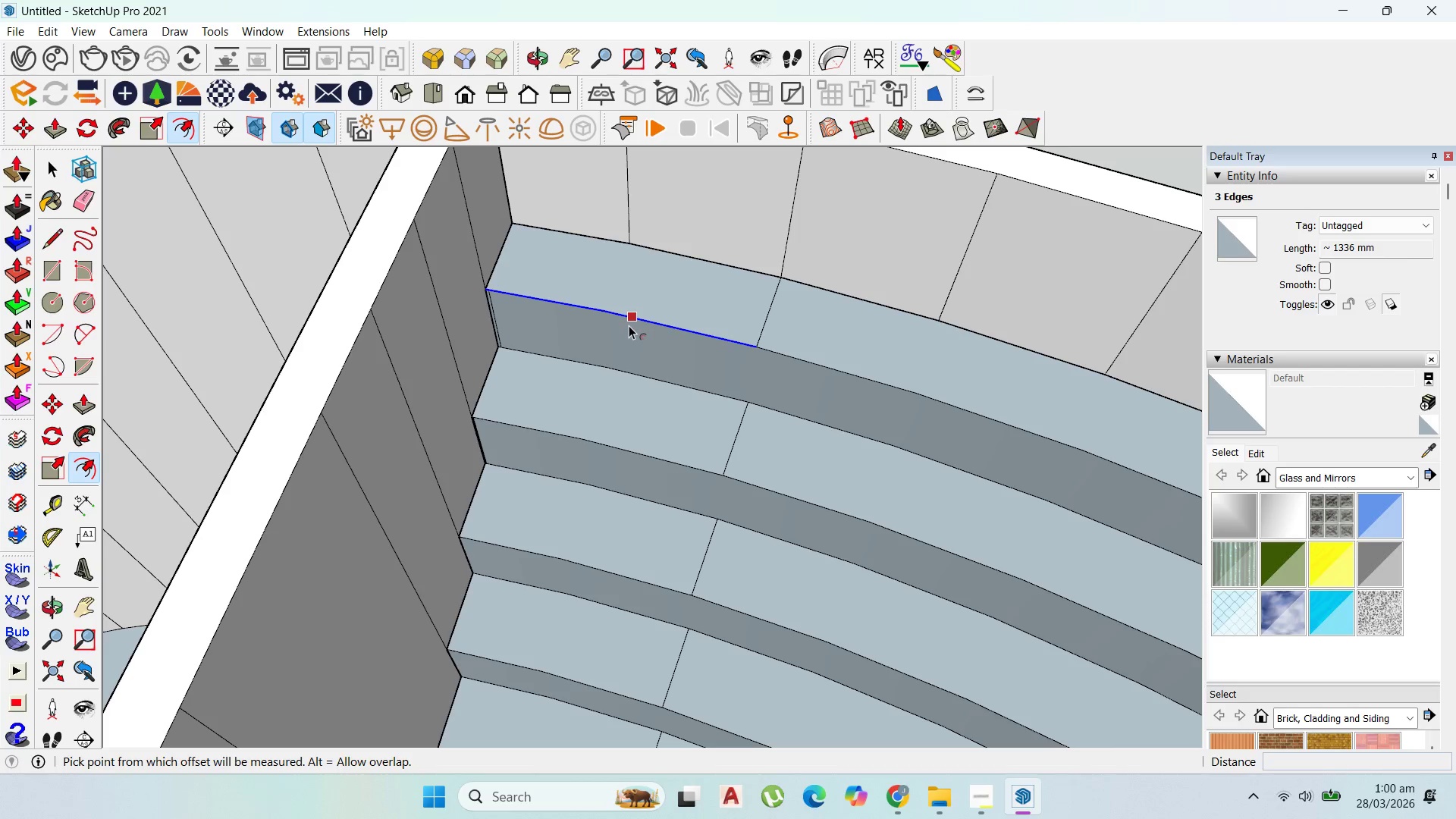 
left_click_drag(start_coordinate=[629, 325], to_coordinate=[770, 308])
 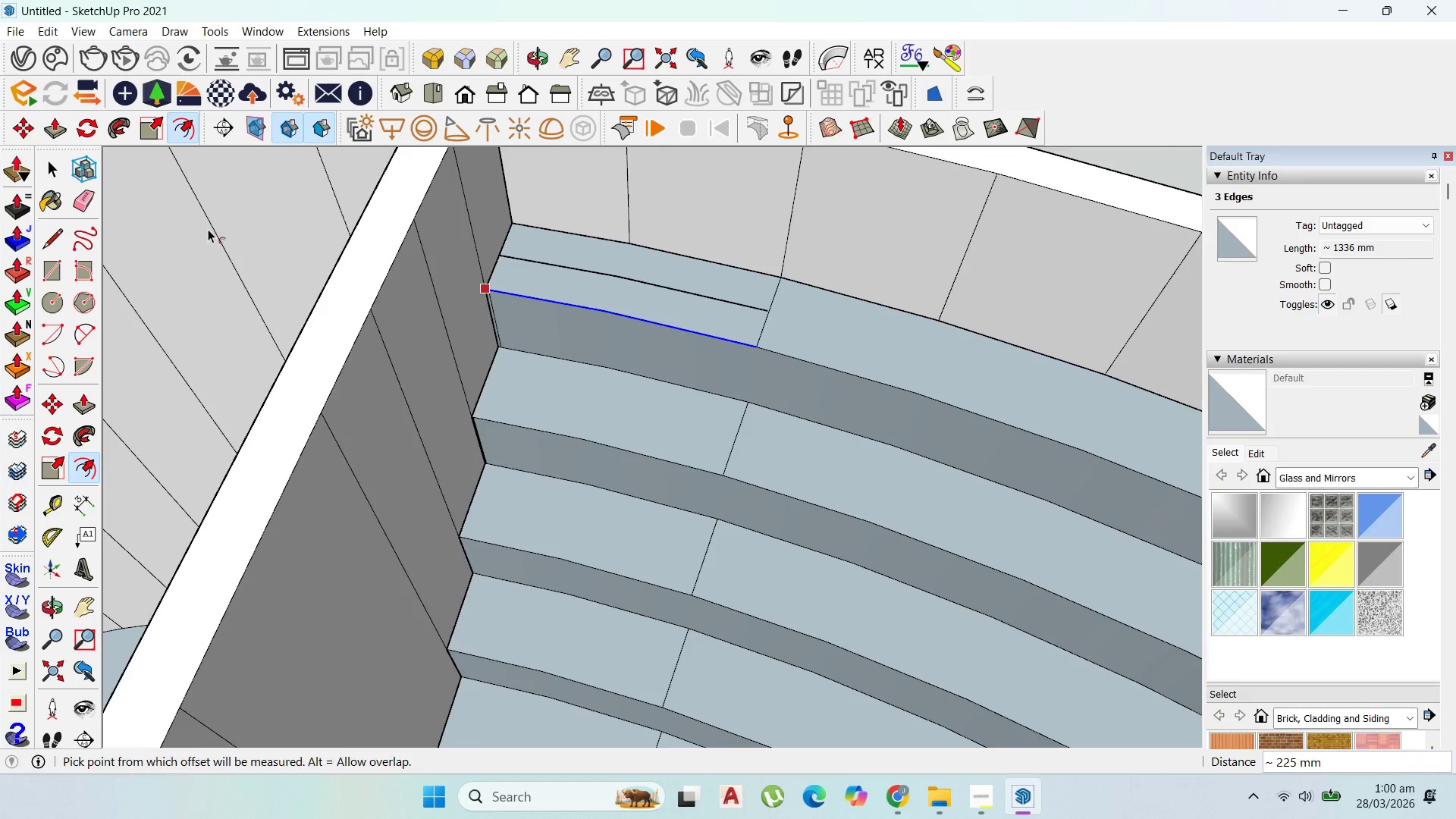 
scroll: coordinate [879, 344], scroll_direction: up, amount: 23.0
 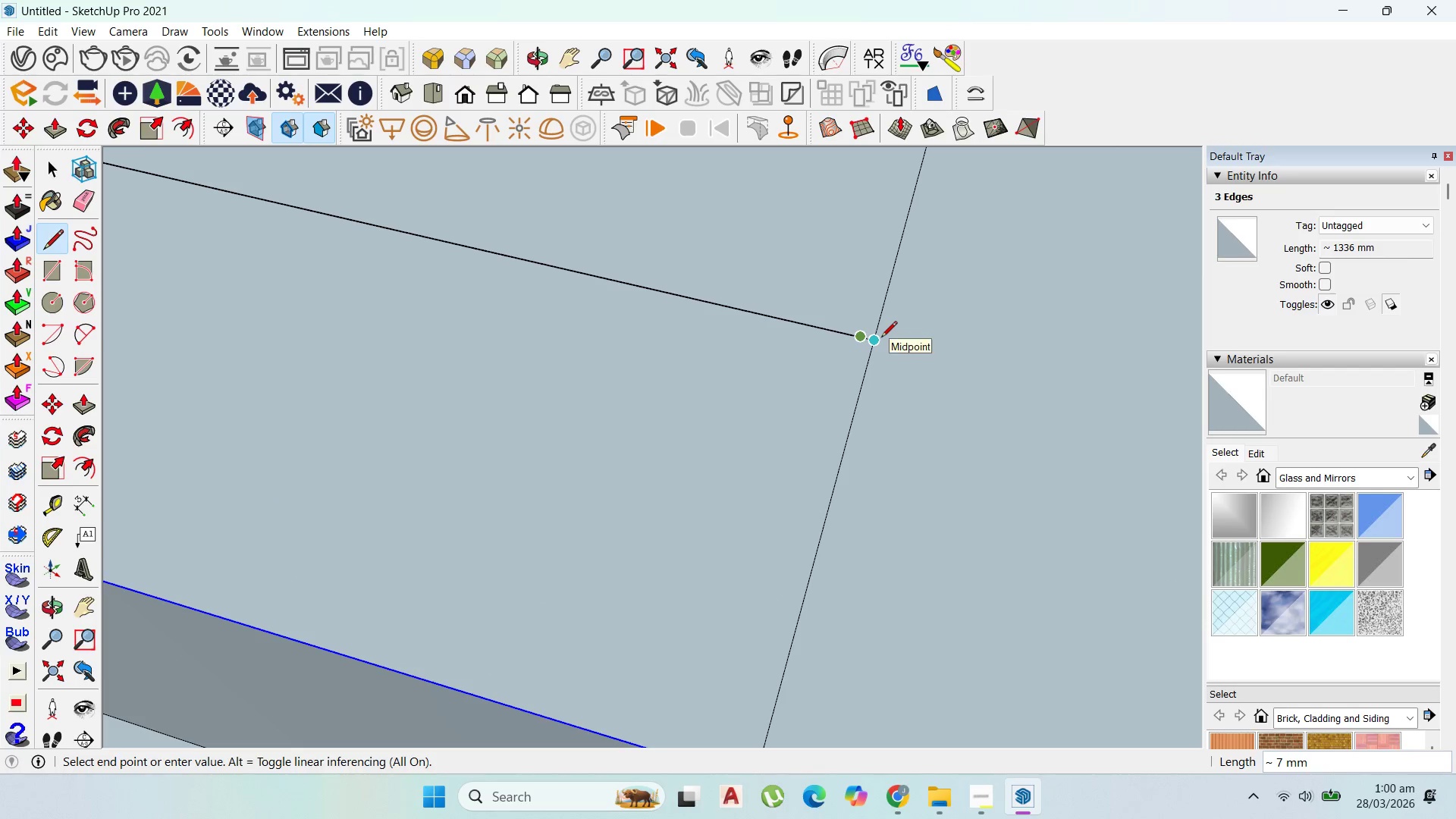 
left_click([881, 338])
 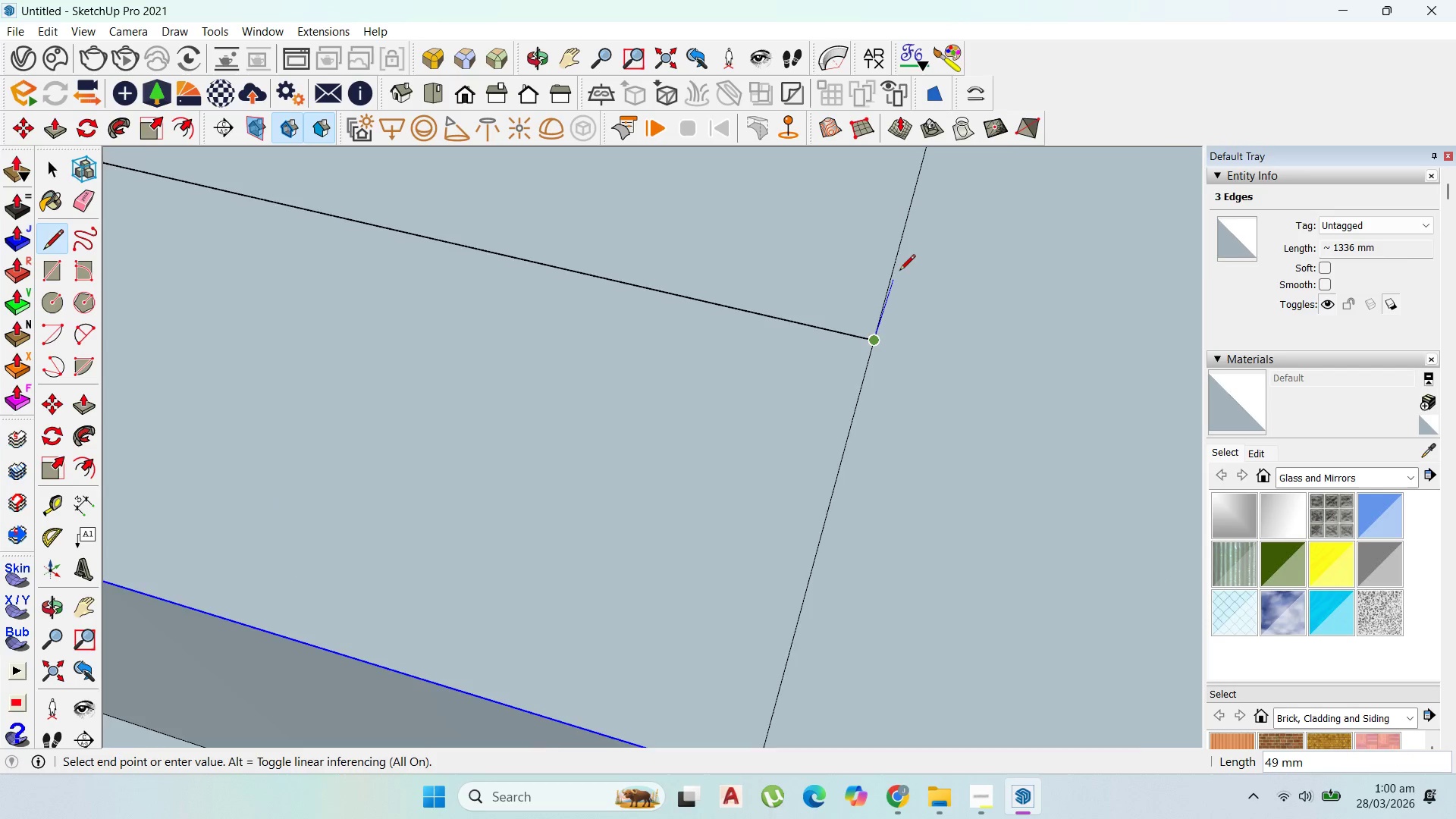 
scroll: coordinate [814, 328], scroll_direction: down, amount: 16.0
 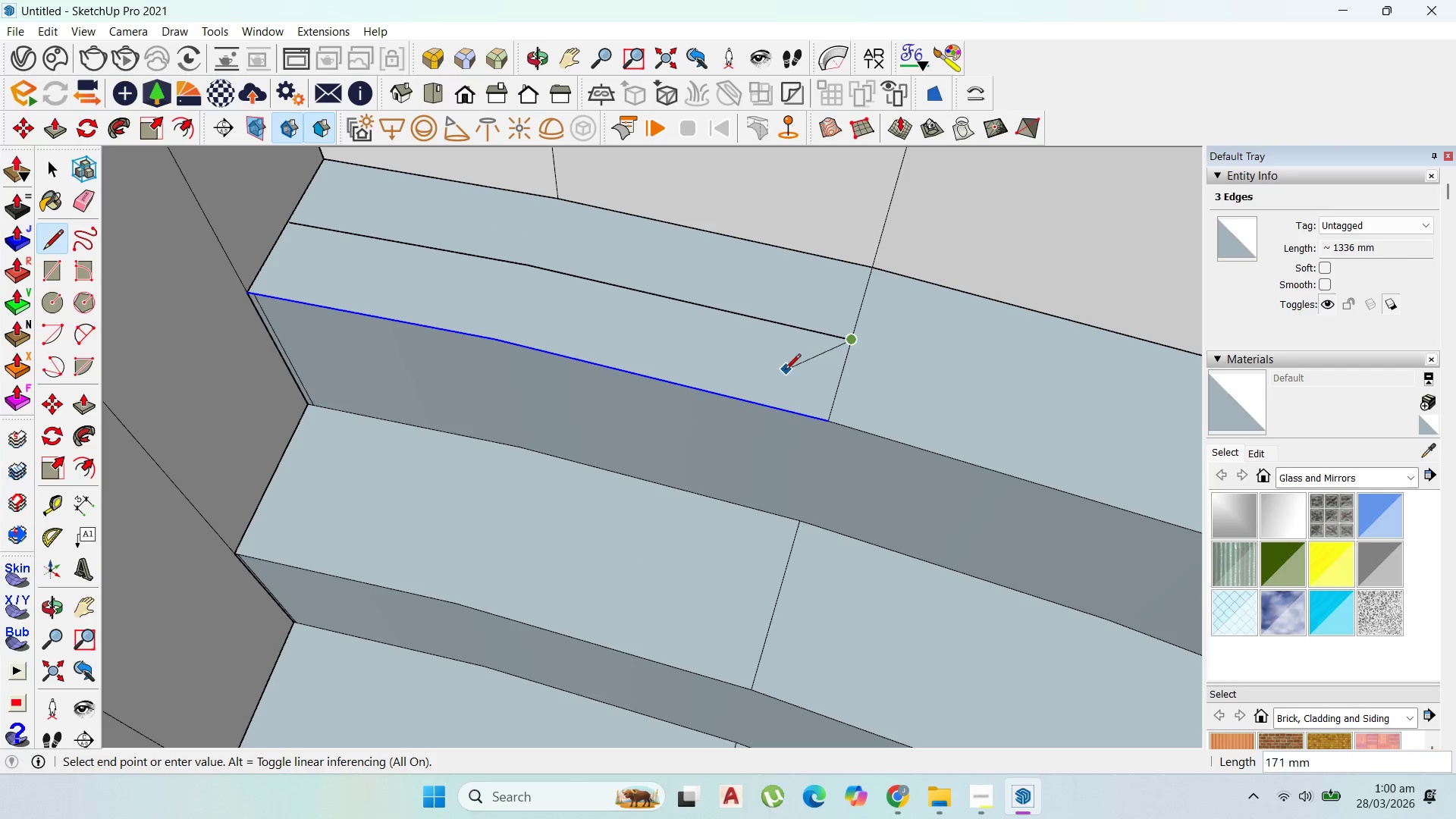 
key(P)
 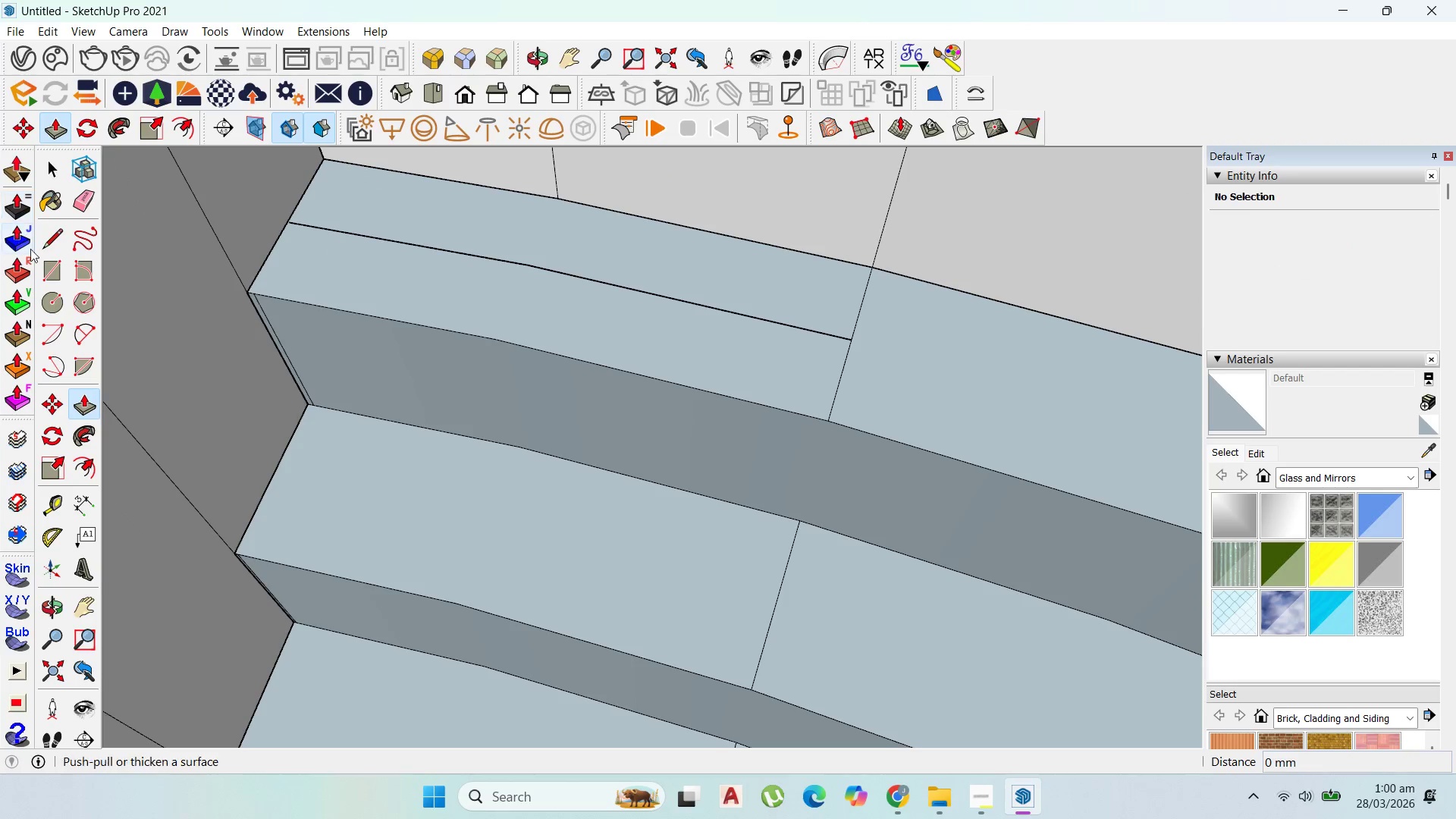 
scroll: coordinate [286, 224], scroll_direction: up, amount: 17.0
 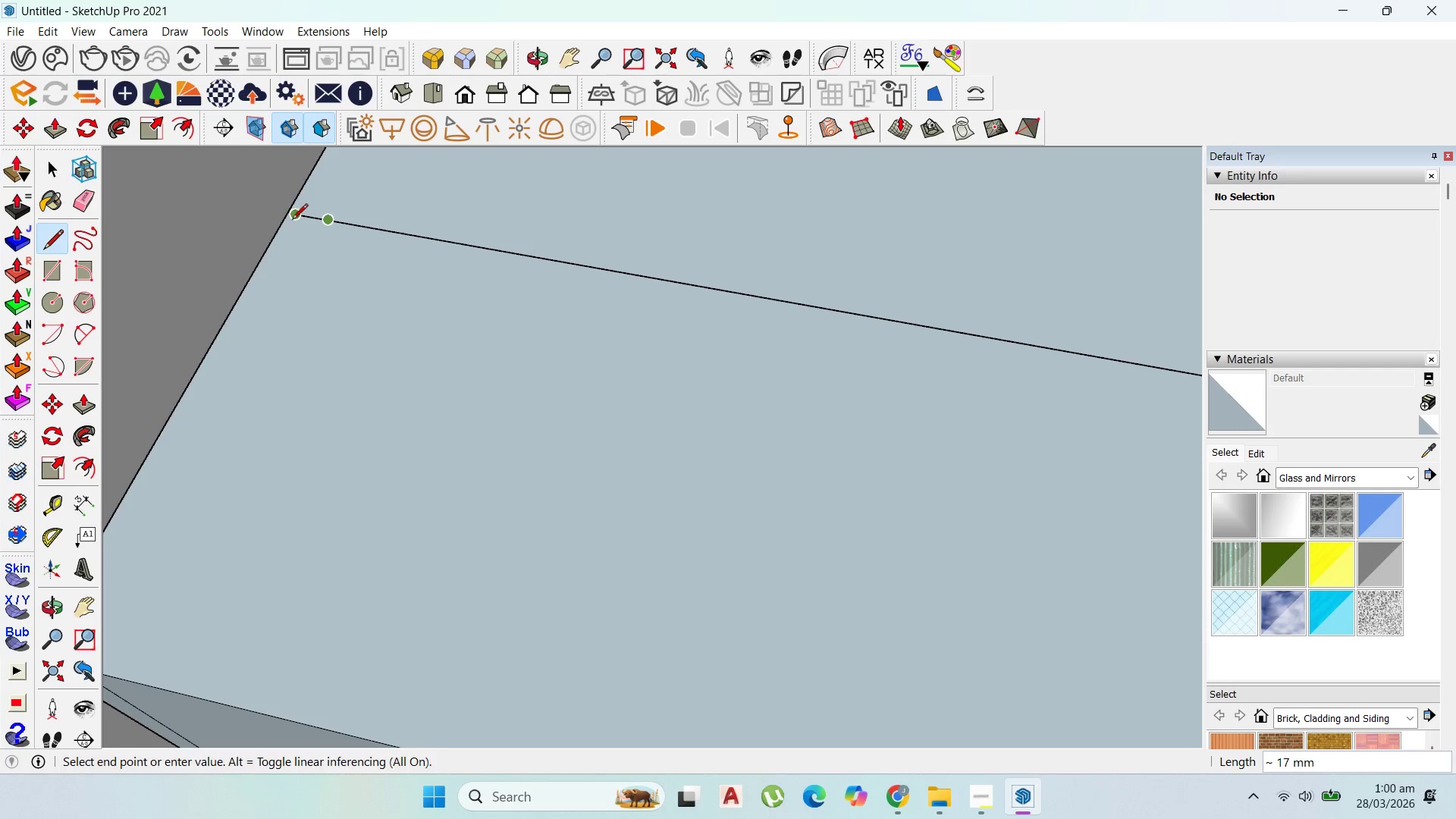 
key(Escape)
 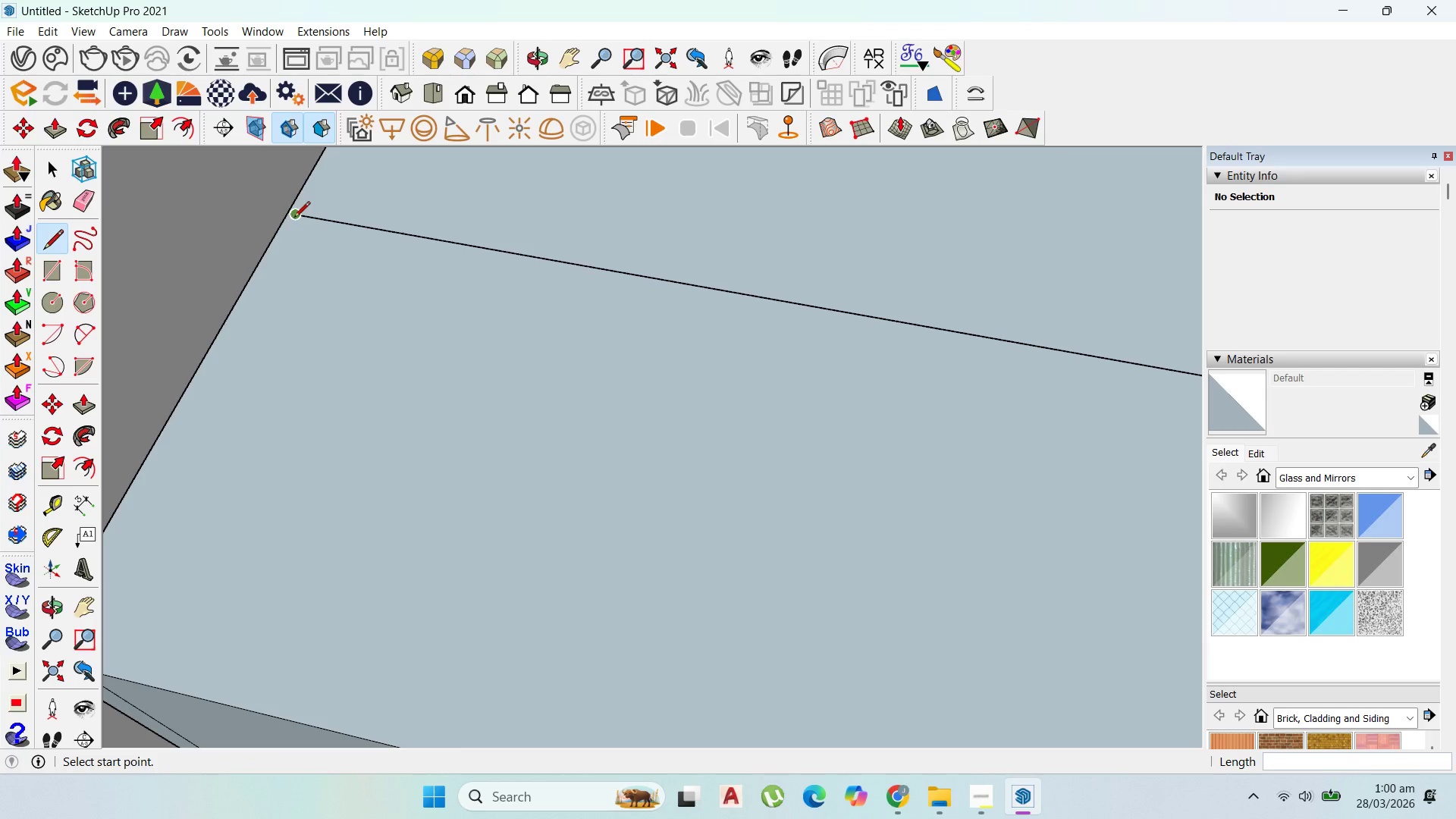 
left_click_drag(start_coordinate=[294, 218], to_coordinate=[285, 218])
 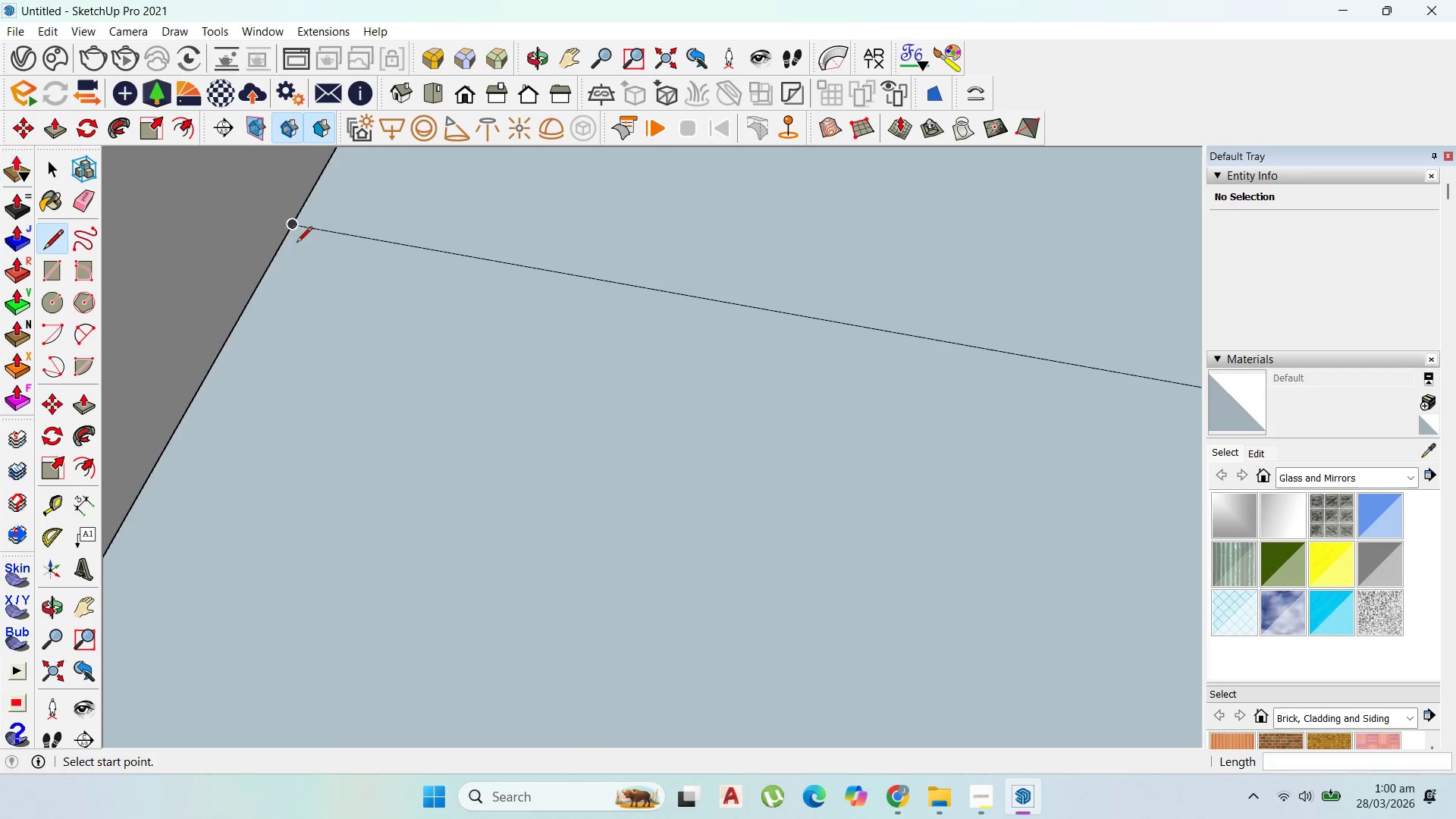 
scroll: coordinate [286, 214], scroll_direction: up, amount: 2.0
 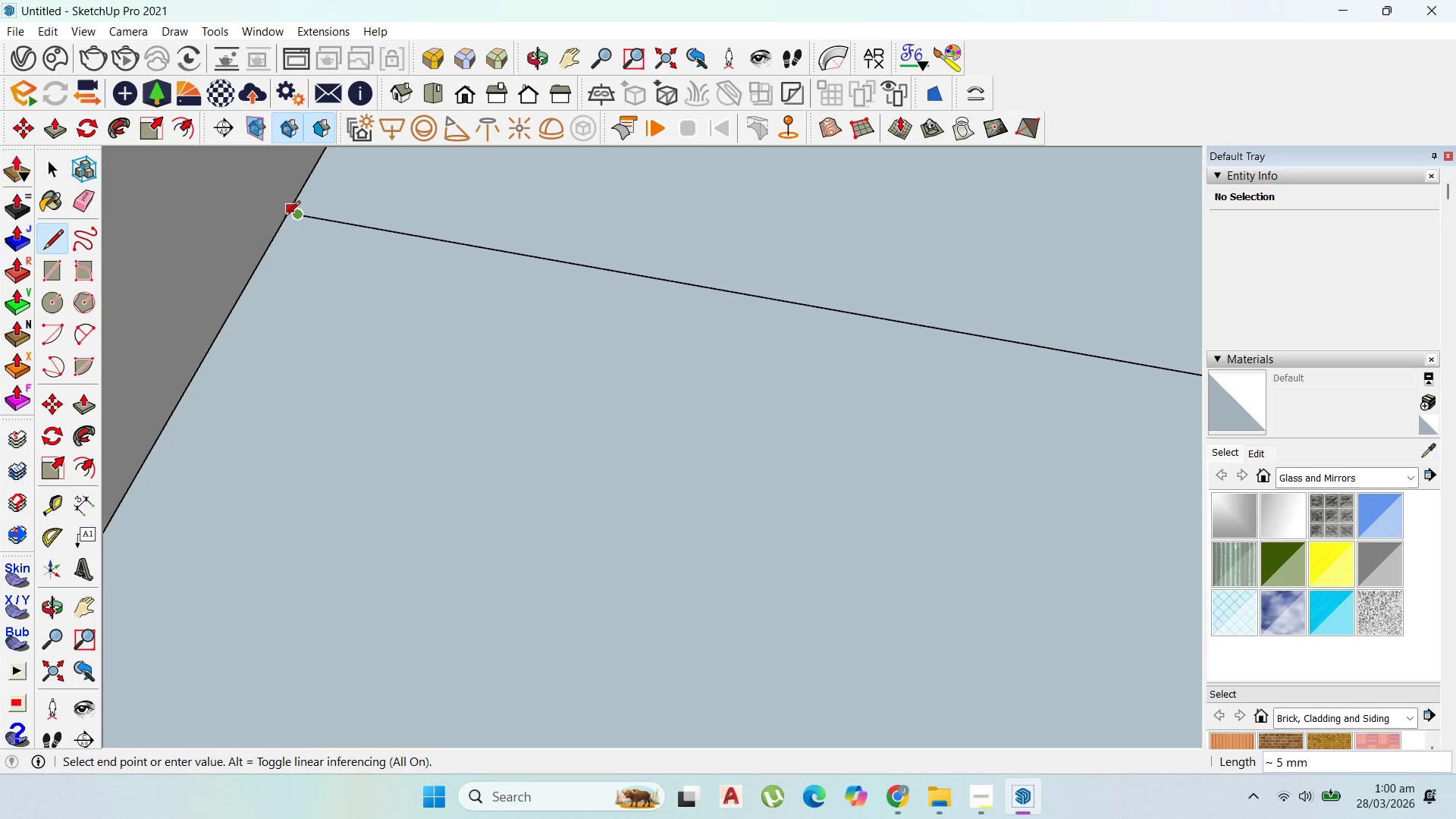 
left_click([285, 218])
 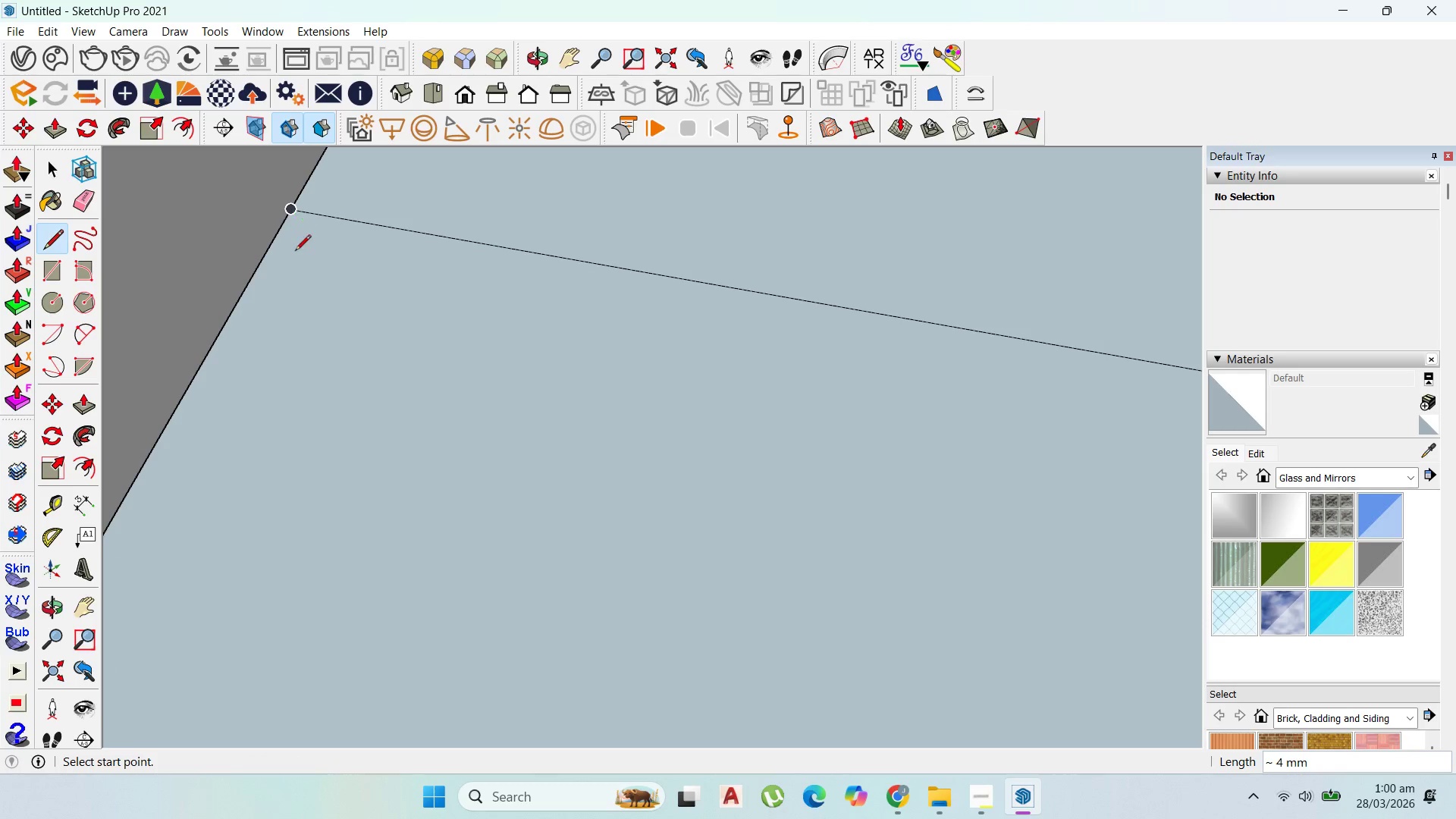 
scroll: coordinate [285, 218], scroll_direction: up, amount: 6.0
 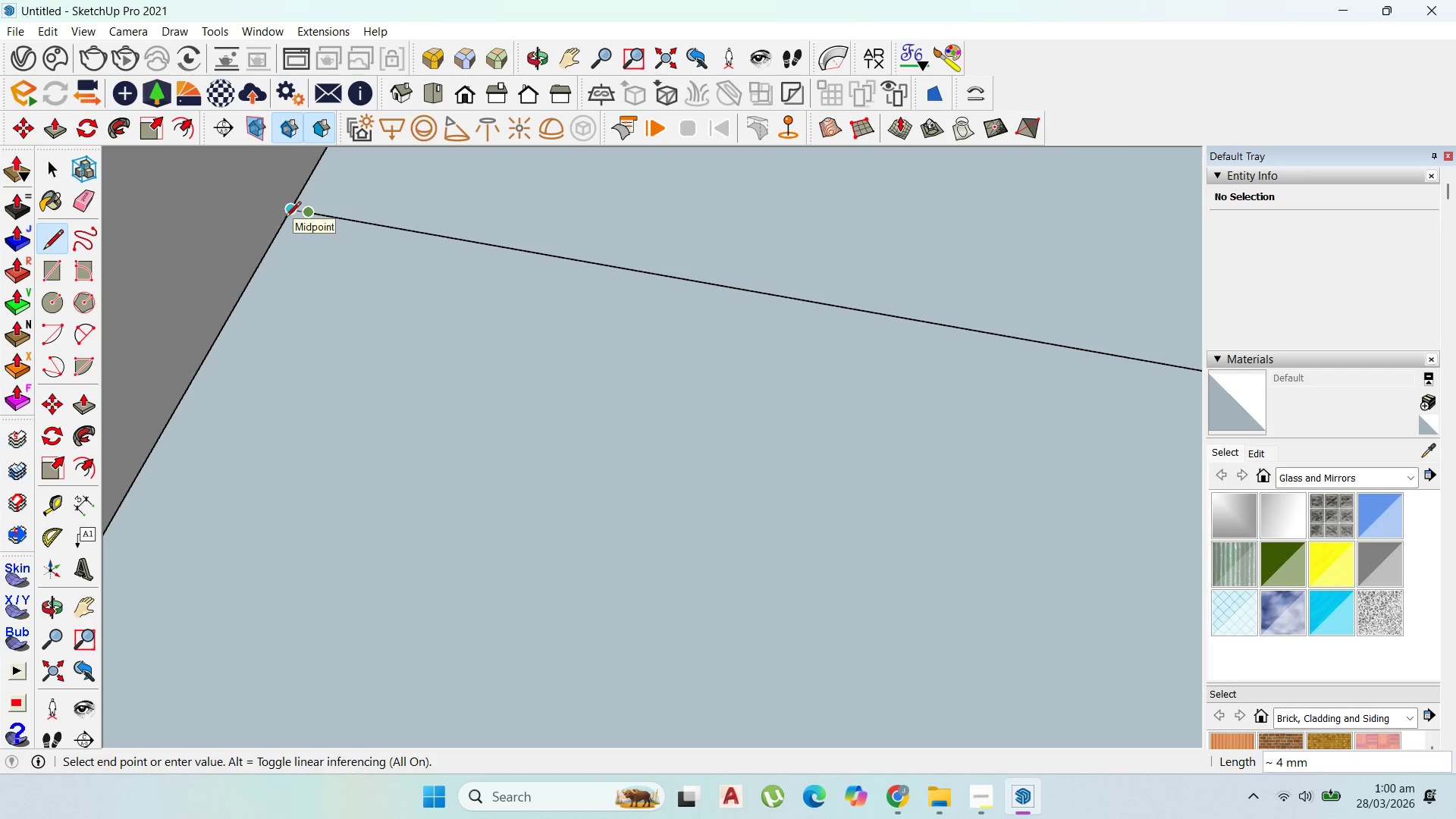 
scroll: coordinate [332, 286], scroll_direction: down, amount: 22.0
 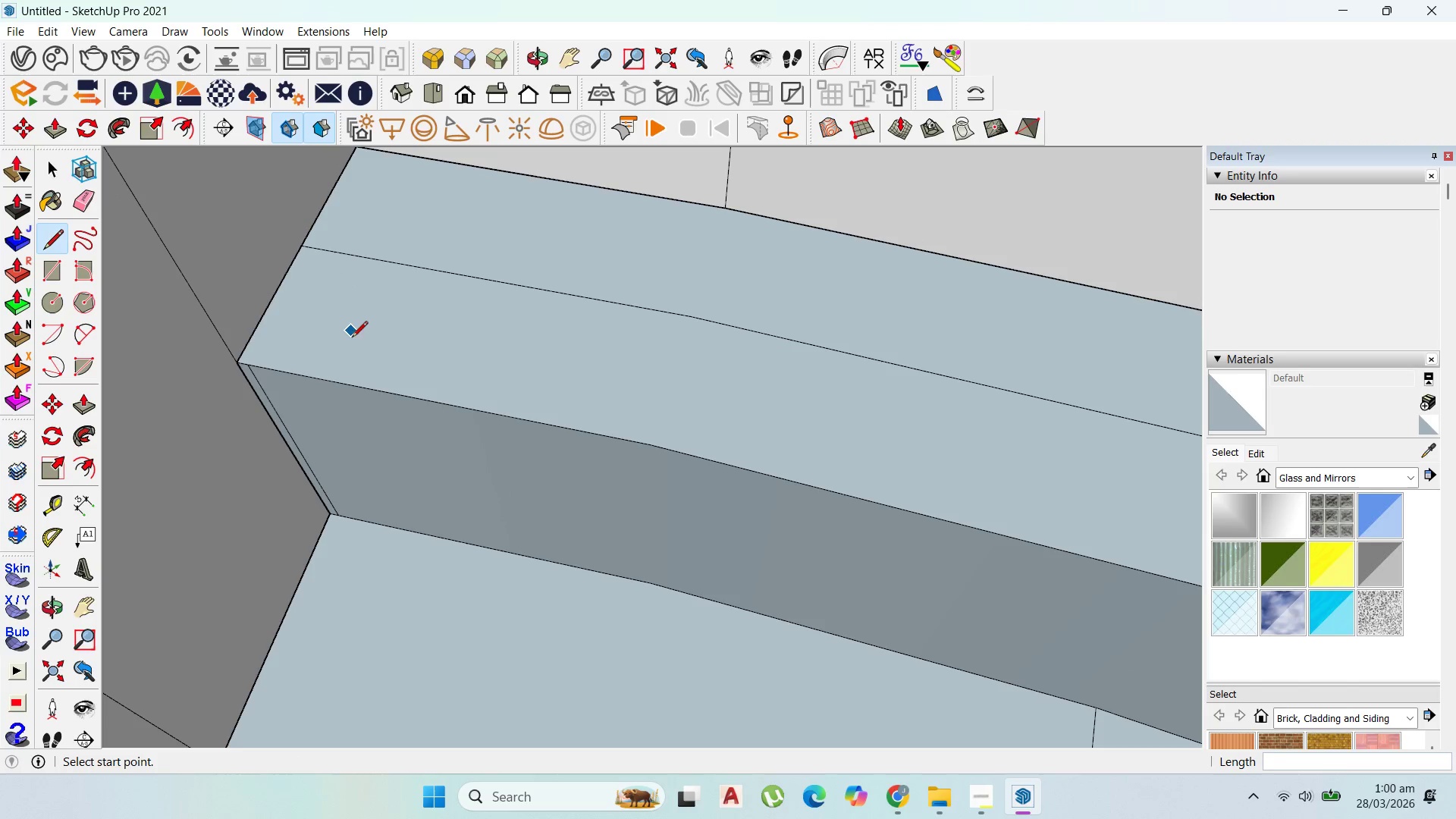 
key(P)
 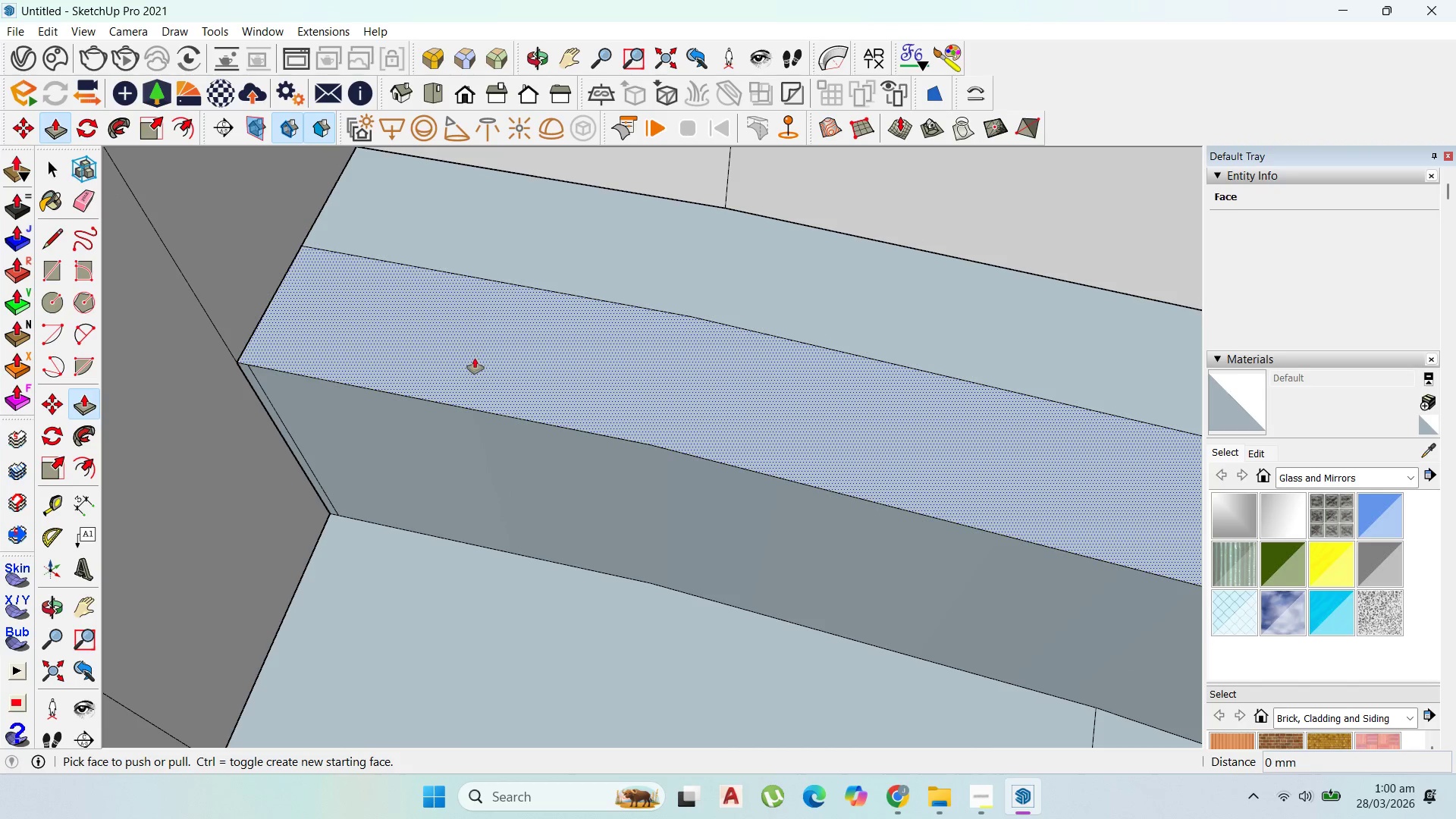 
left_click([475, 358])
 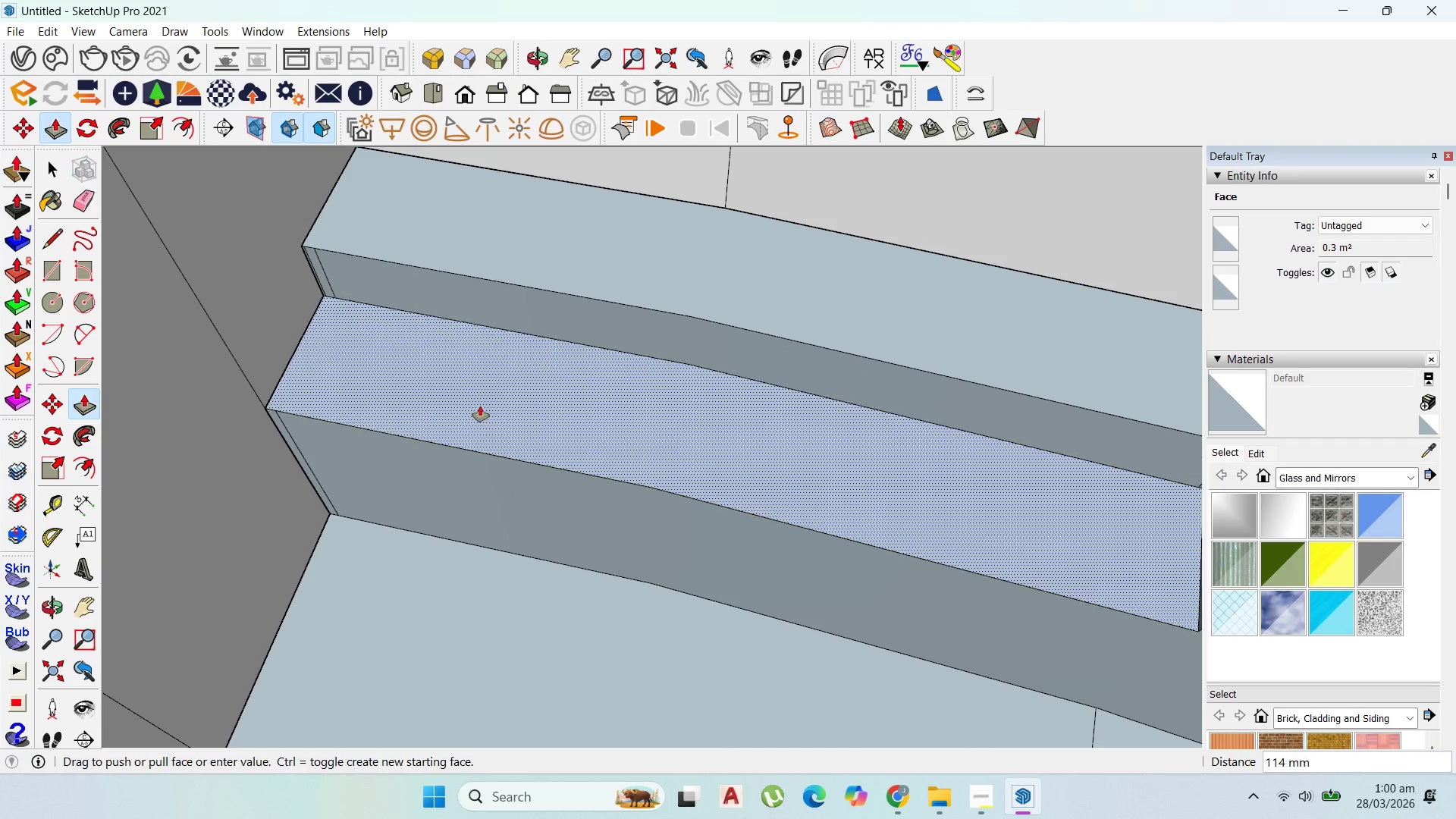 
scroll: coordinate [498, 202], scroll_direction: down, amount: 6.0
 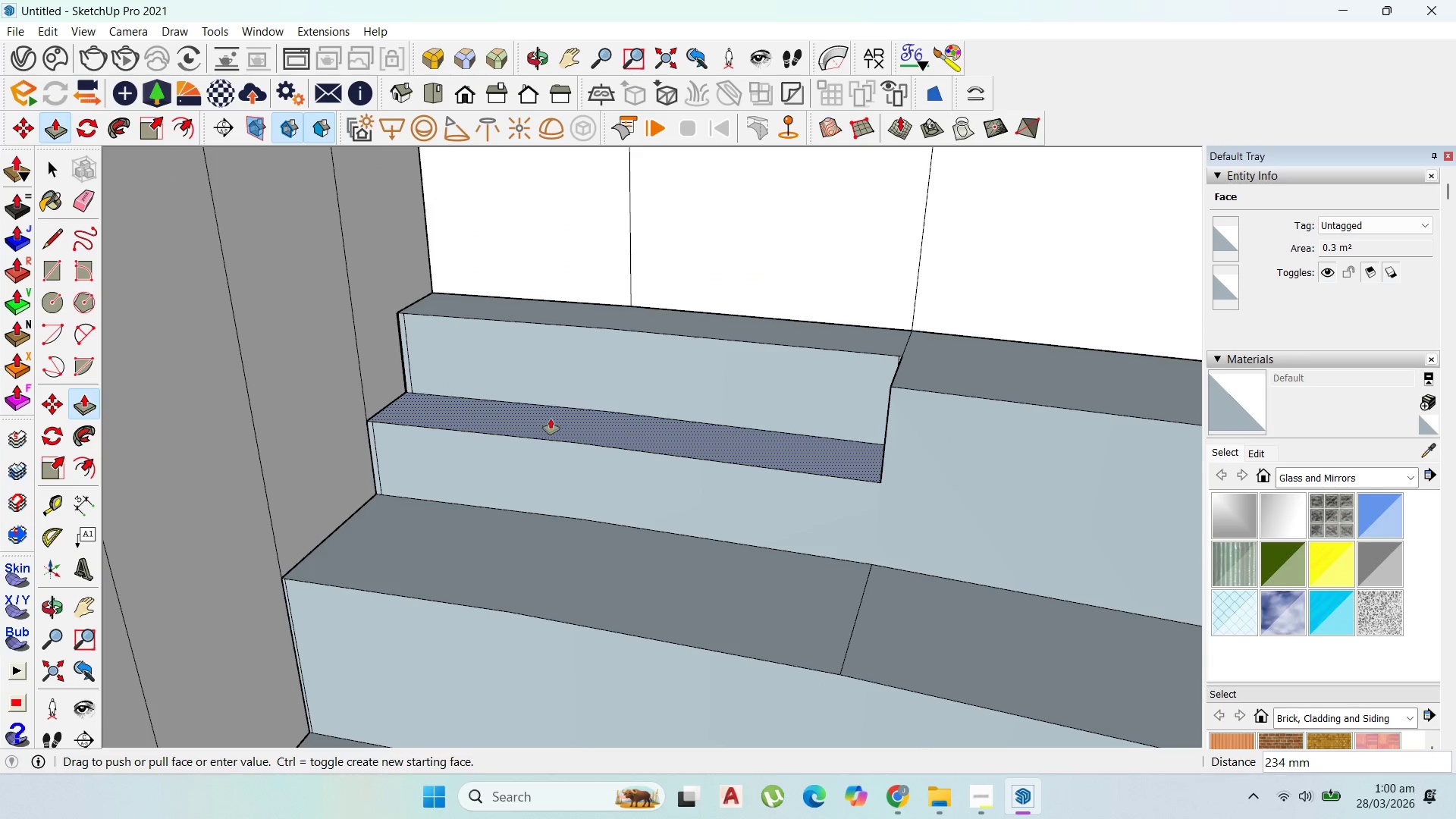 
wait(9.07)
 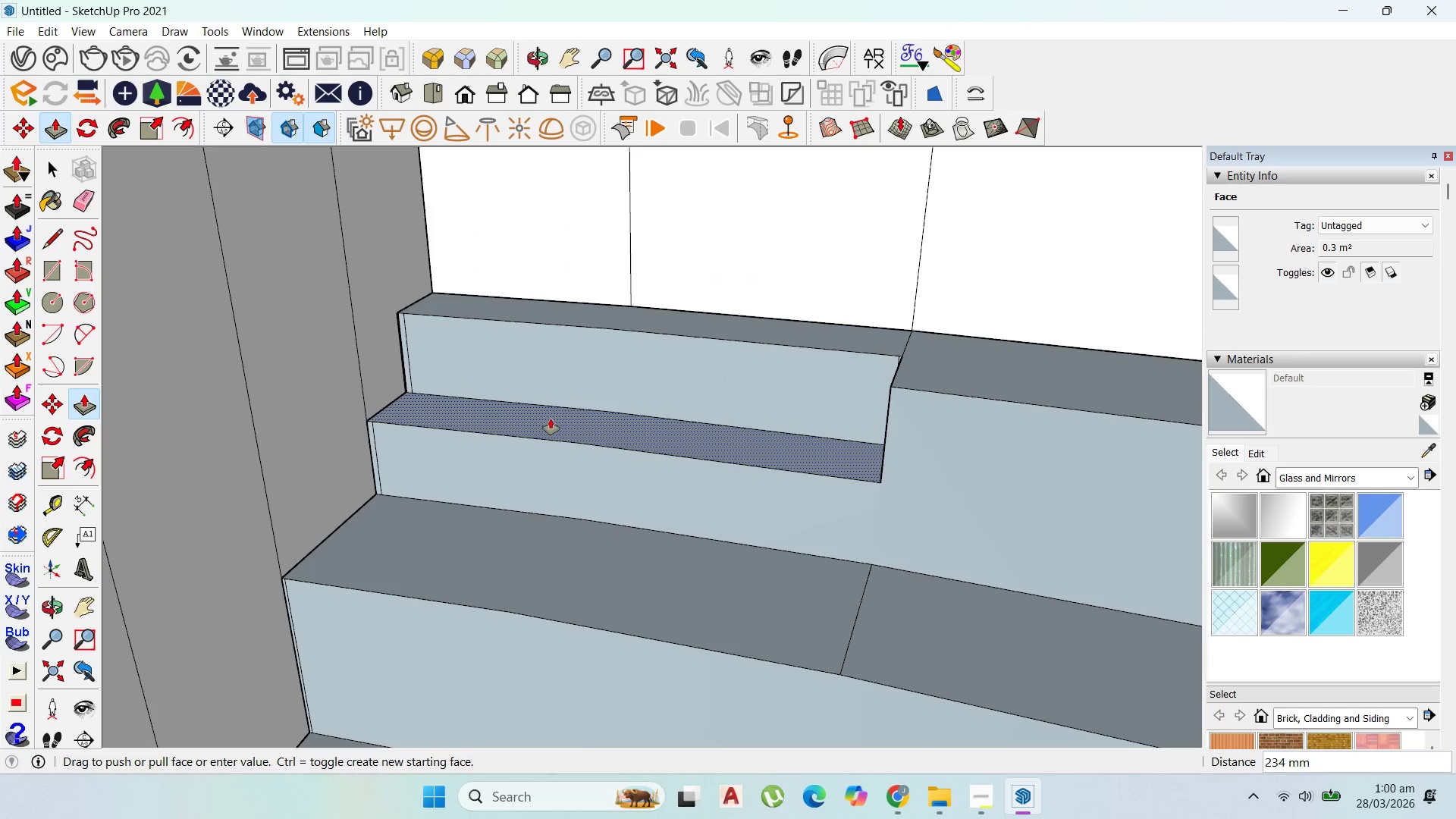 
type(200)
 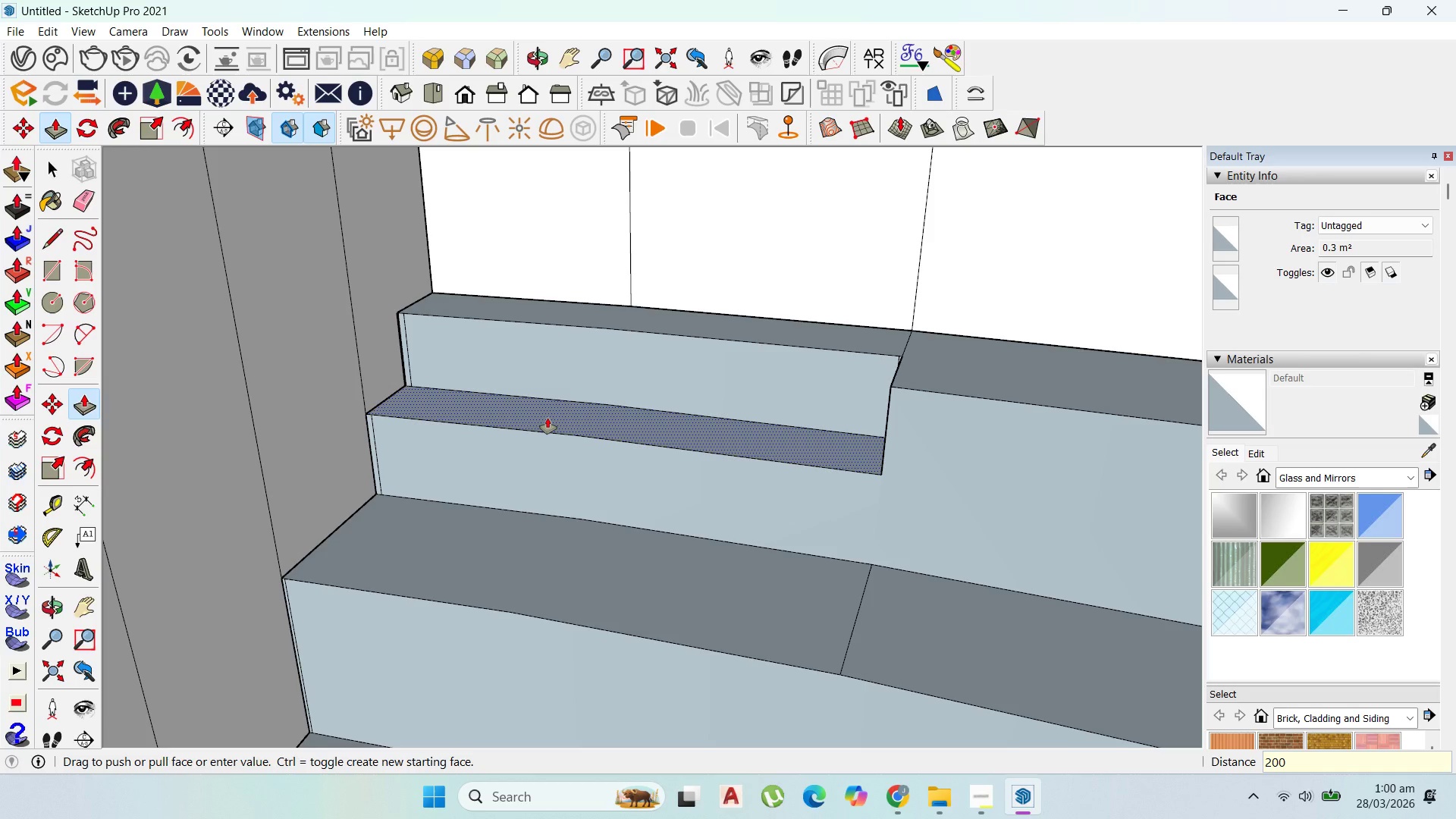 
key(Enter)
 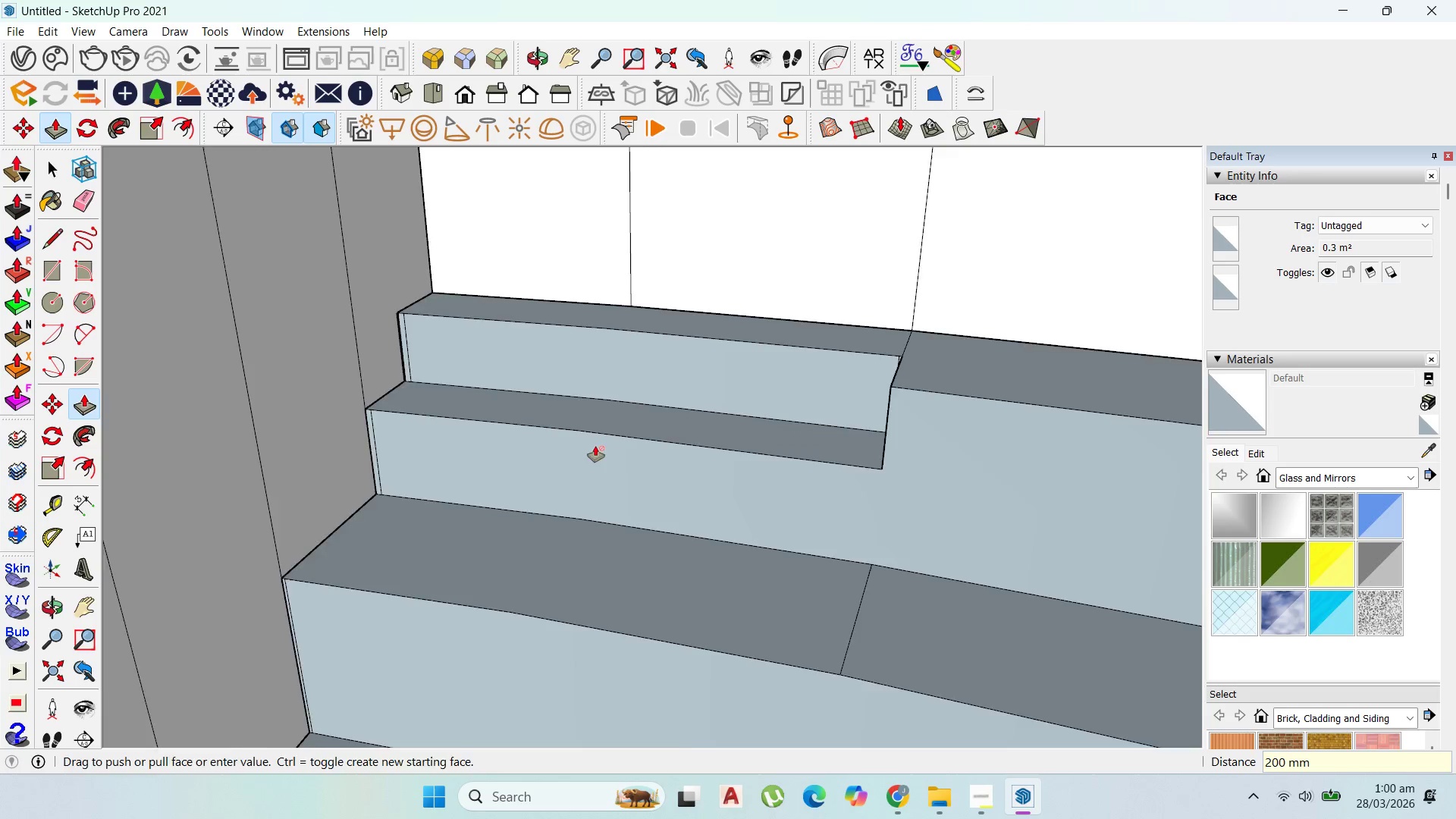 
scroll: coordinate [702, 452], scroll_direction: down, amount: 28.0
 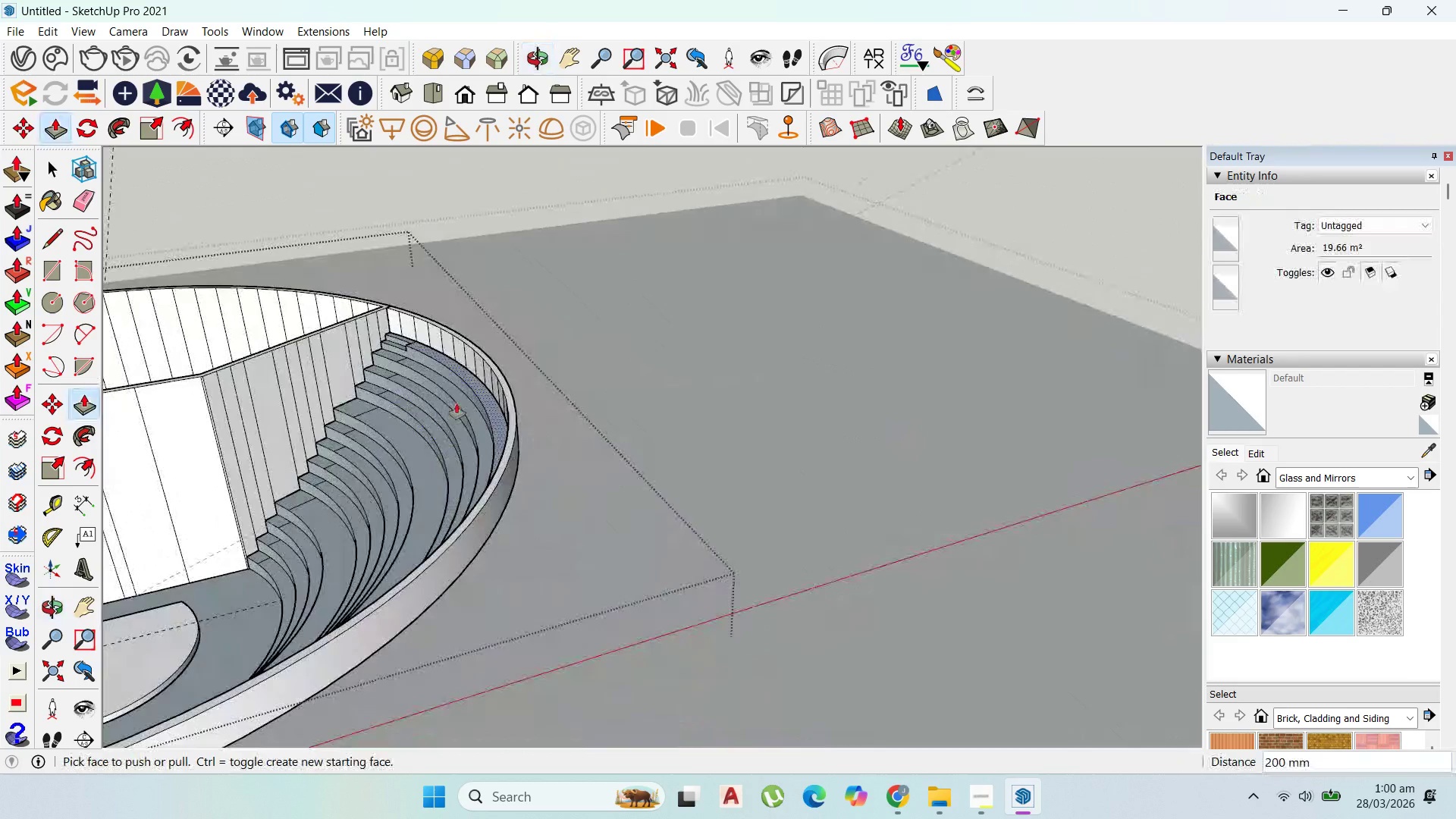 
scroll: coordinate [282, 330], scroll_direction: up, amount: 14.0
 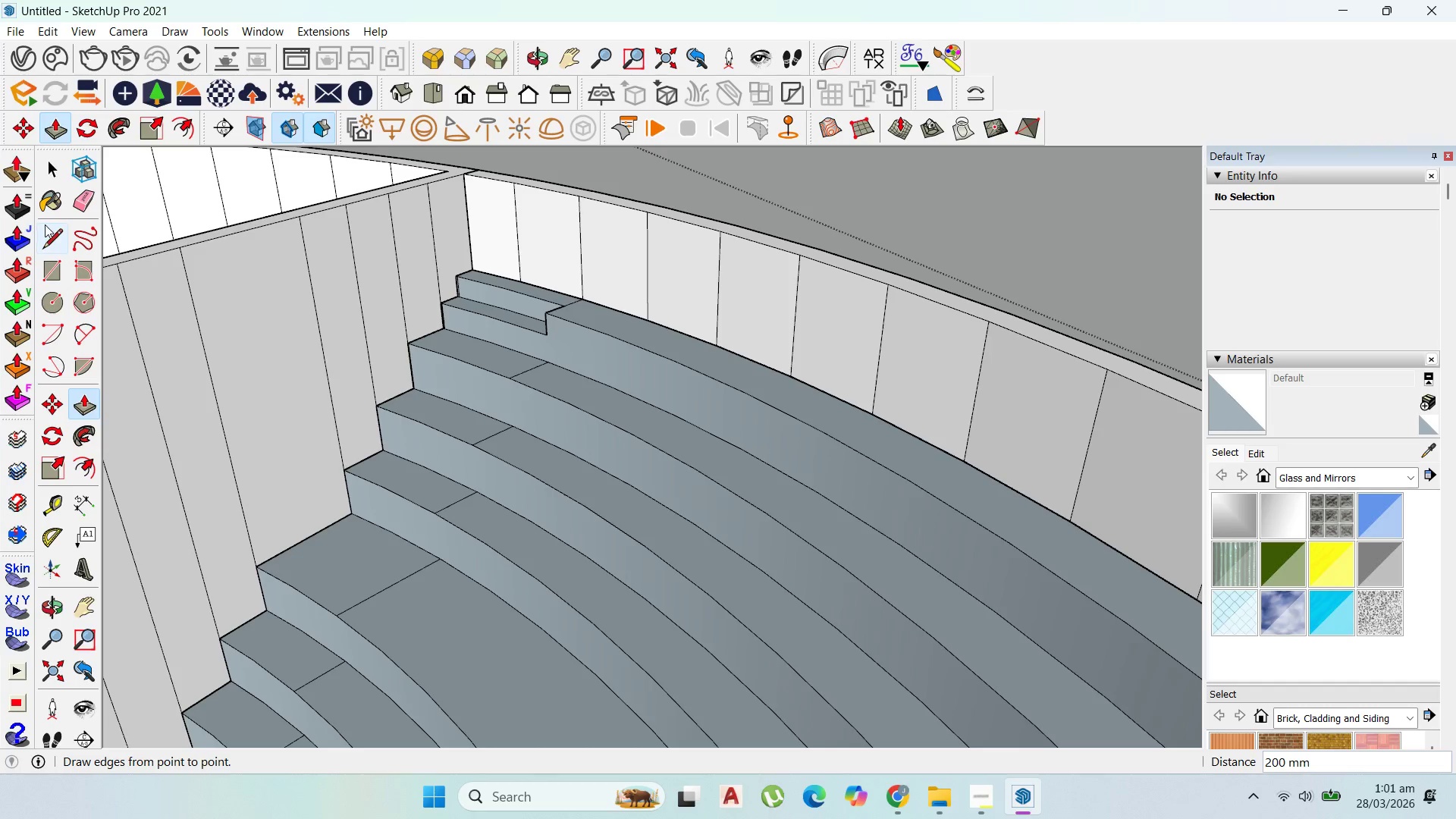 
left_click([55, 234])
 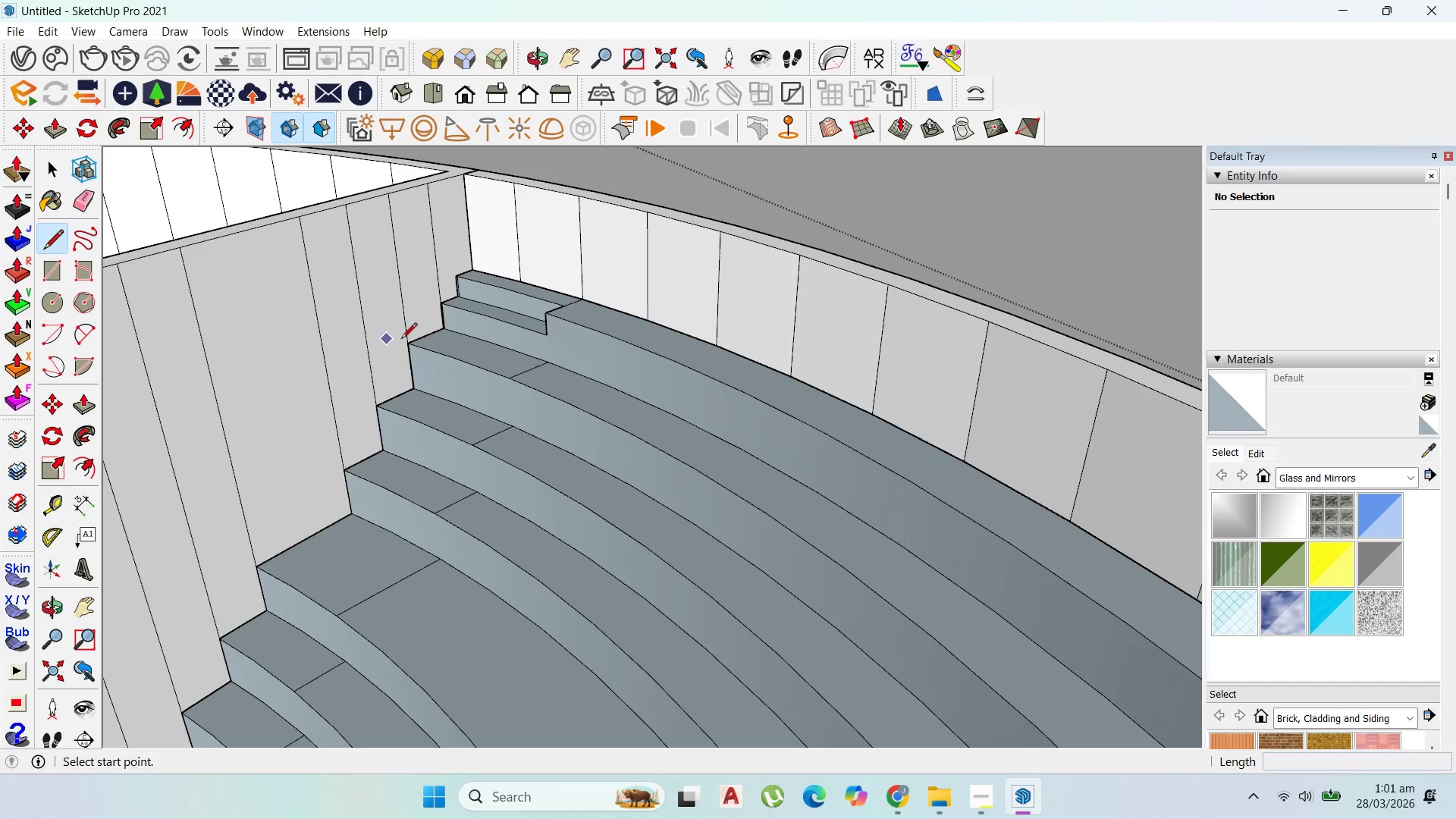 
scroll: coordinate [409, 329], scroll_direction: up, amount: 6.0
 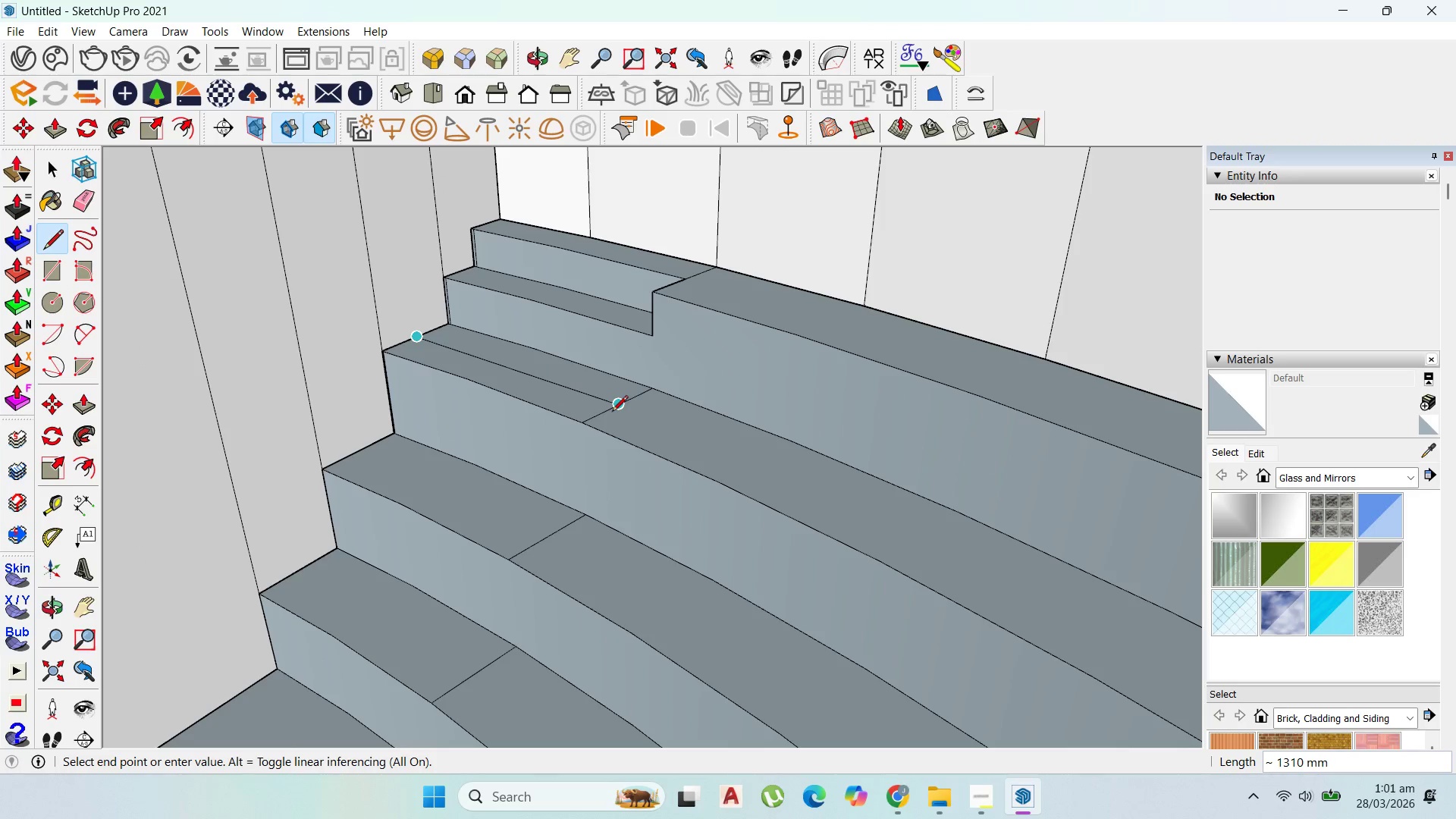 
left_click([613, 412])
 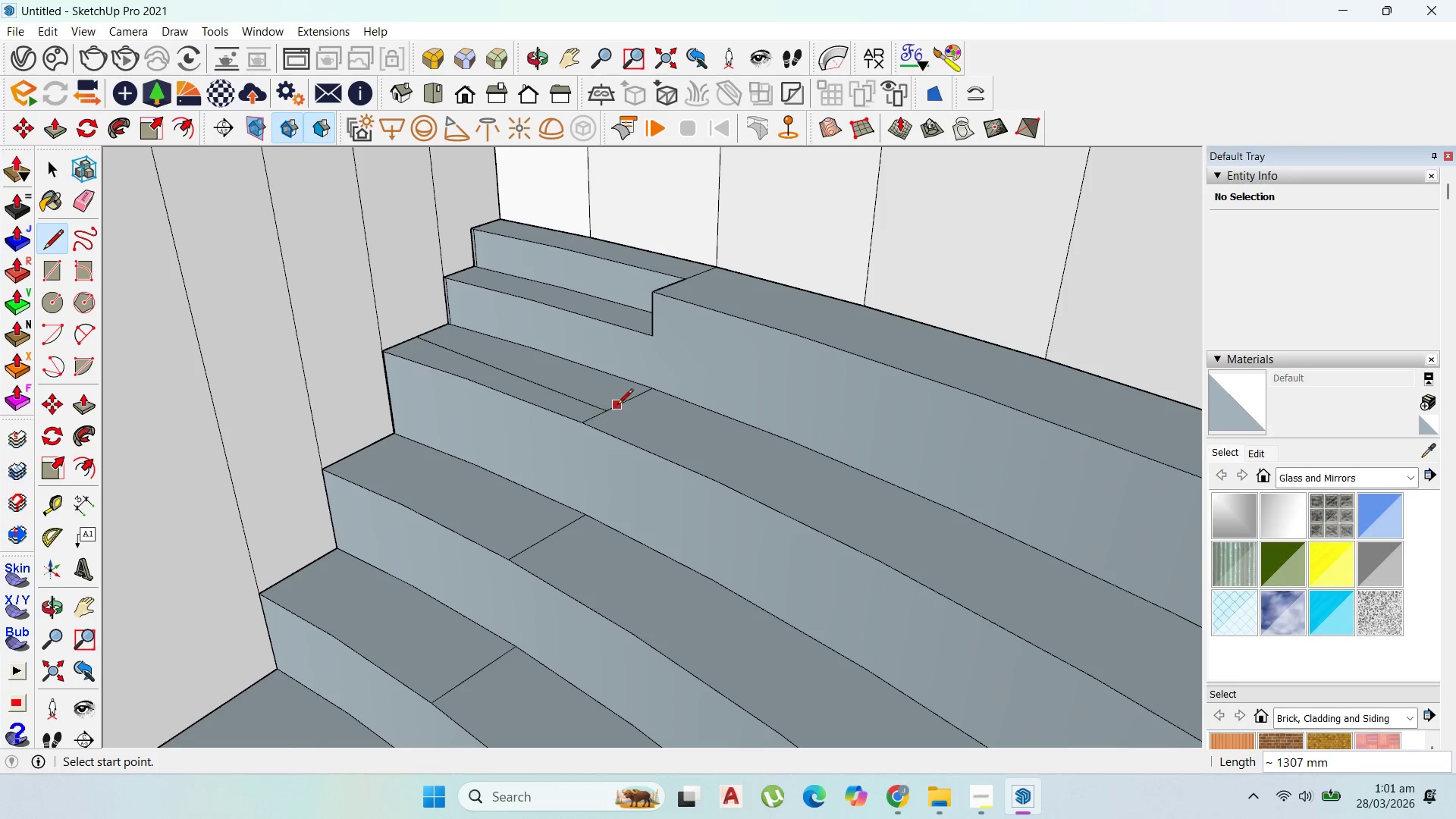 
key(Control+Z)
 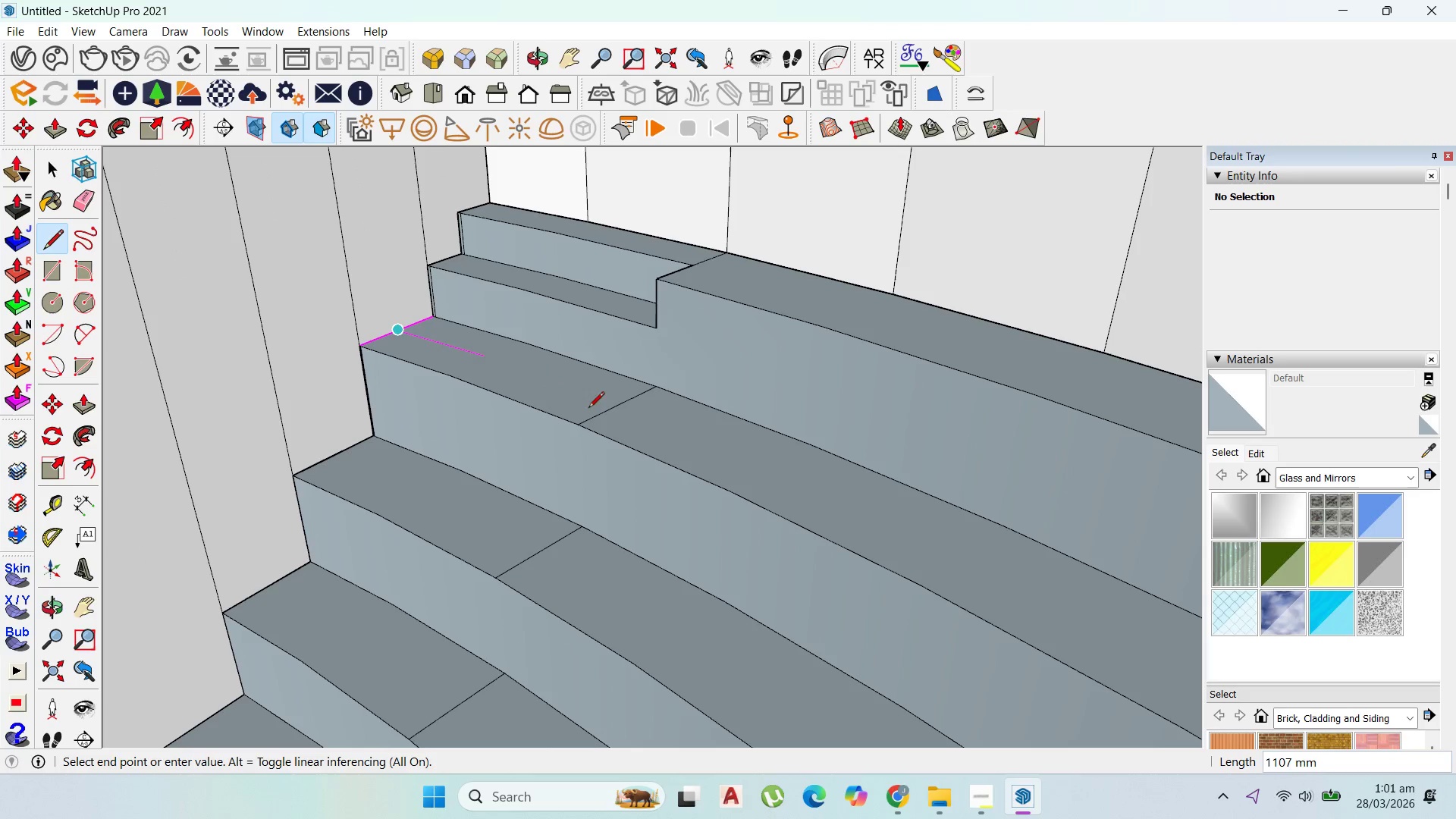 
scroll: coordinate [625, 397], scroll_direction: up, amount: 7.0
 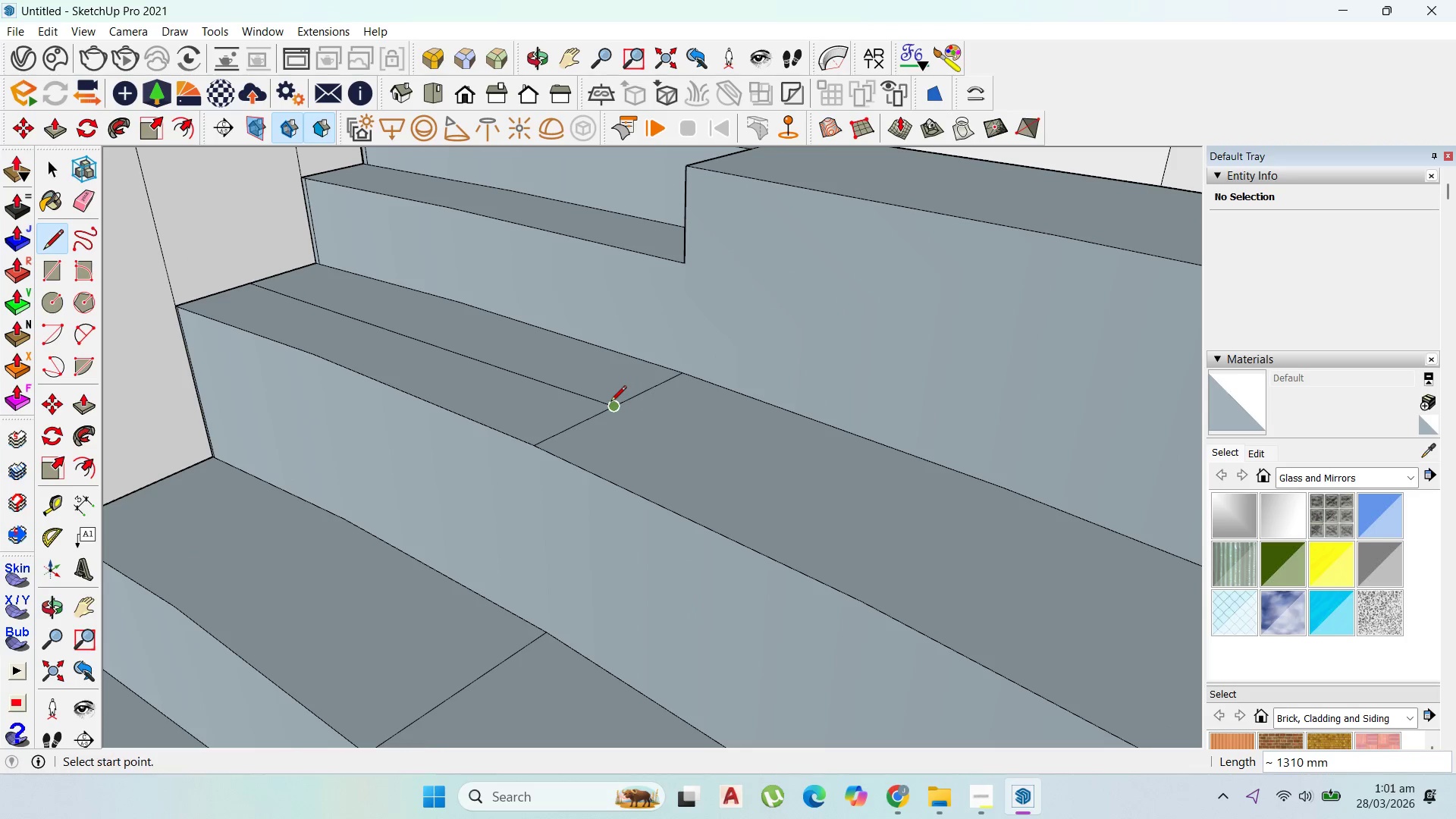 
scroll: coordinate [641, 380], scroll_direction: down, amount: 4.0
 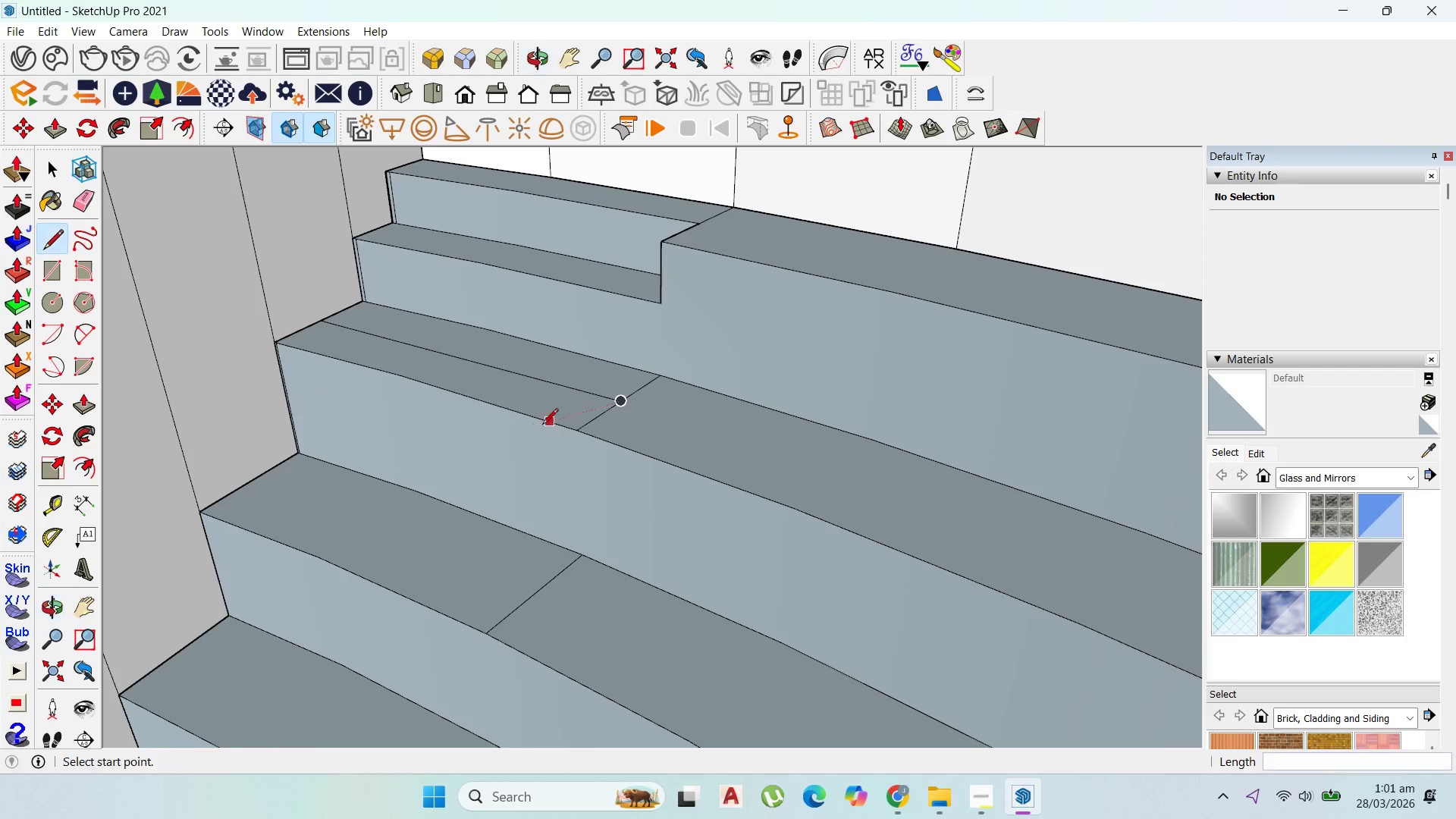 
key(P)
 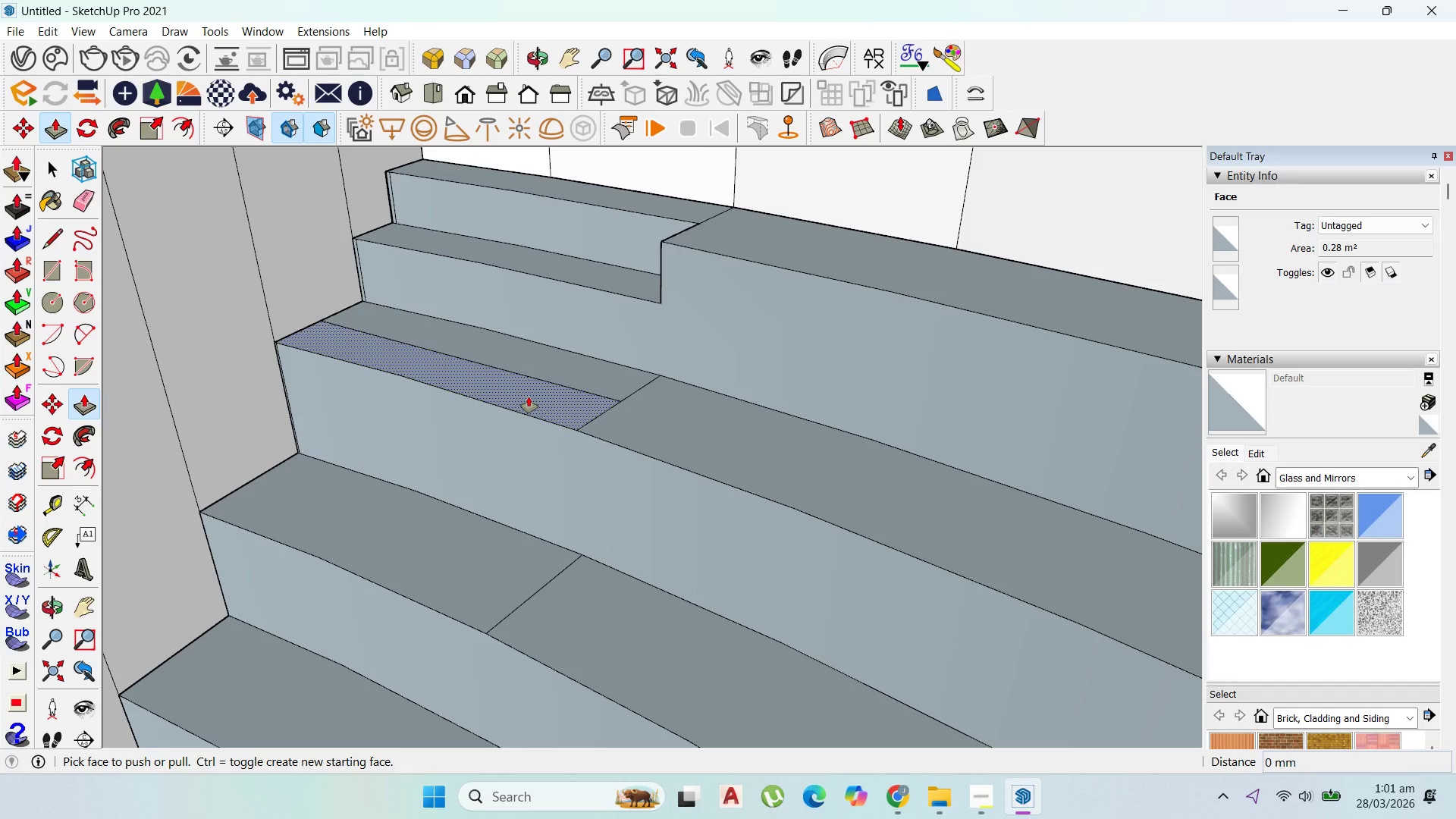 
left_click([529, 397])
 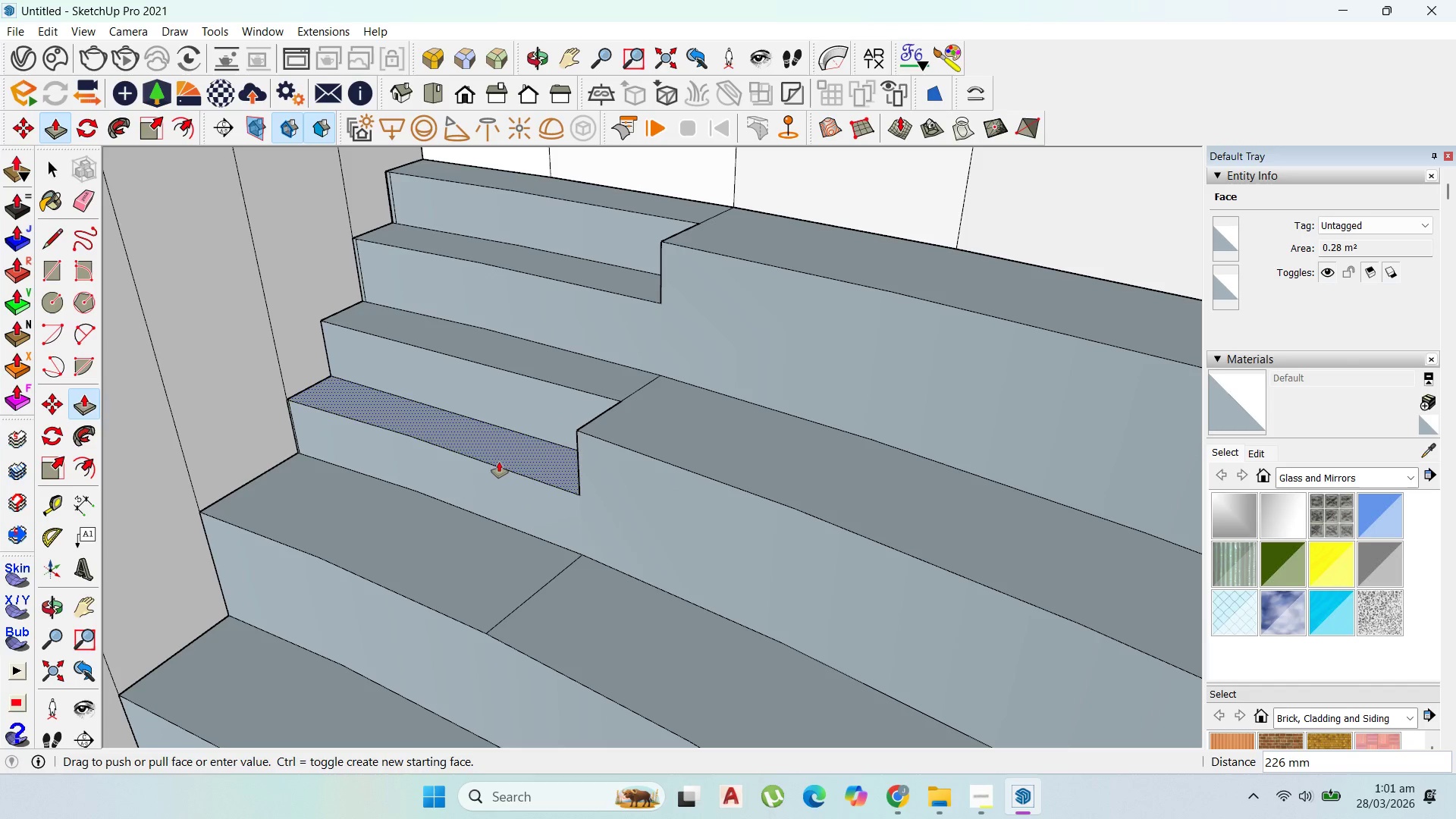 
type(200)
 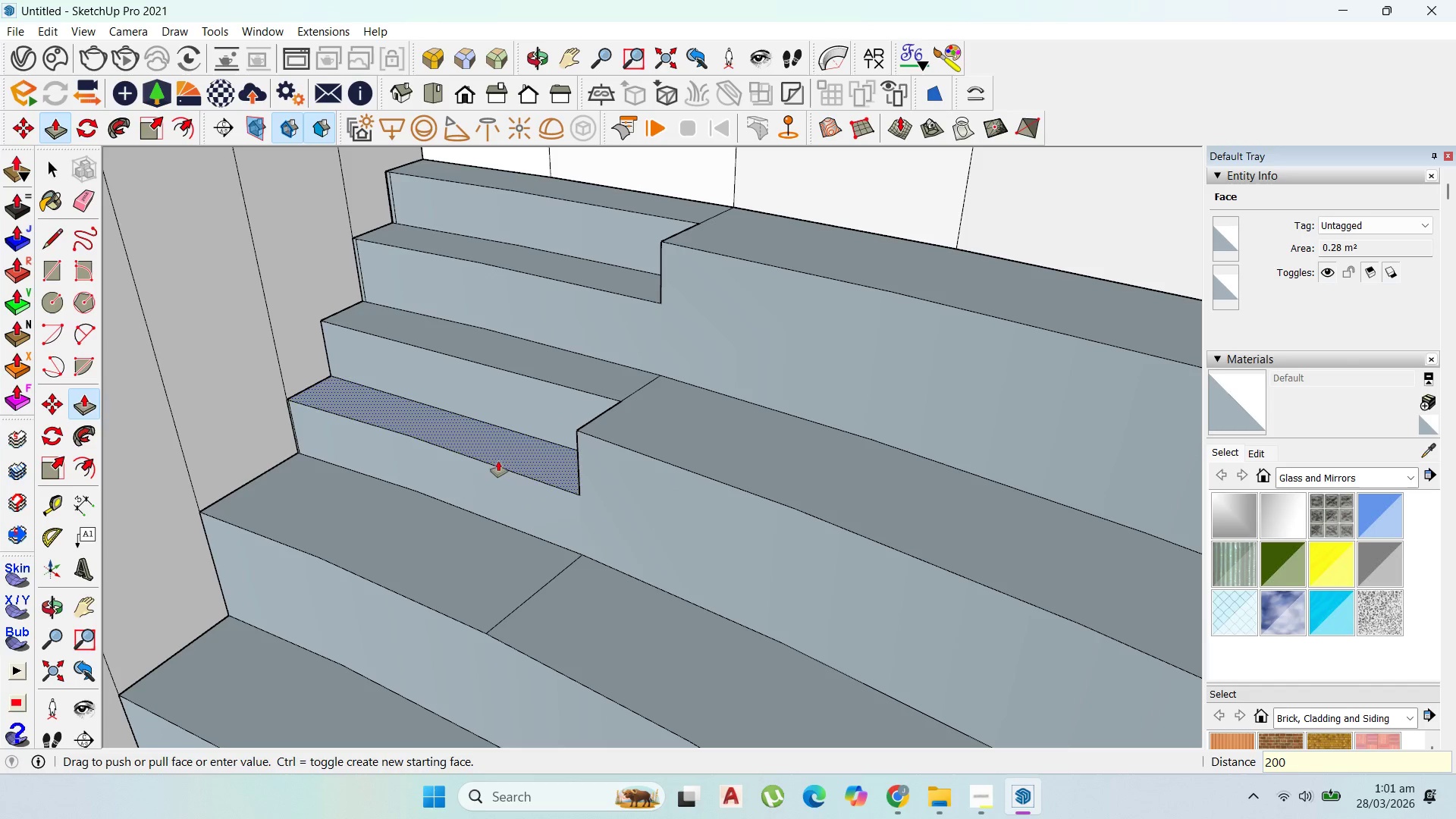 
key(Enter)
 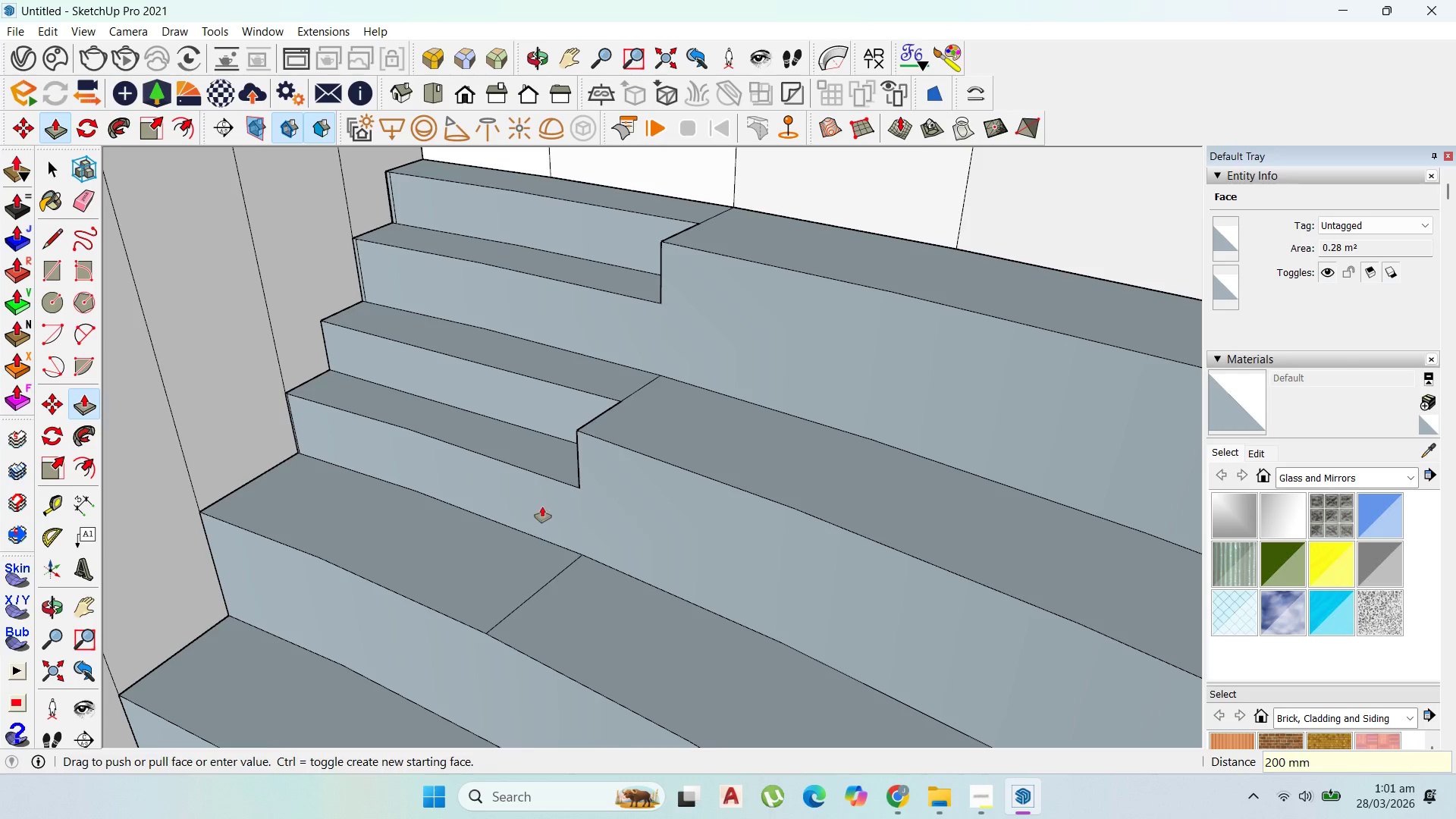 
scroll: coordinate [362, 734], scroll_direction: down, amount: 35.0
 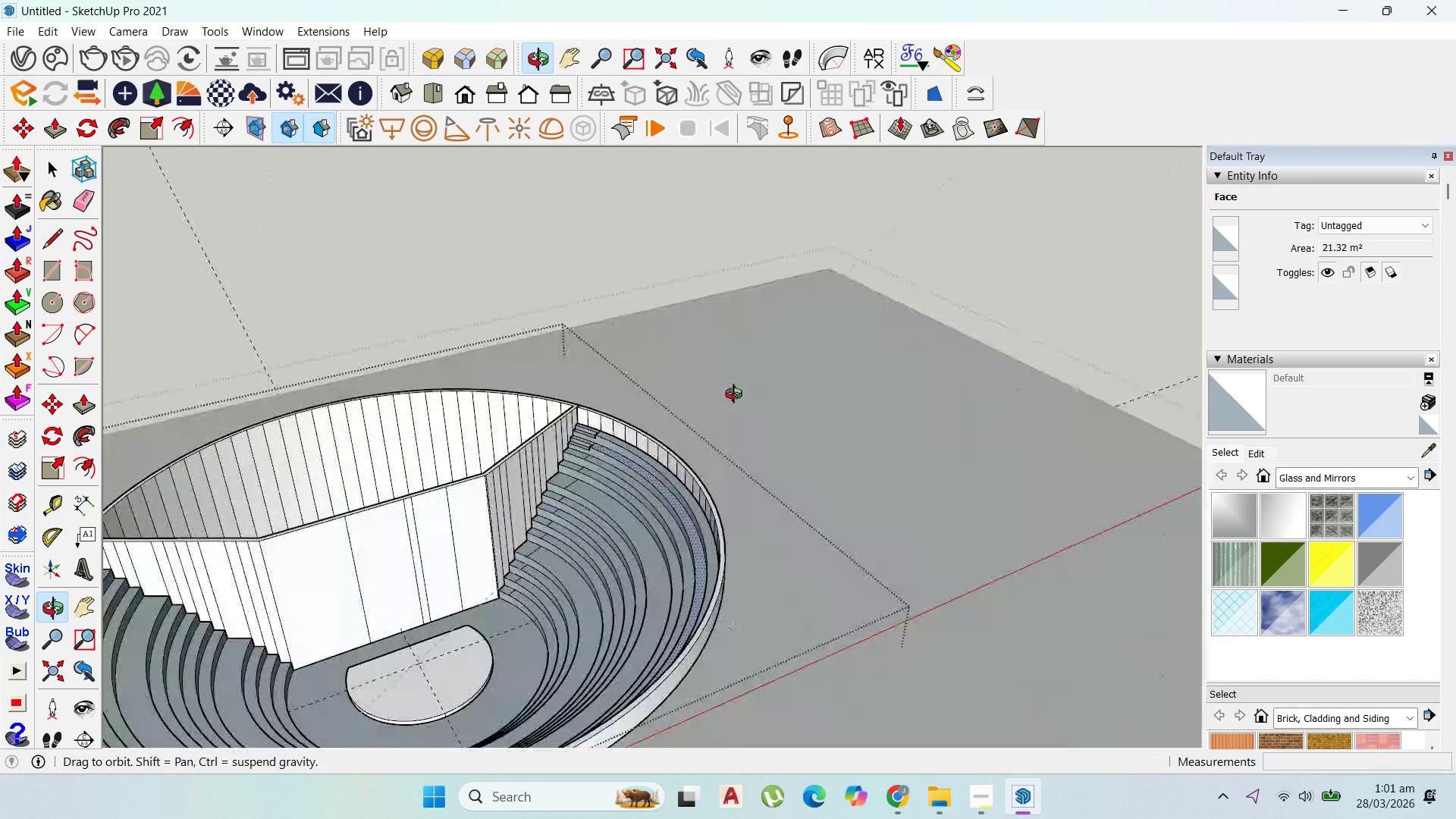 
scroll: coordinate [341, 397], scroll_direction: up, amount: 41.0
 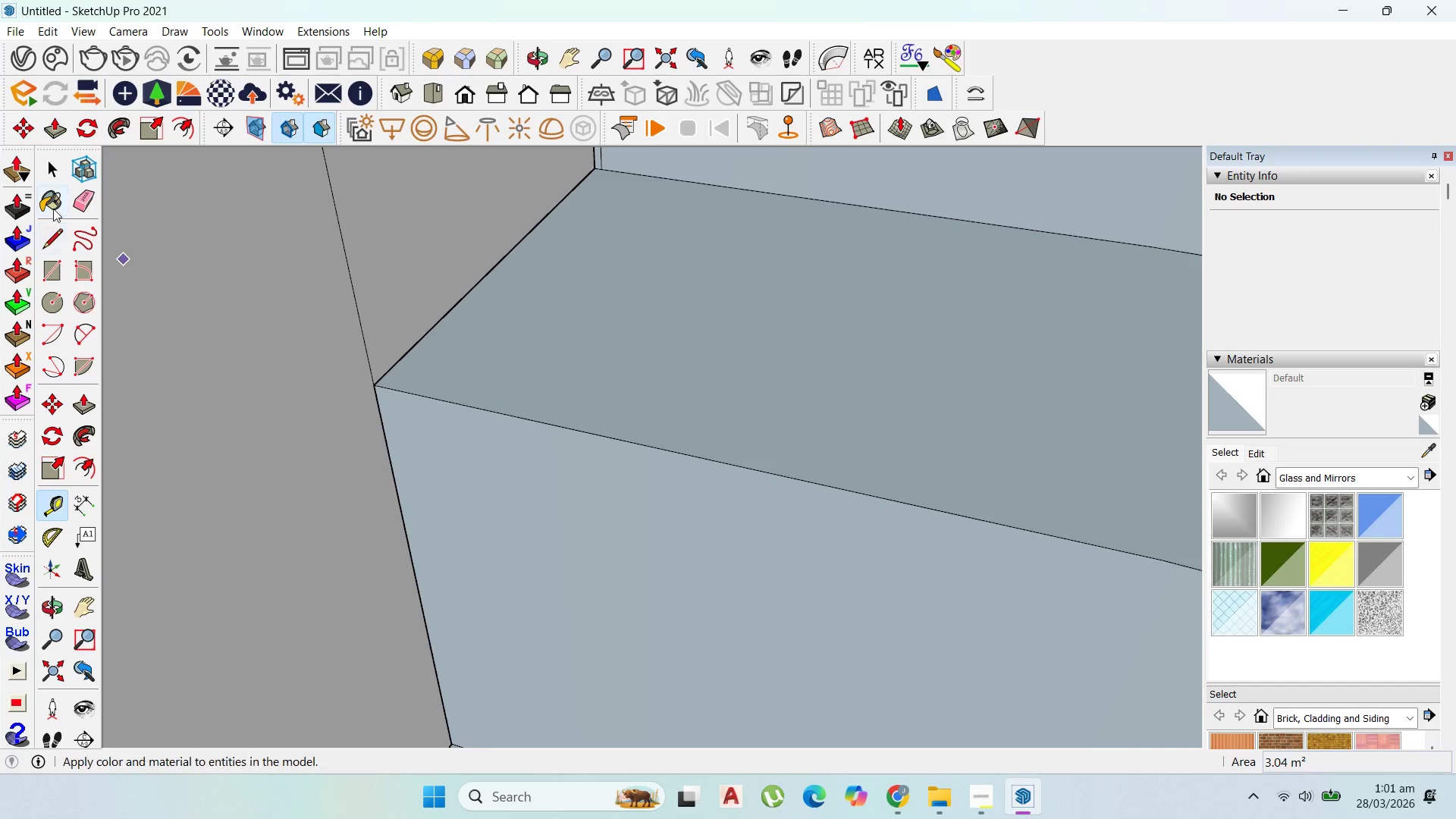 
left_click([54, 180])
 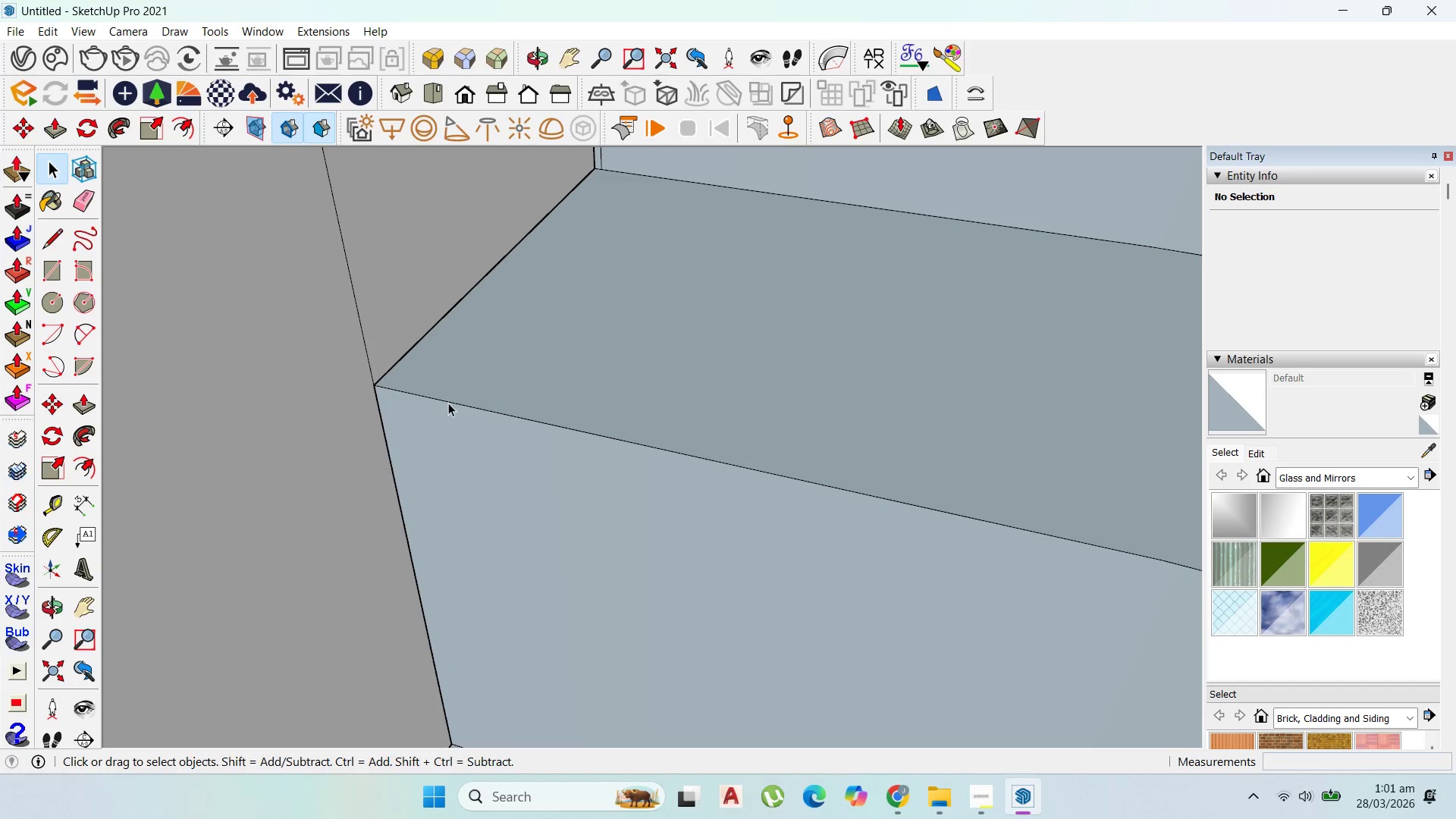 
left_click([451, 407])
 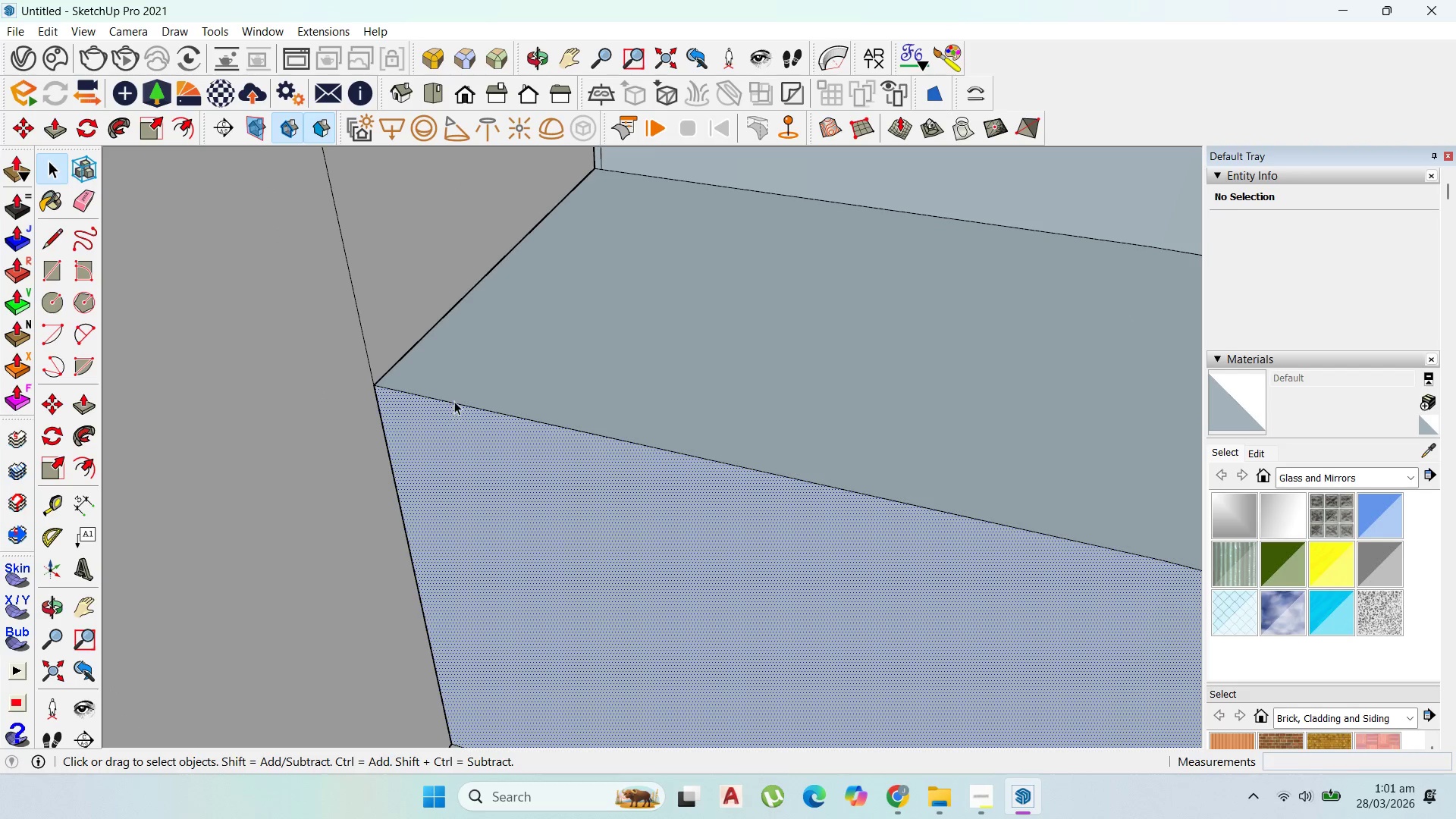 
scroll: coordinate [451, 398], scroll_direction: down, amount: 7.0
 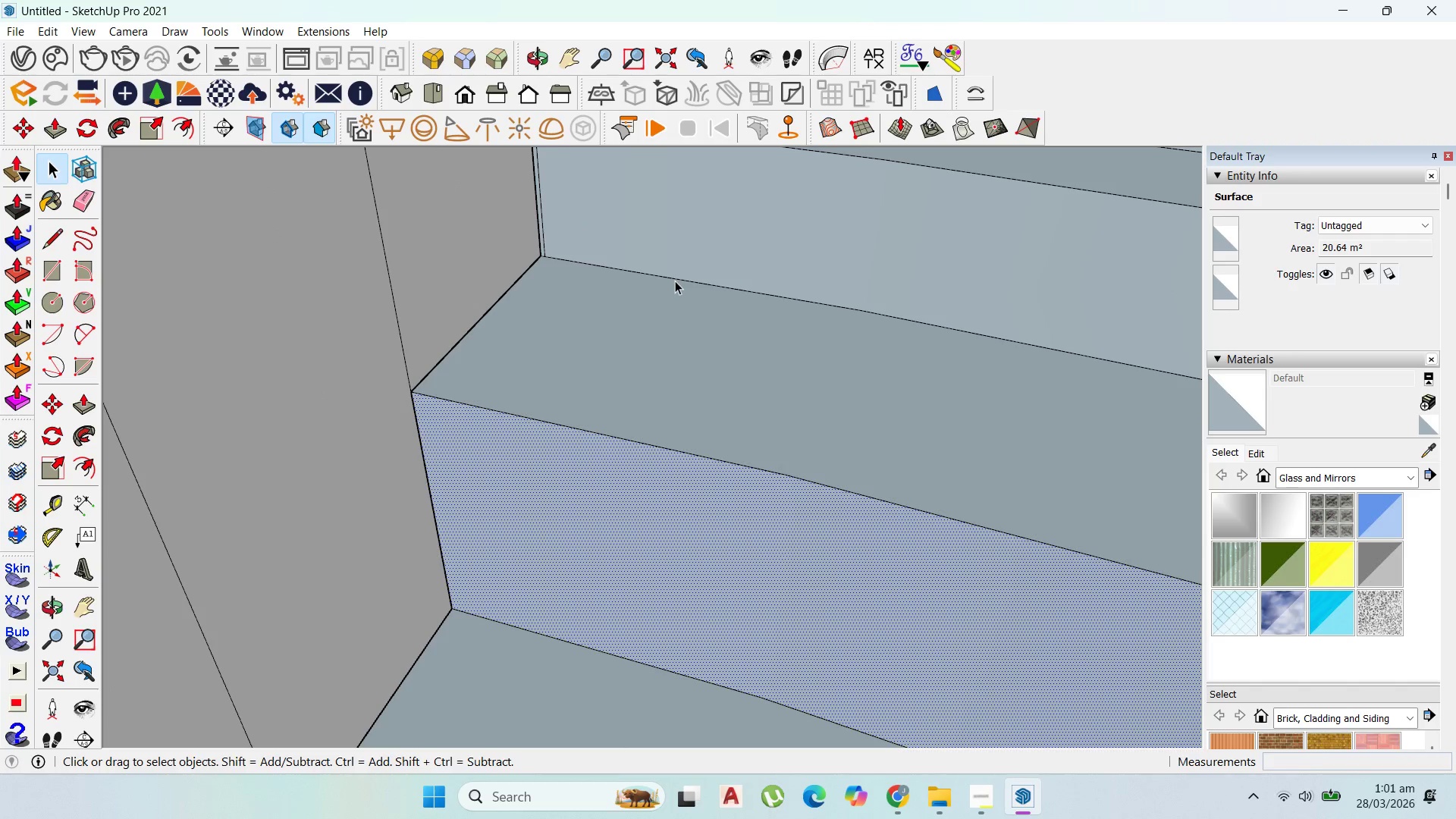 
left_click([676, 280])
 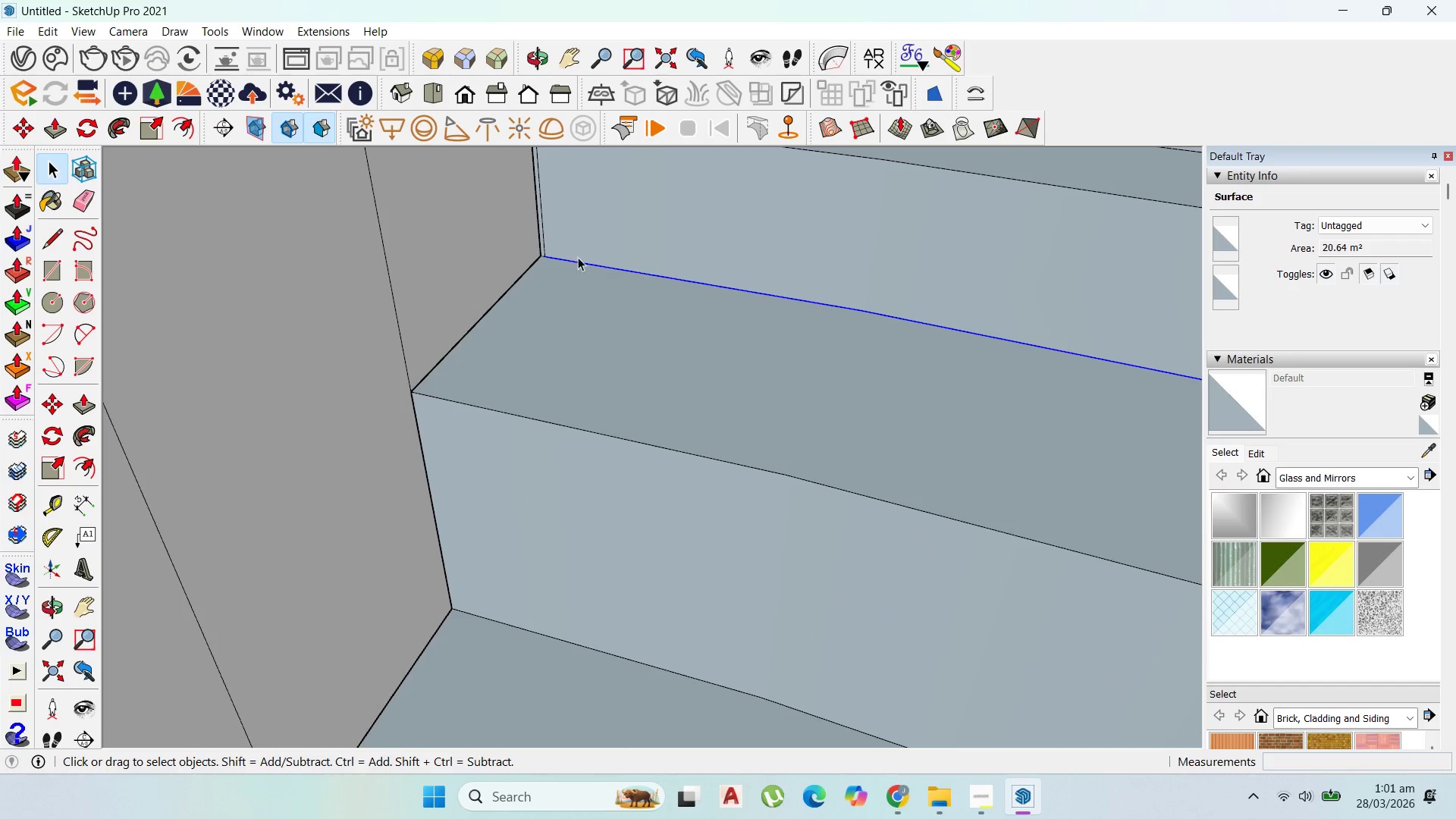 
scroll: coordinate [546, 249], scroll_direction: up, amount: 3.0
 